 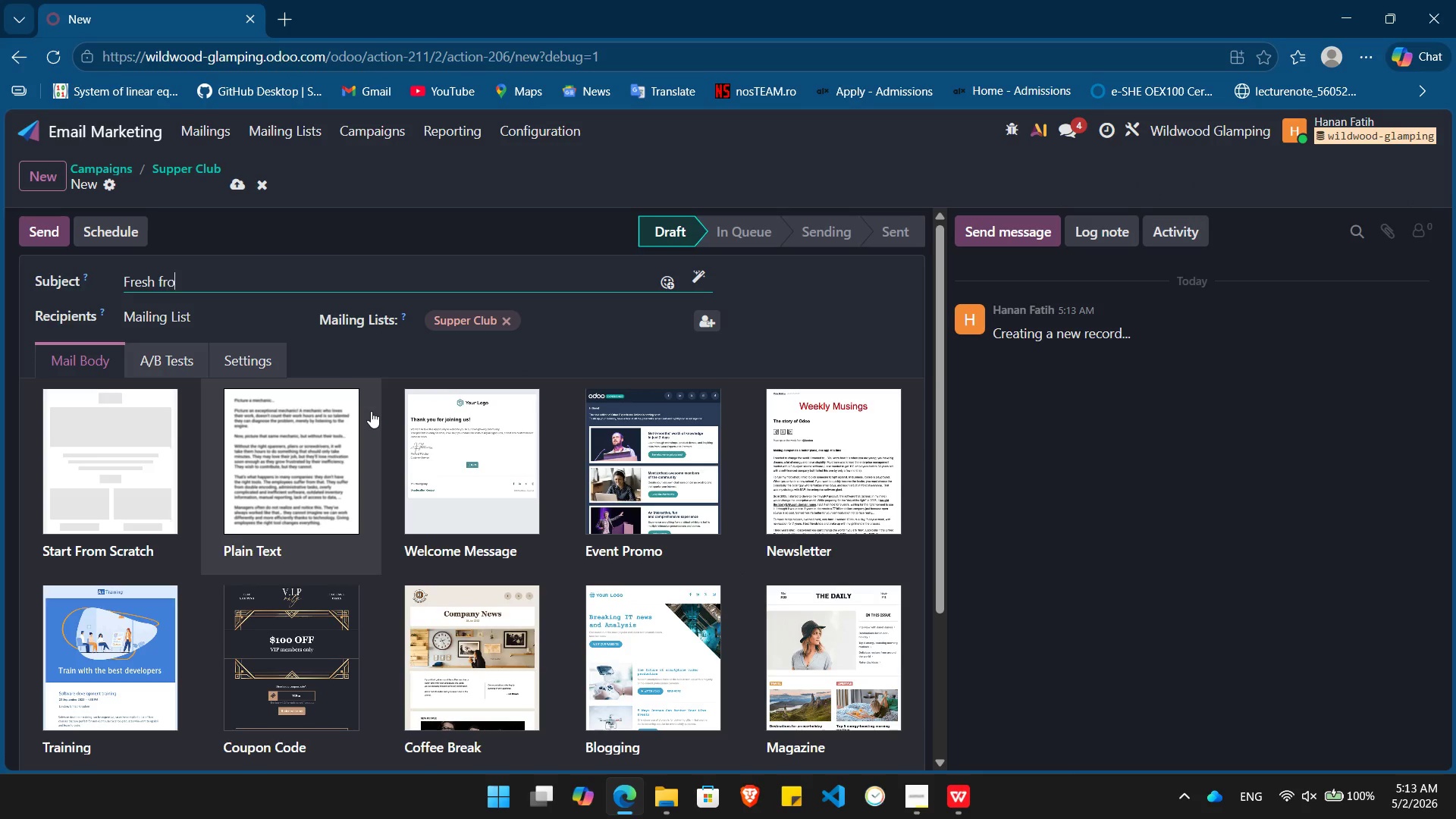 
hold_key(key=ShiftLeft, duration=0.31)
 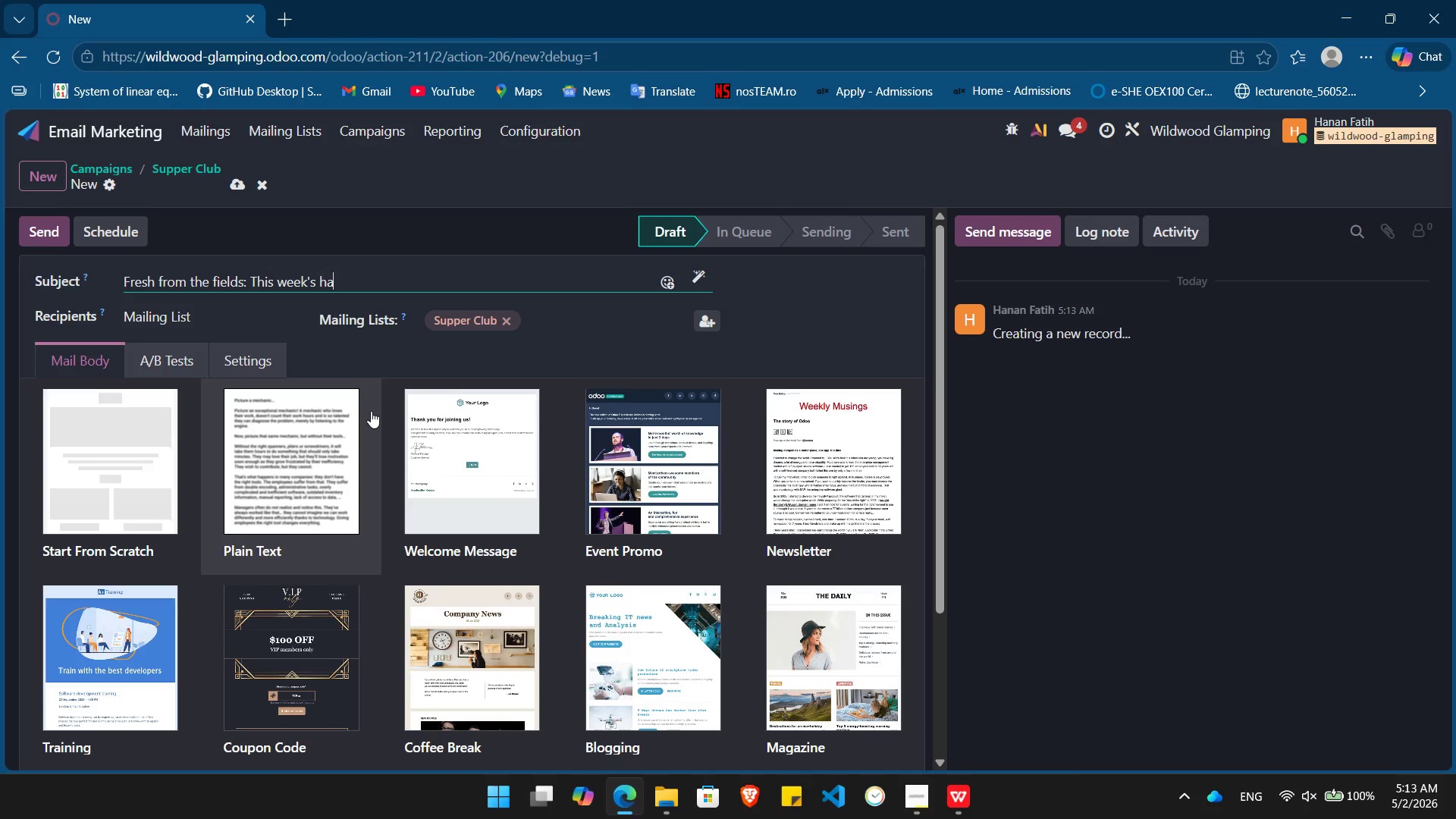 
wait(9.51)
 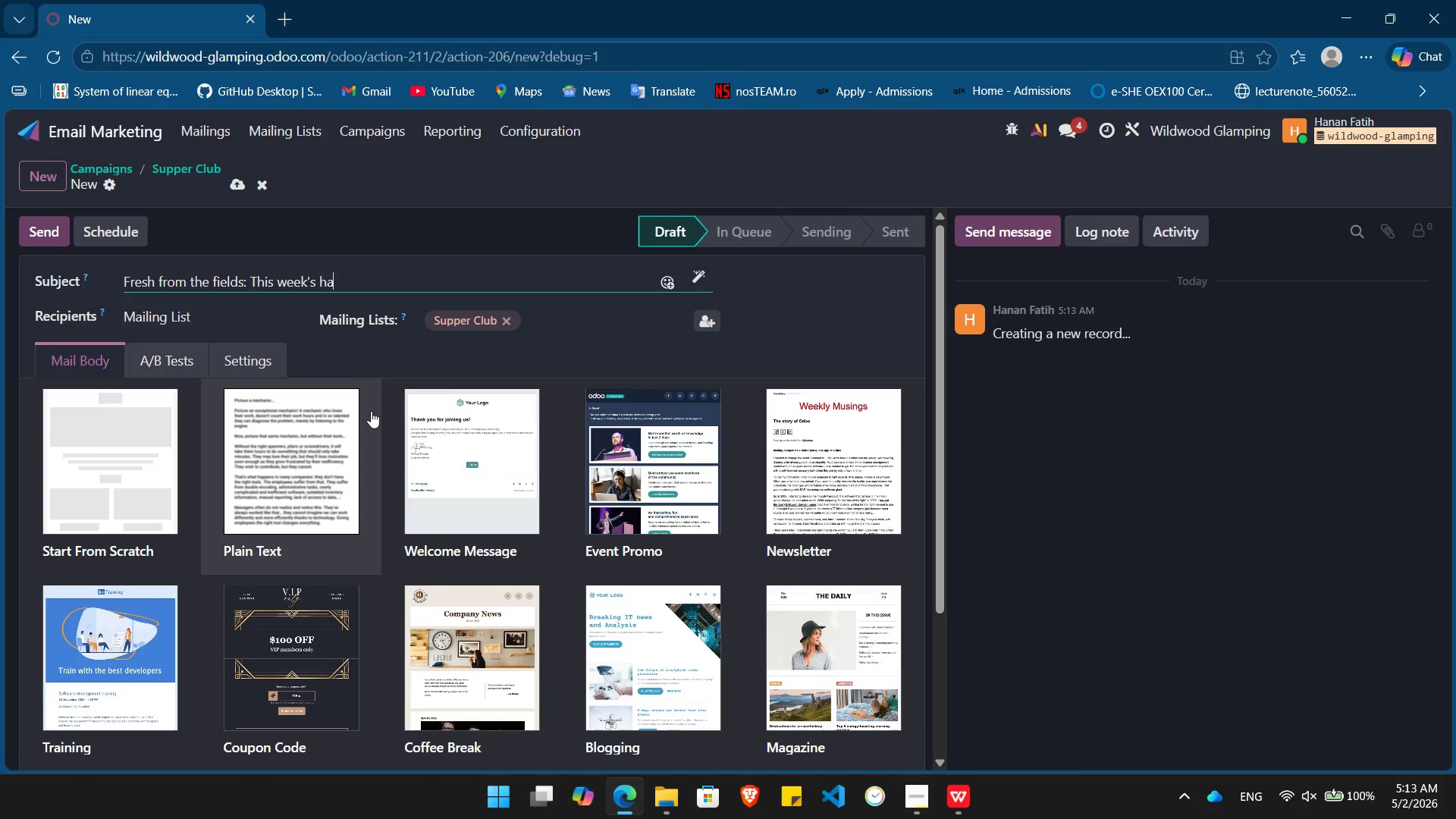 
left_click([143, 476])
 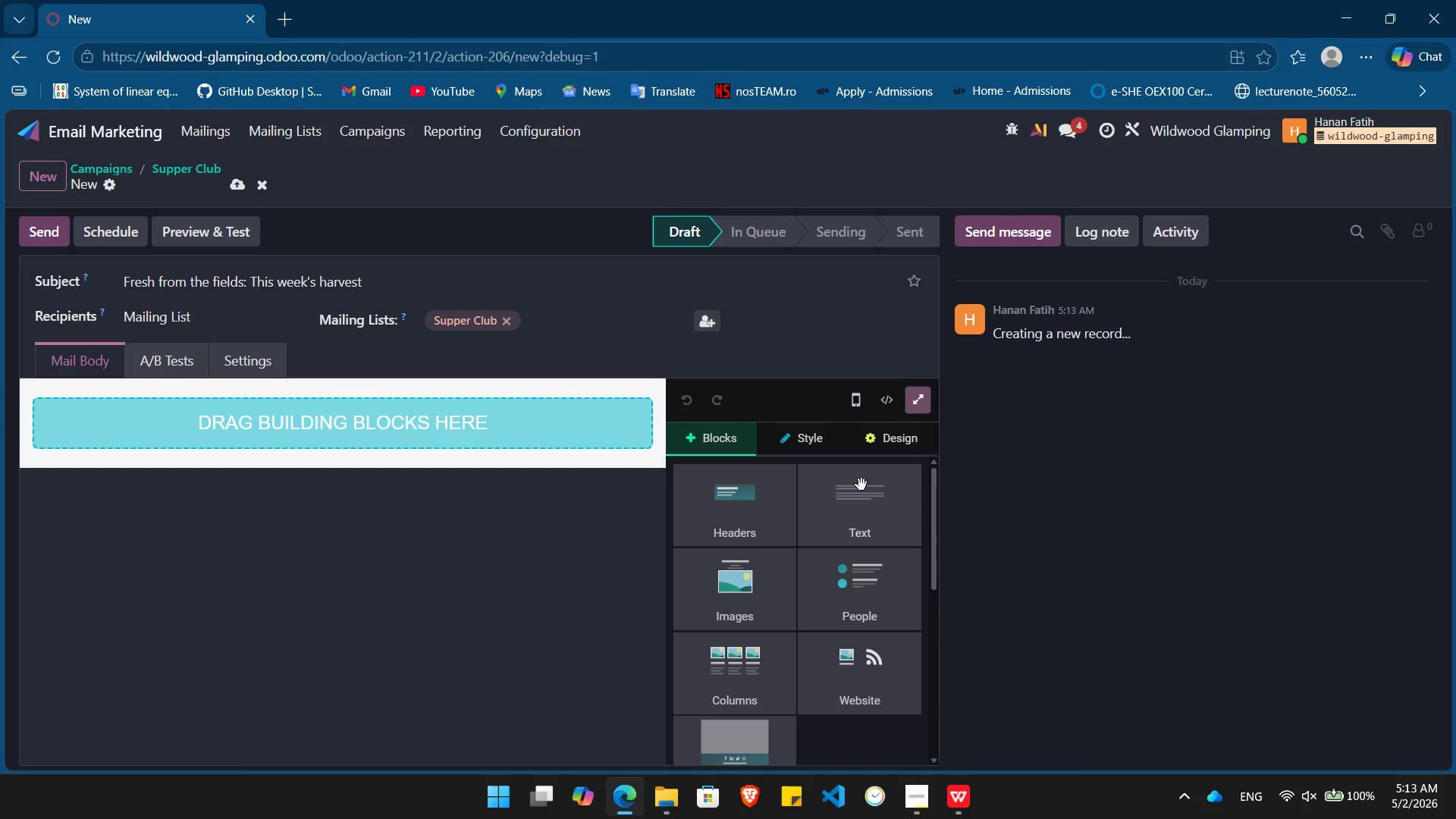 
left_click_drag(start_coordinate=[861, 511], to_coordinate=[479, 423])
 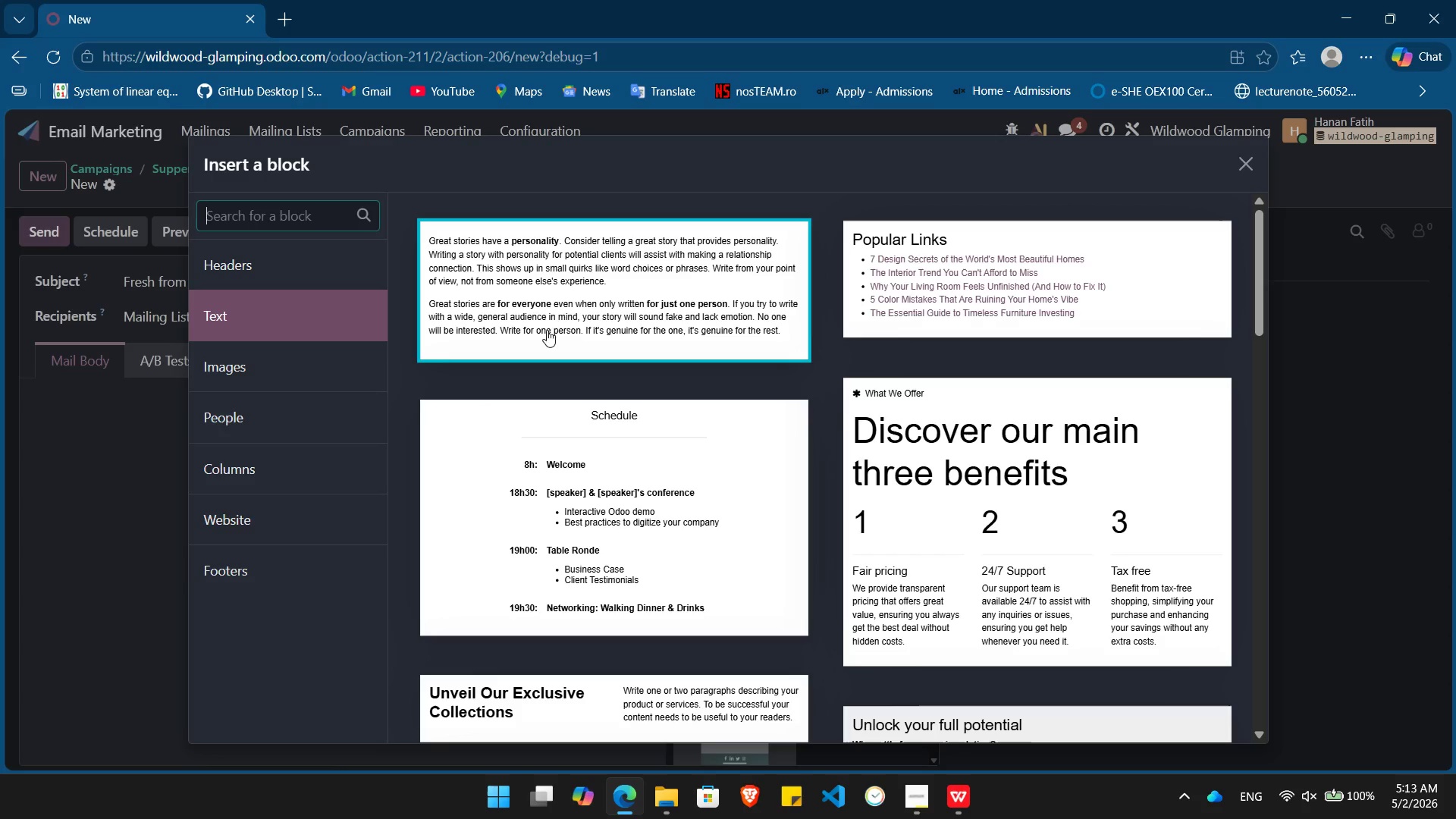 
left_click([566, 321])
 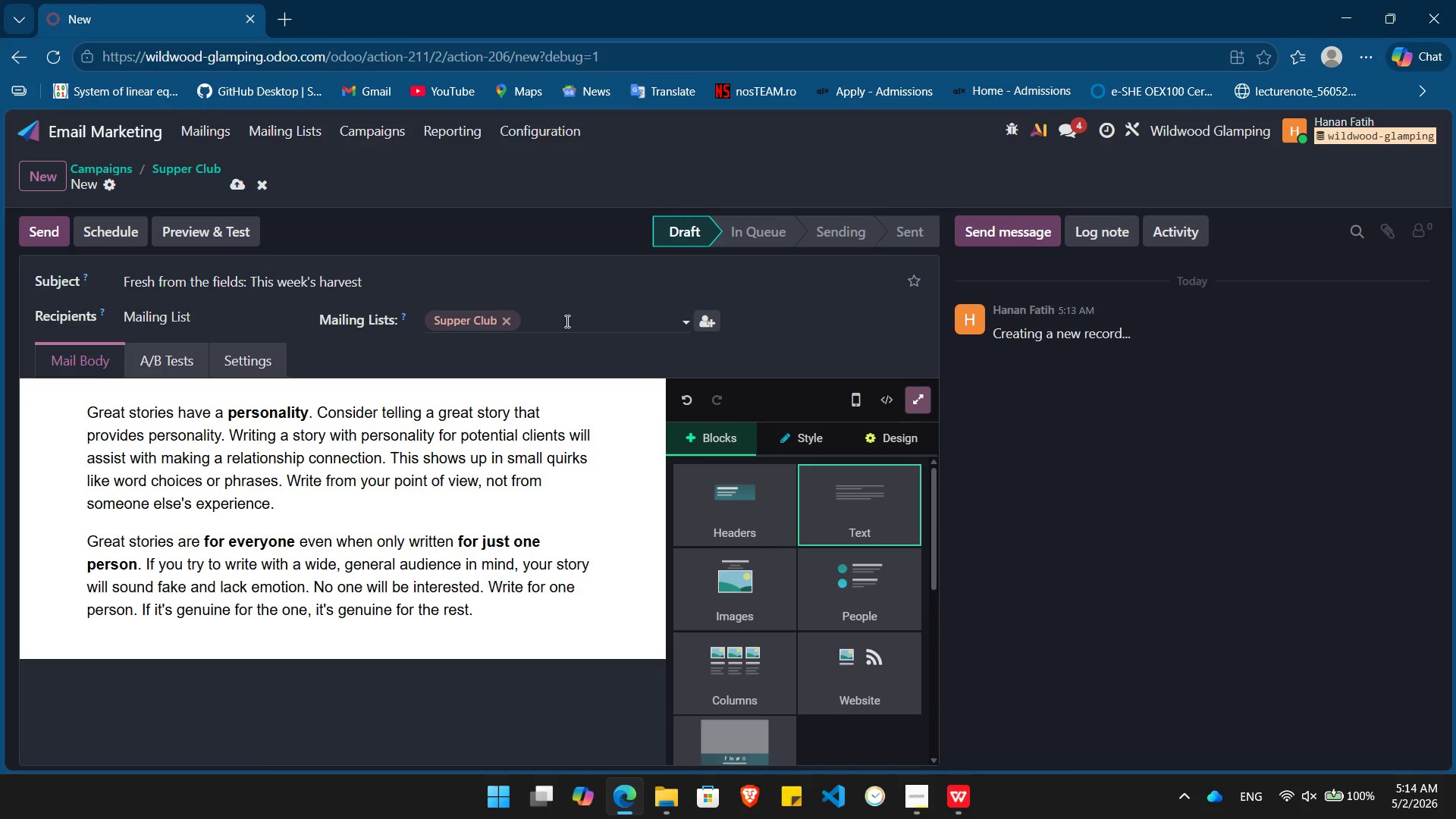 
left_click([409, 444])
 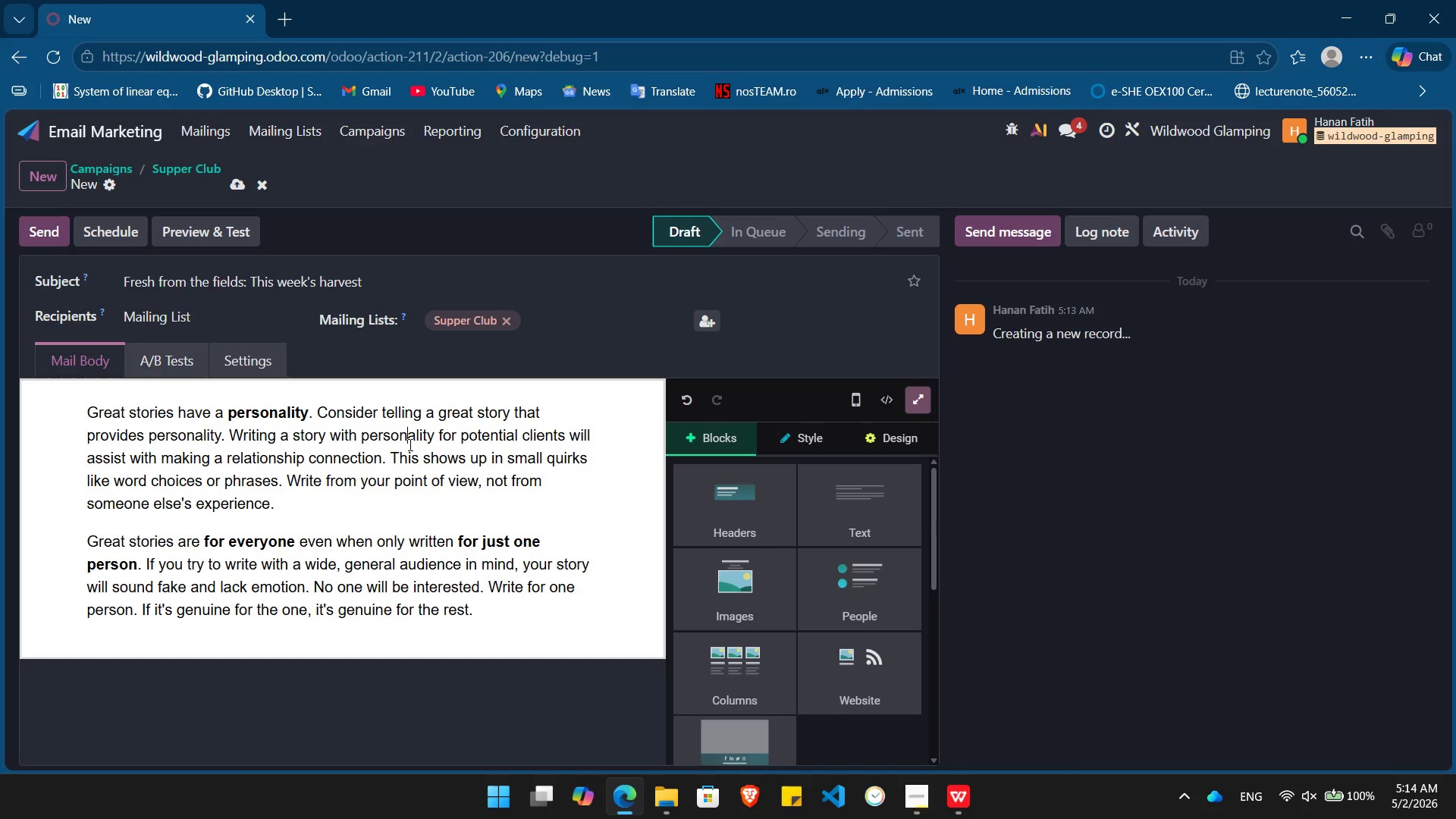 
key(Control+A)
 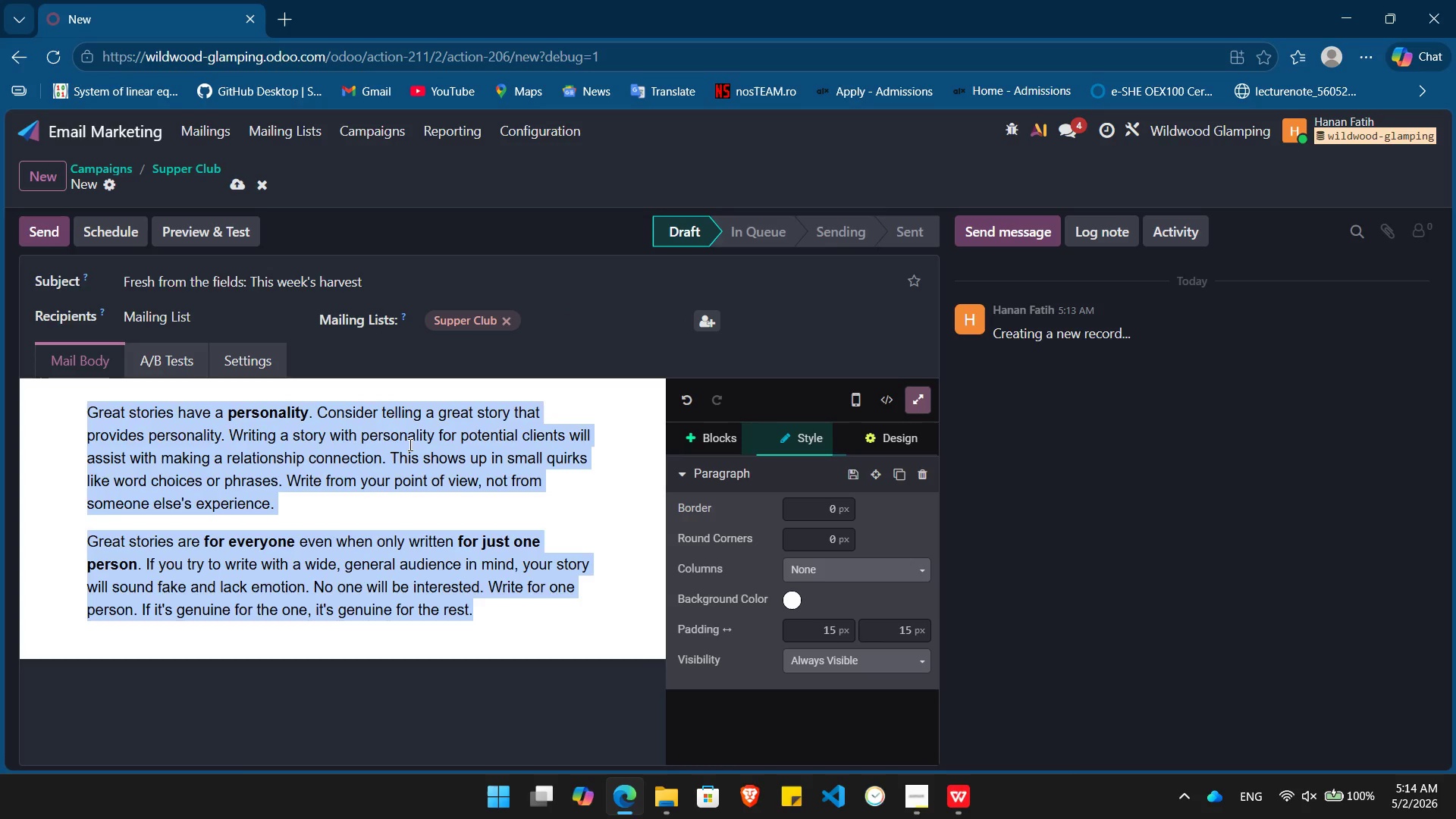 
key(Backspace)
 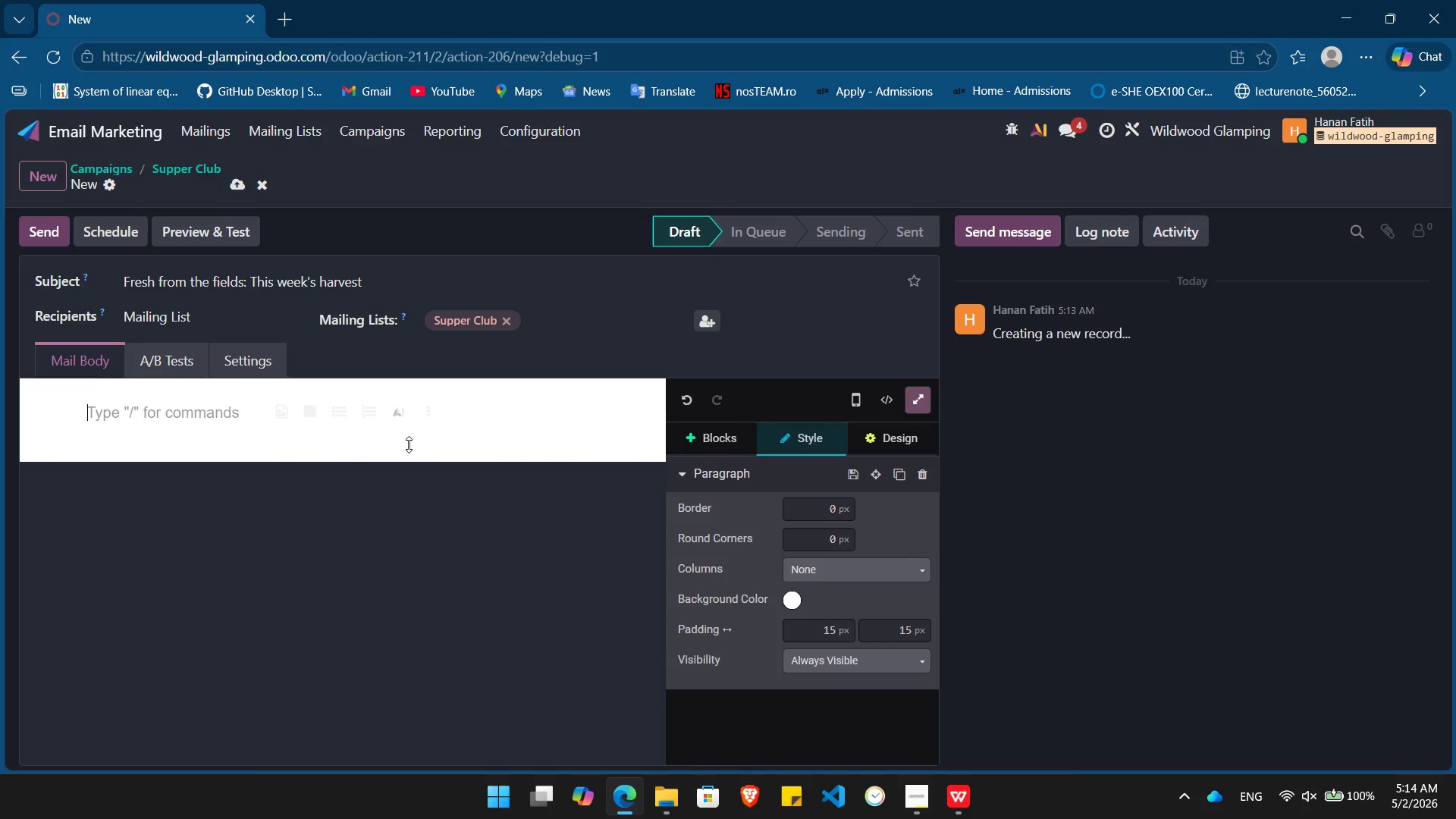 
key(Shift+ShiftLeft)
 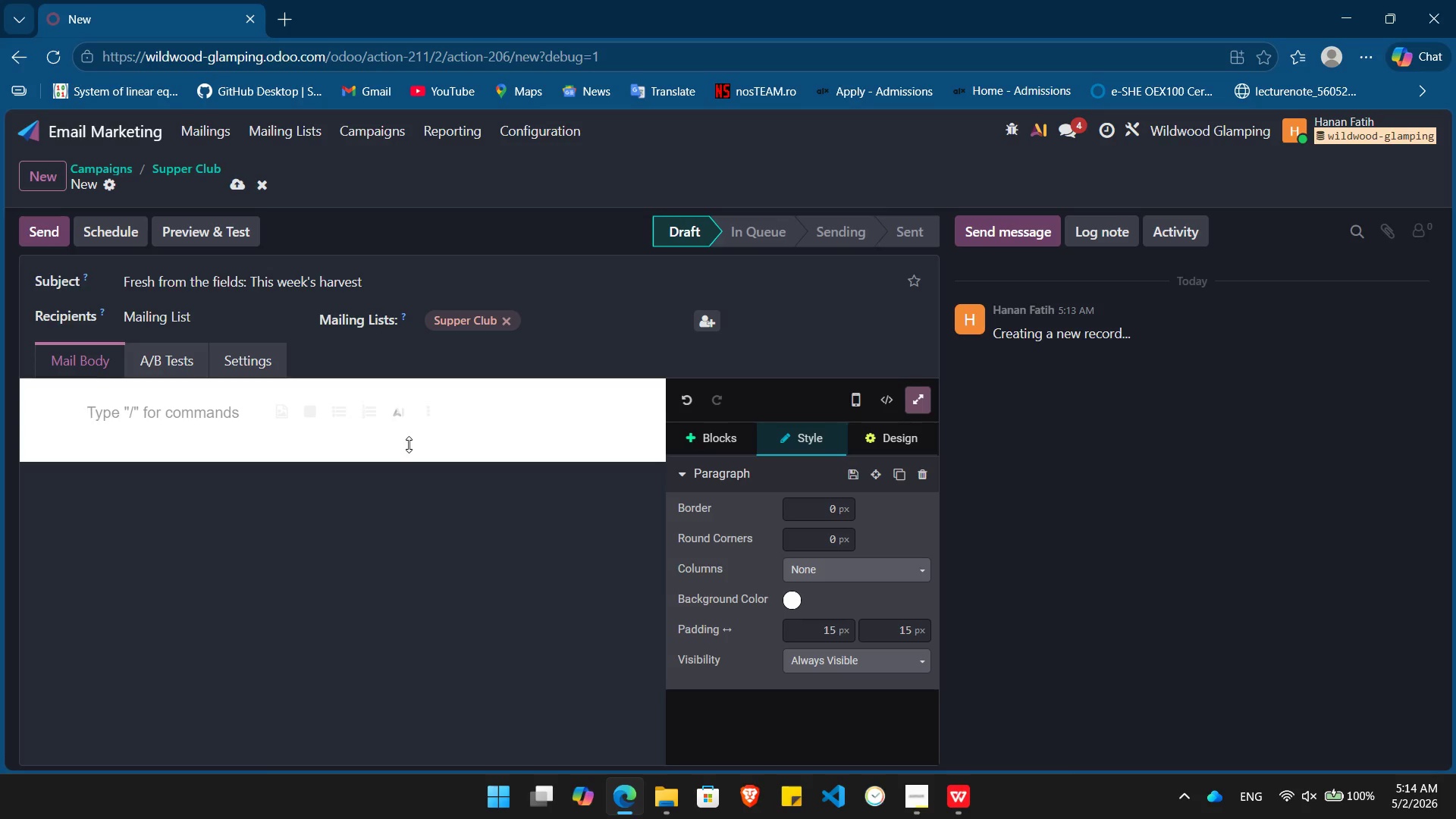 
wait(12.33)
 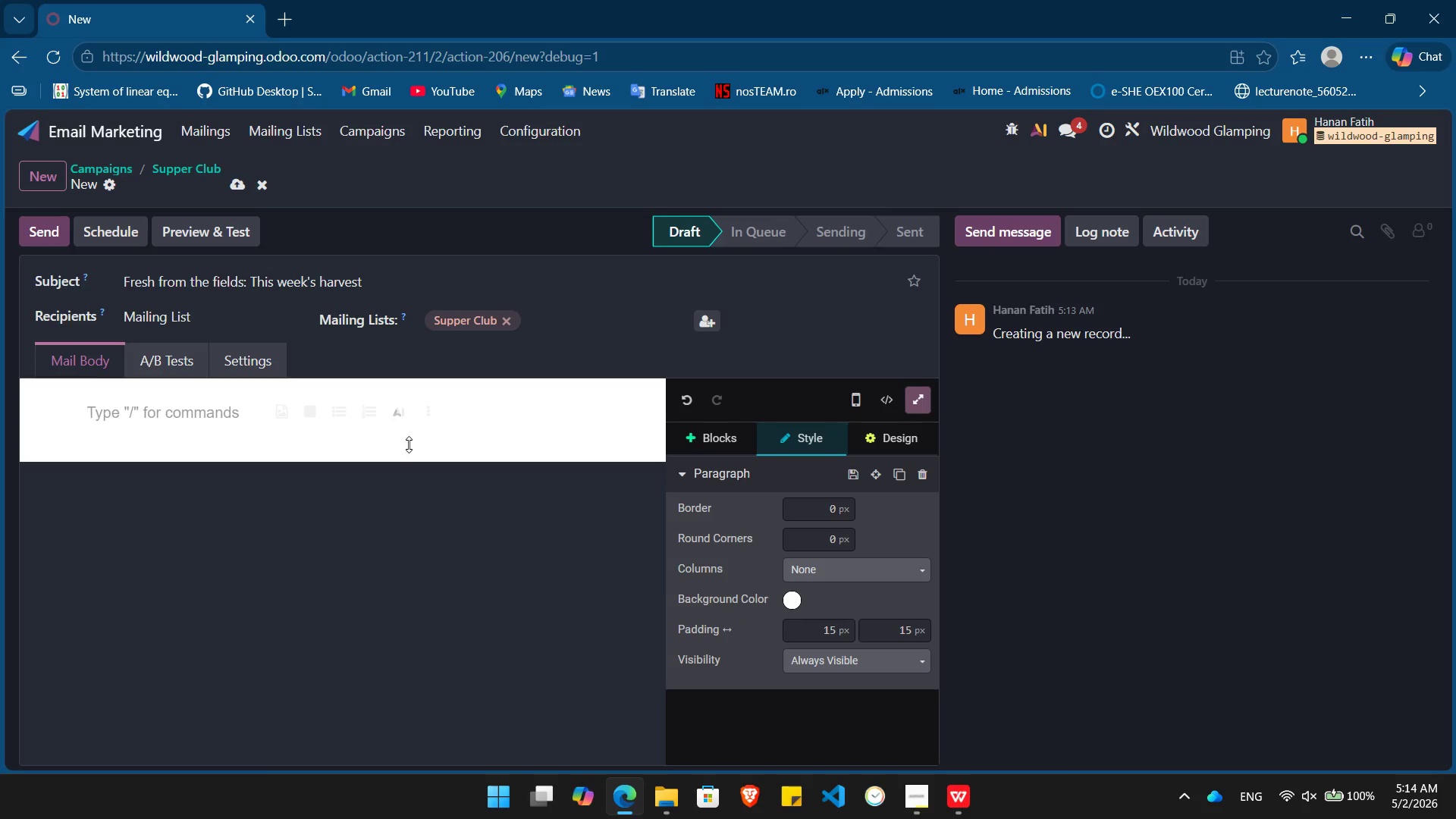 
type(/he)
 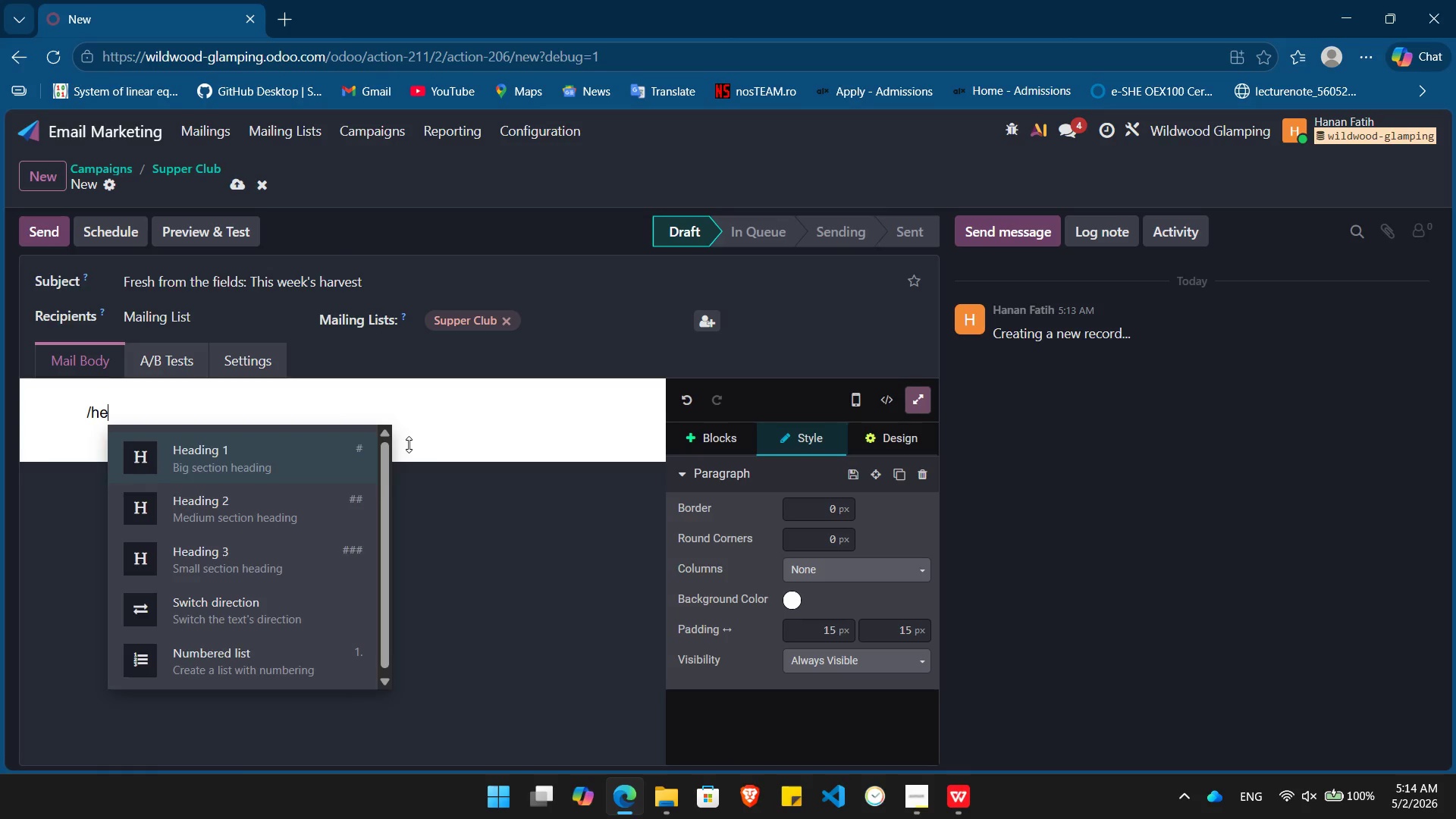 
key(Enter)
 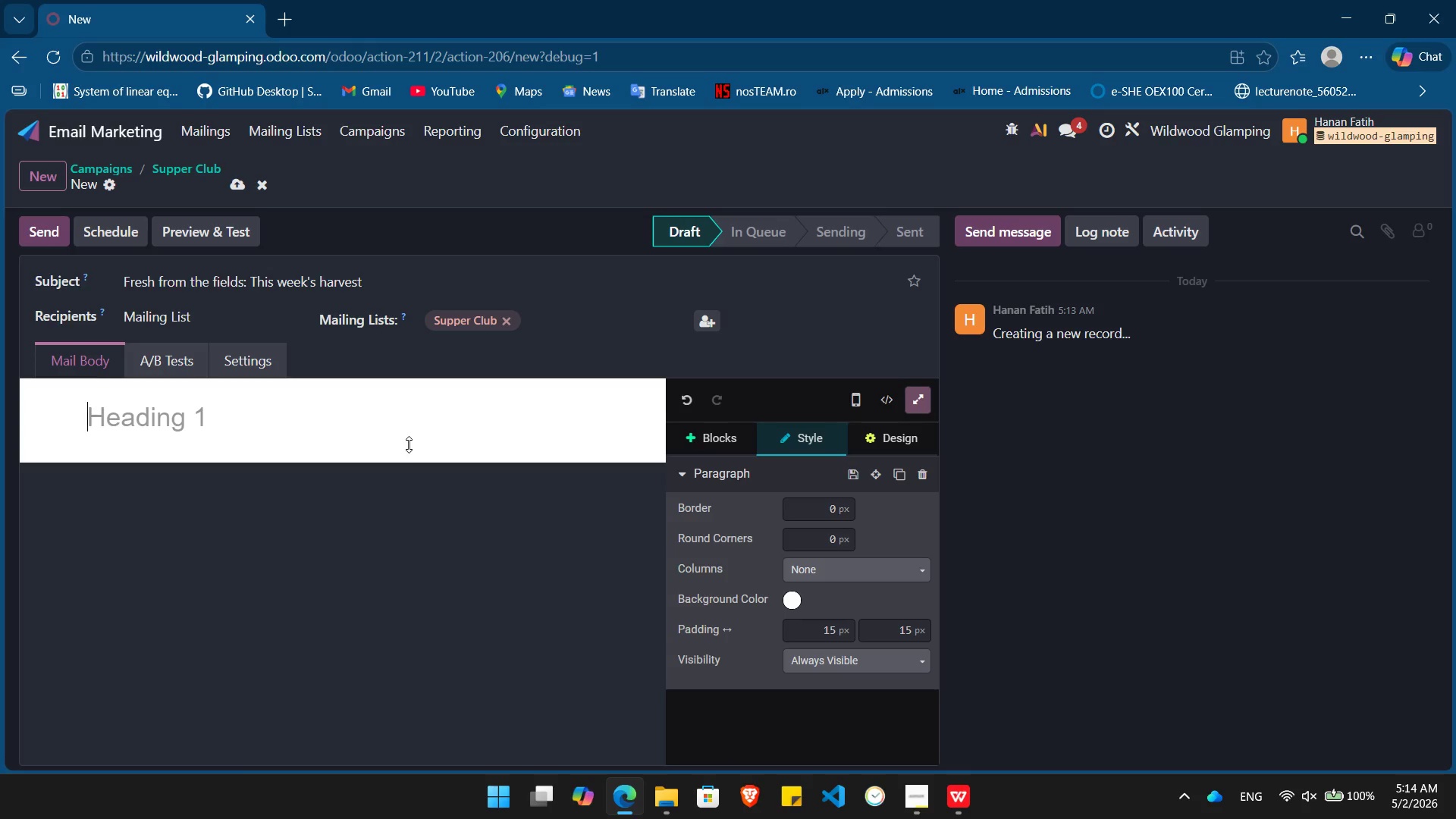 
key(Shift+ShiftLeft)
 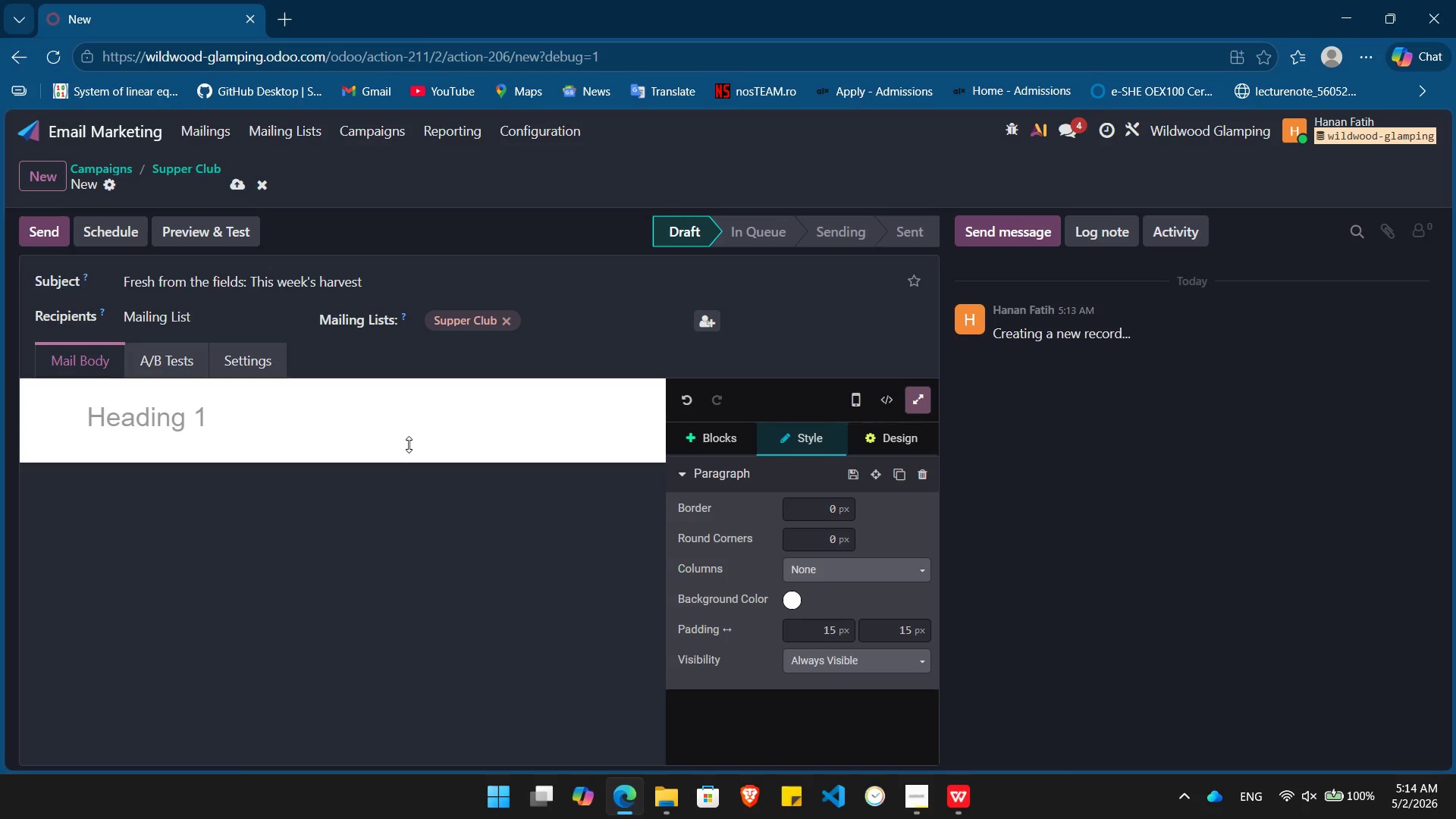 
key(Shift+S)
 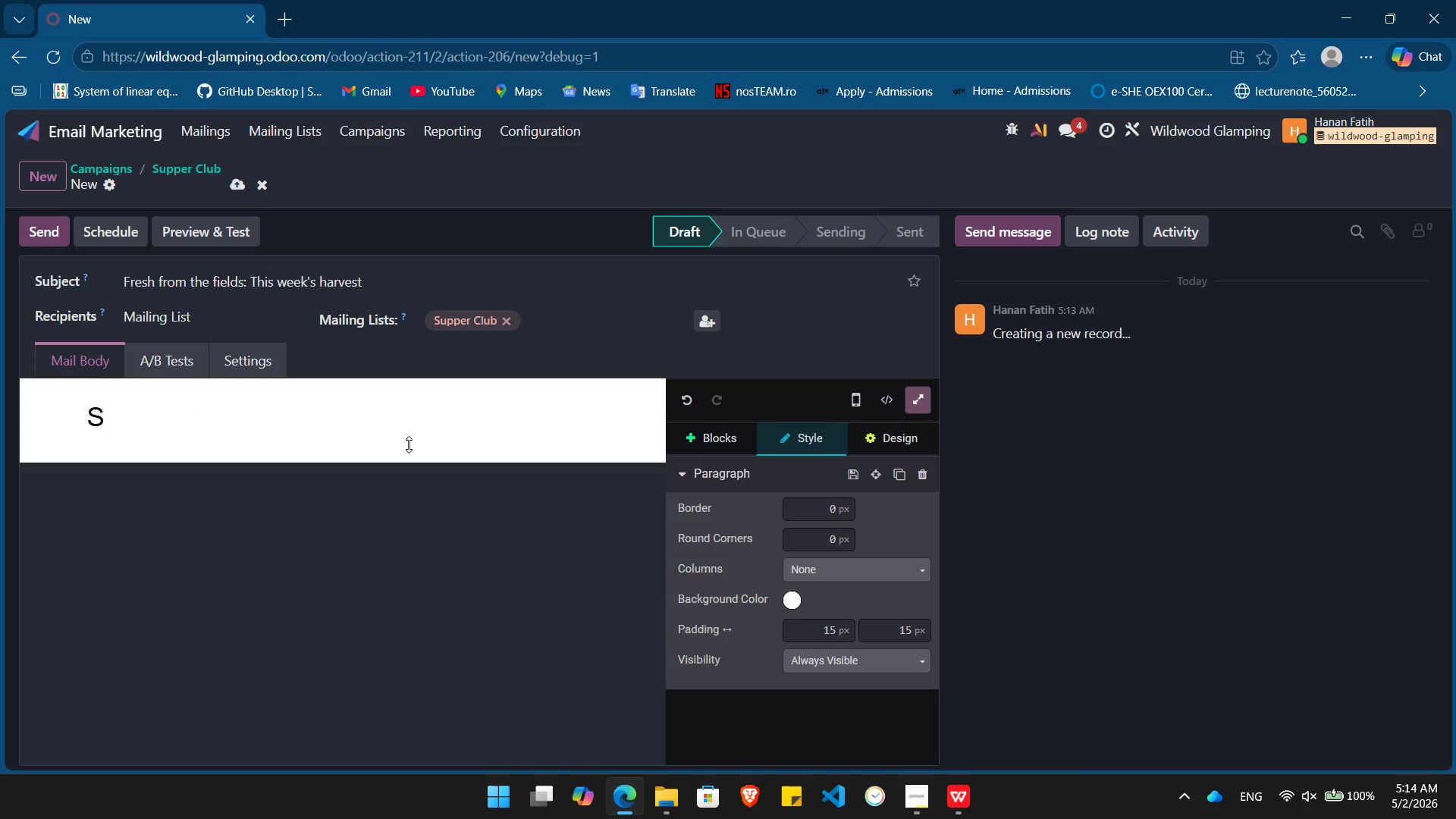 
key(Backspace)
 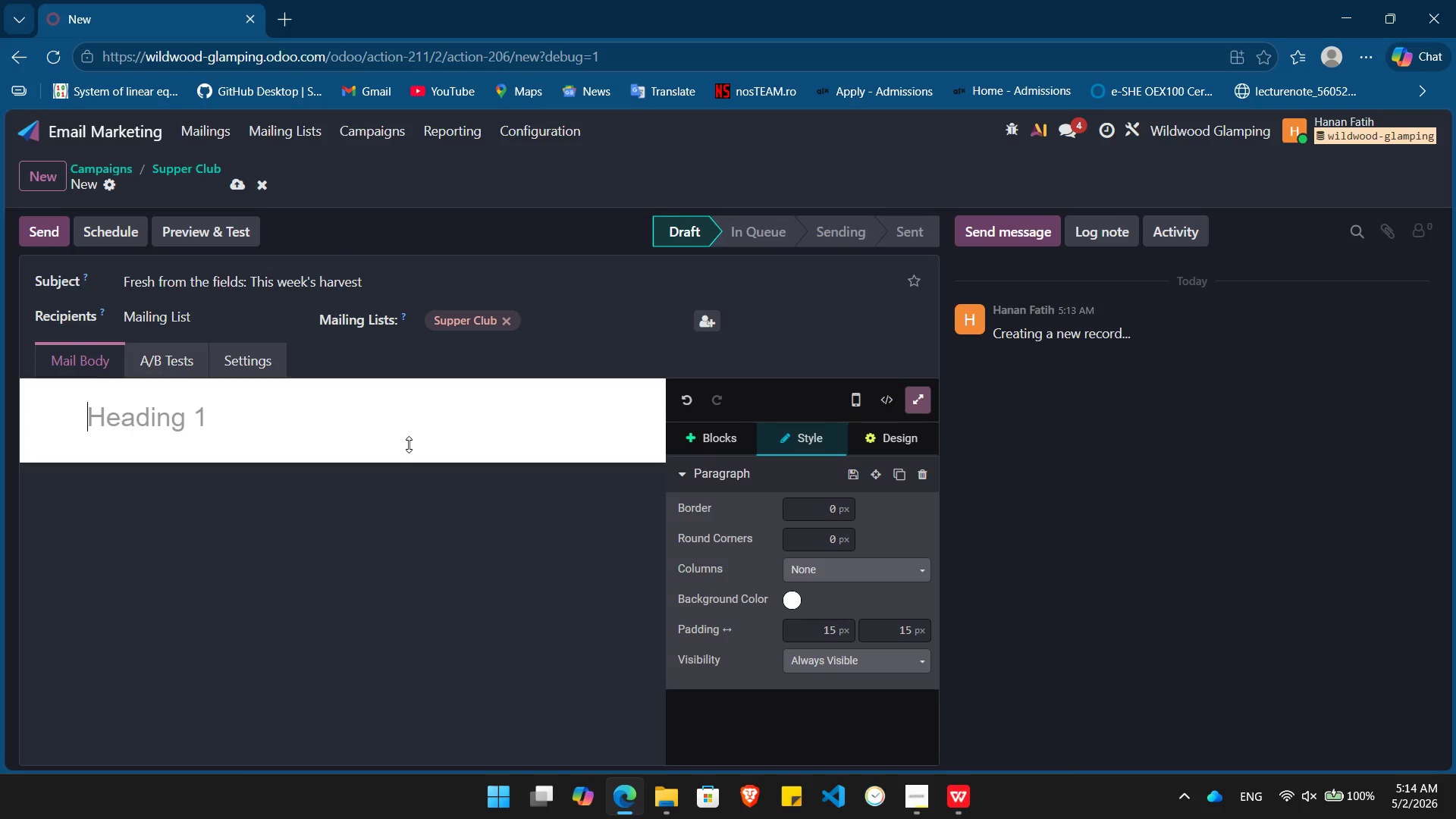 
key(Control+ControlLeft)
 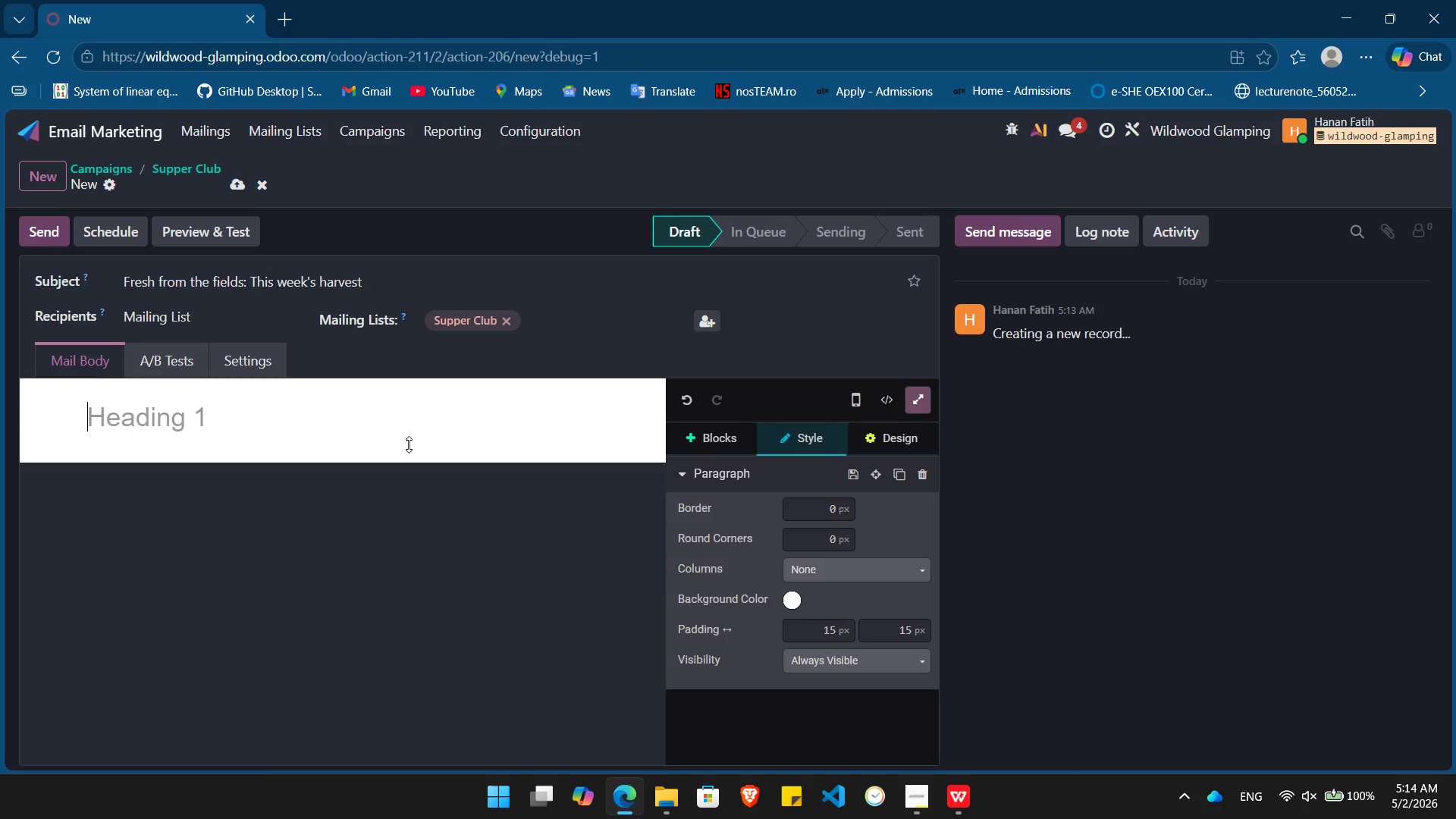 
key(Control+B)
 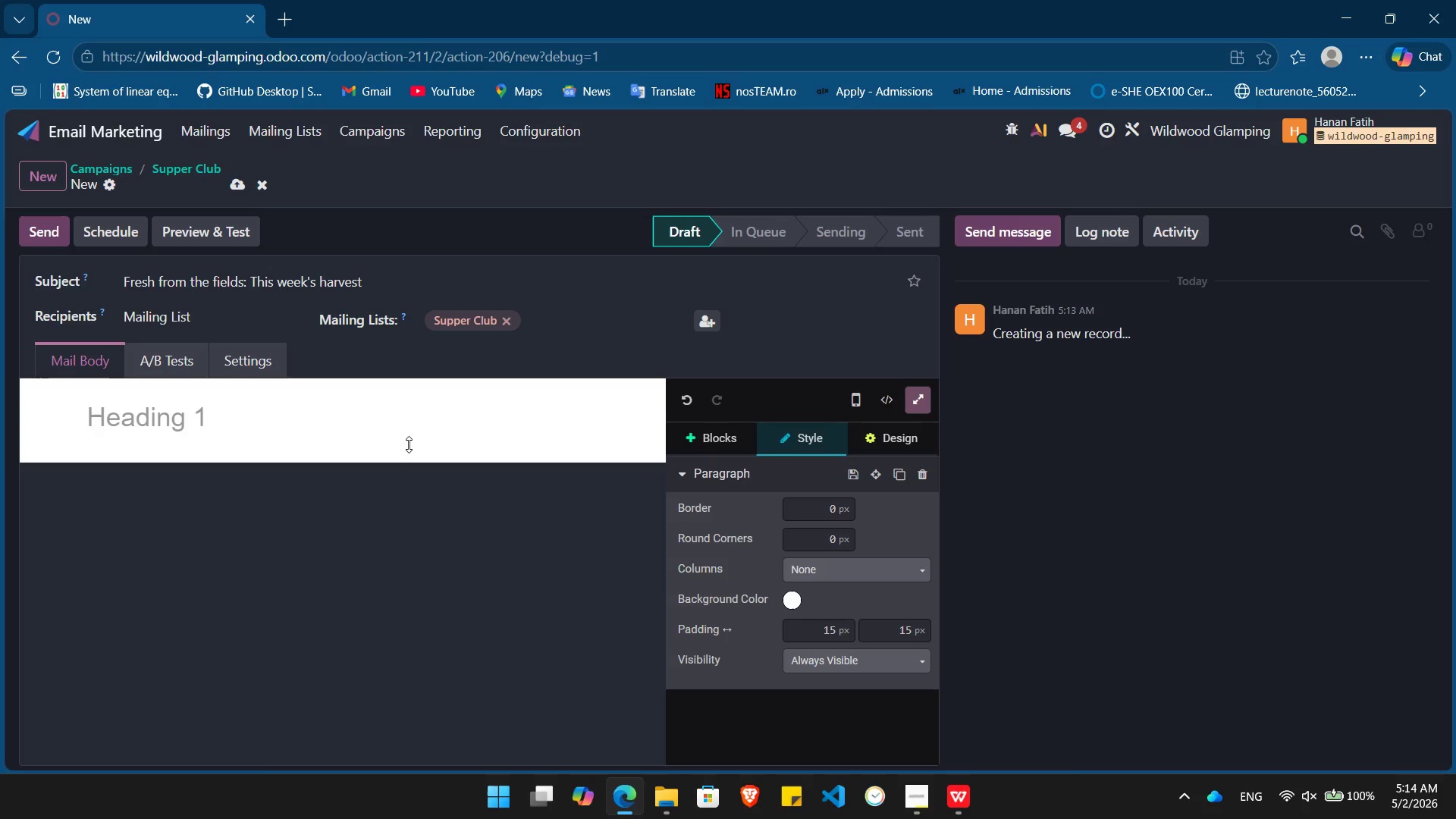 
type(Seasonal Flavors Are Calling, /)
 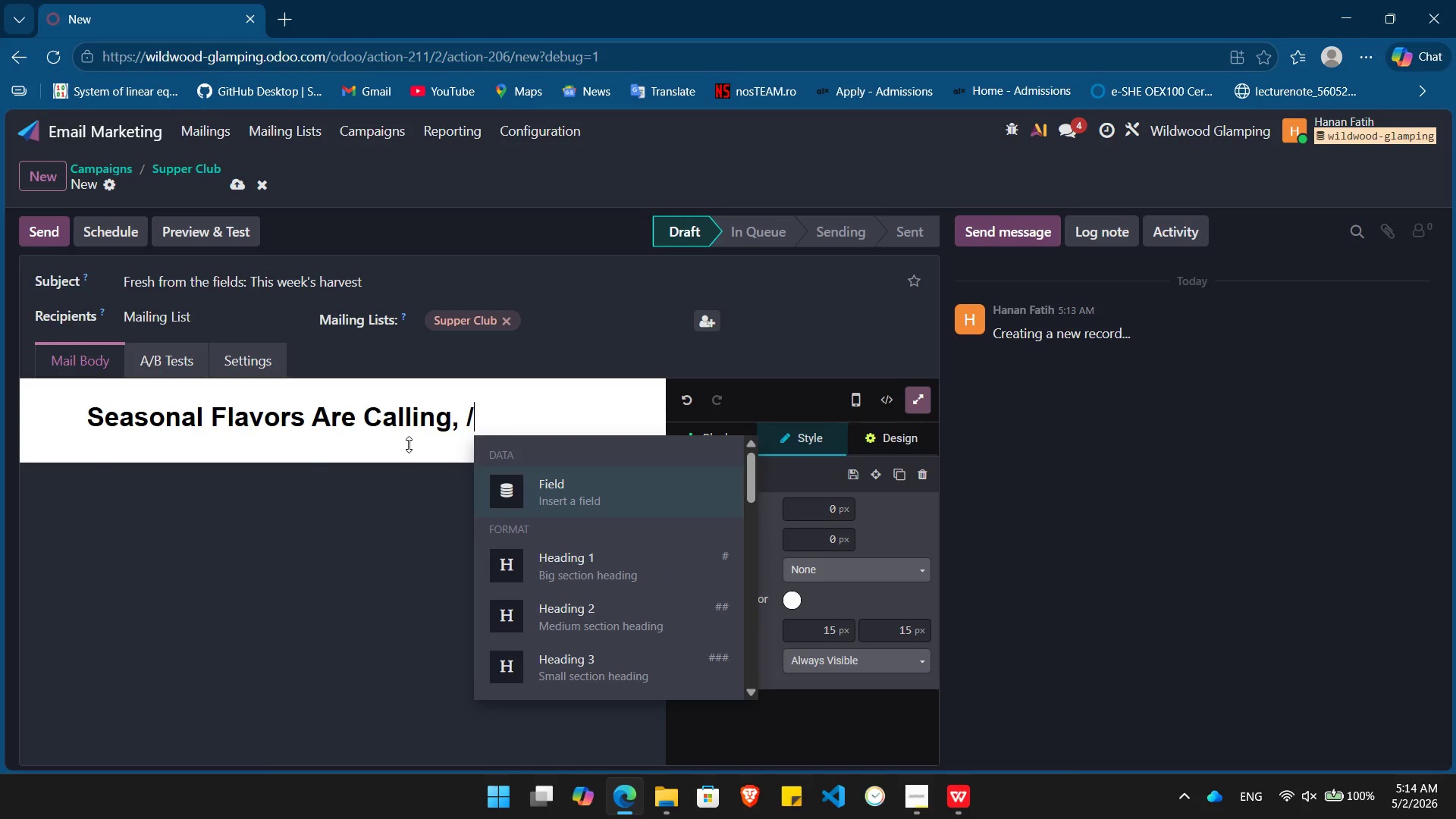 
key(Enter)
 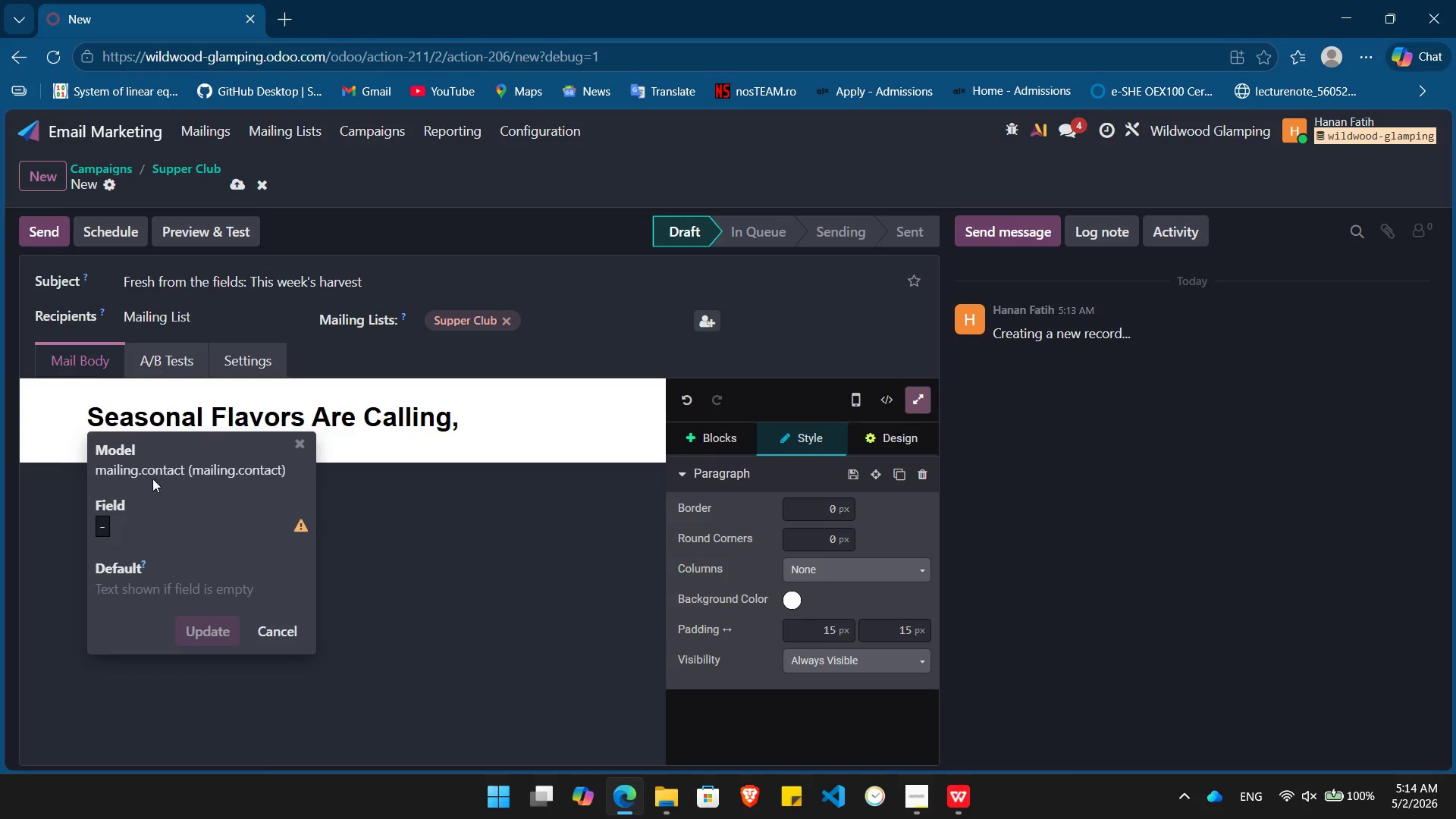 
left_click([108, 537])
 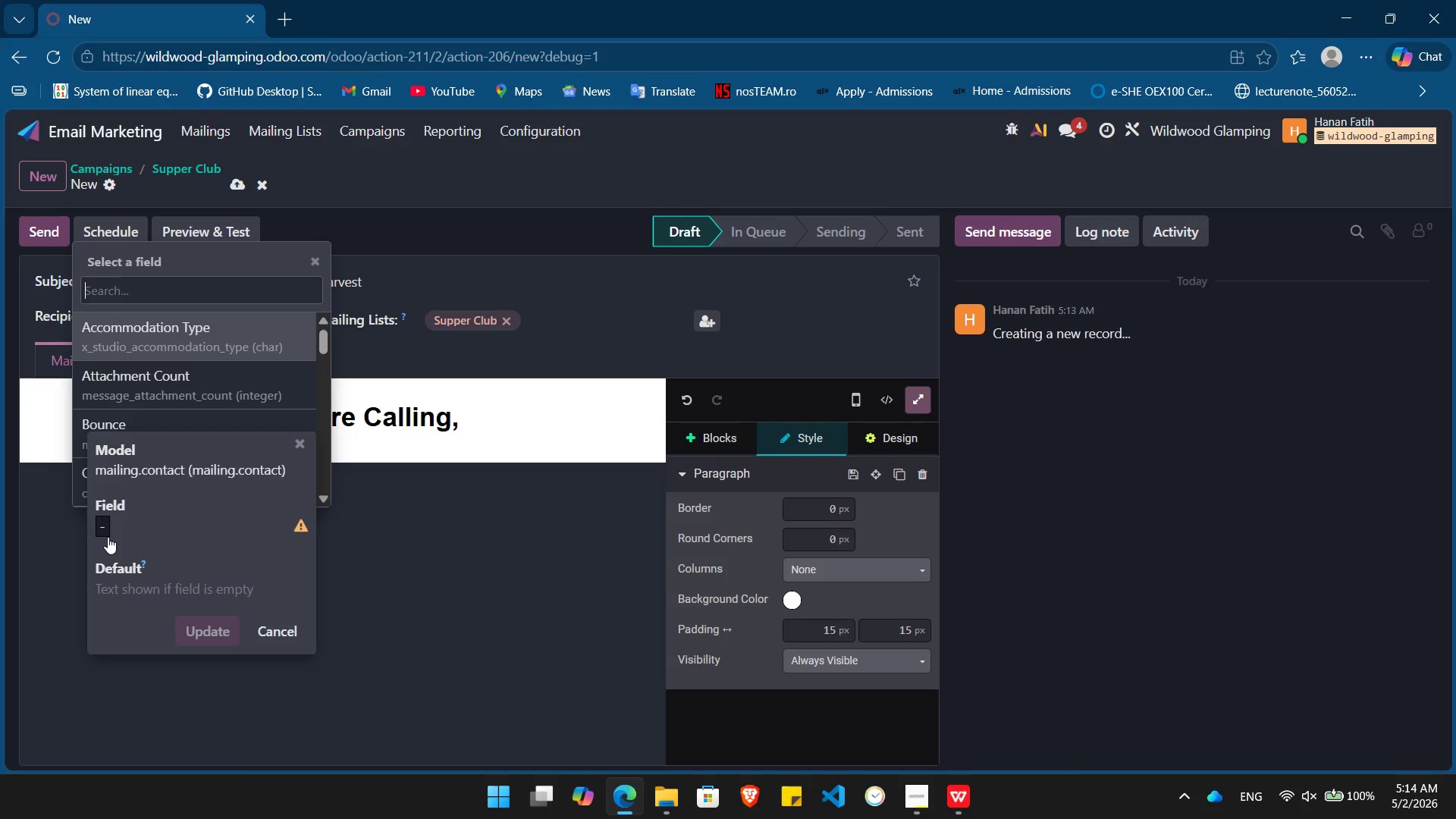 
type(name)
 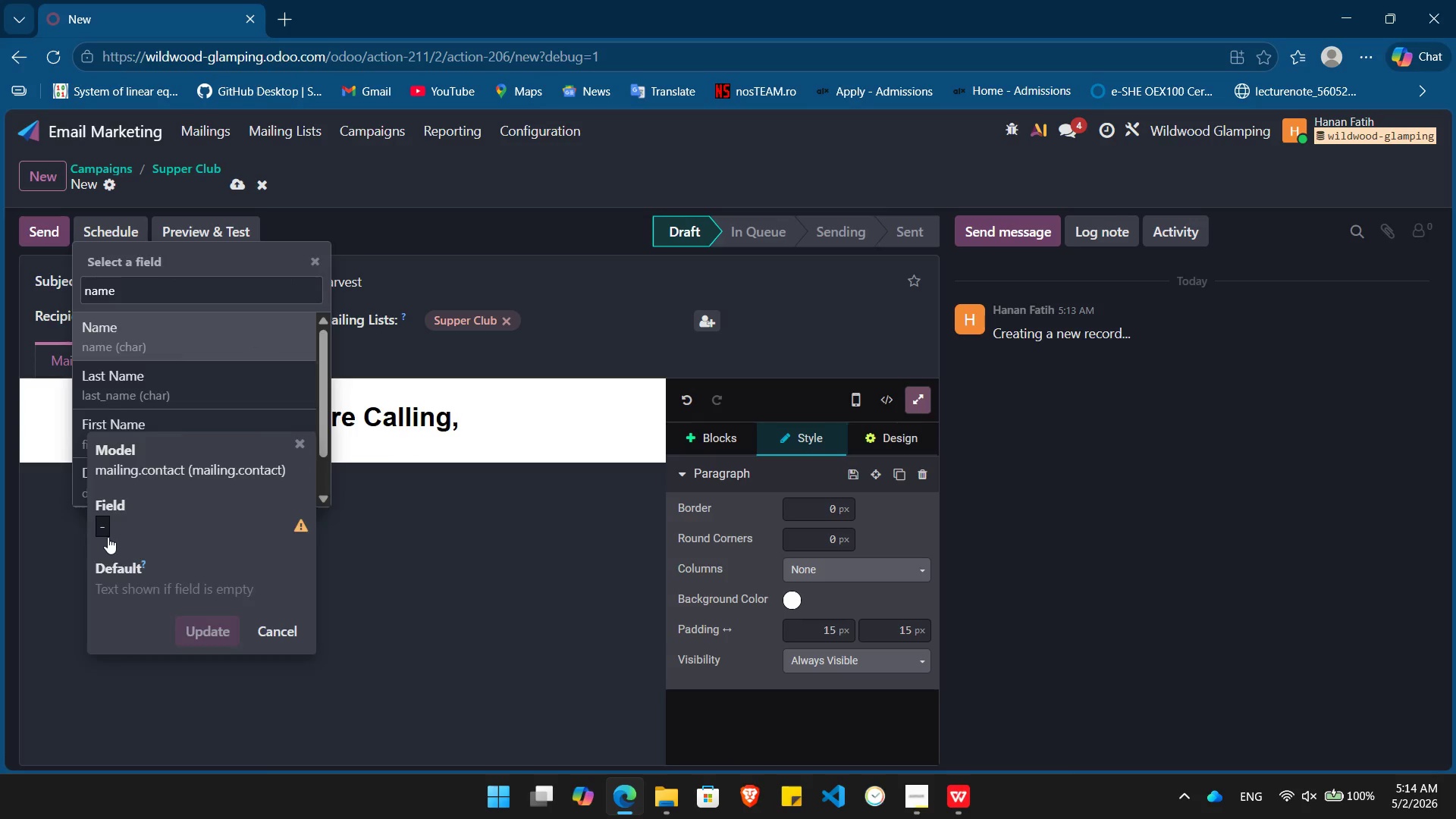 
key(Enter)
 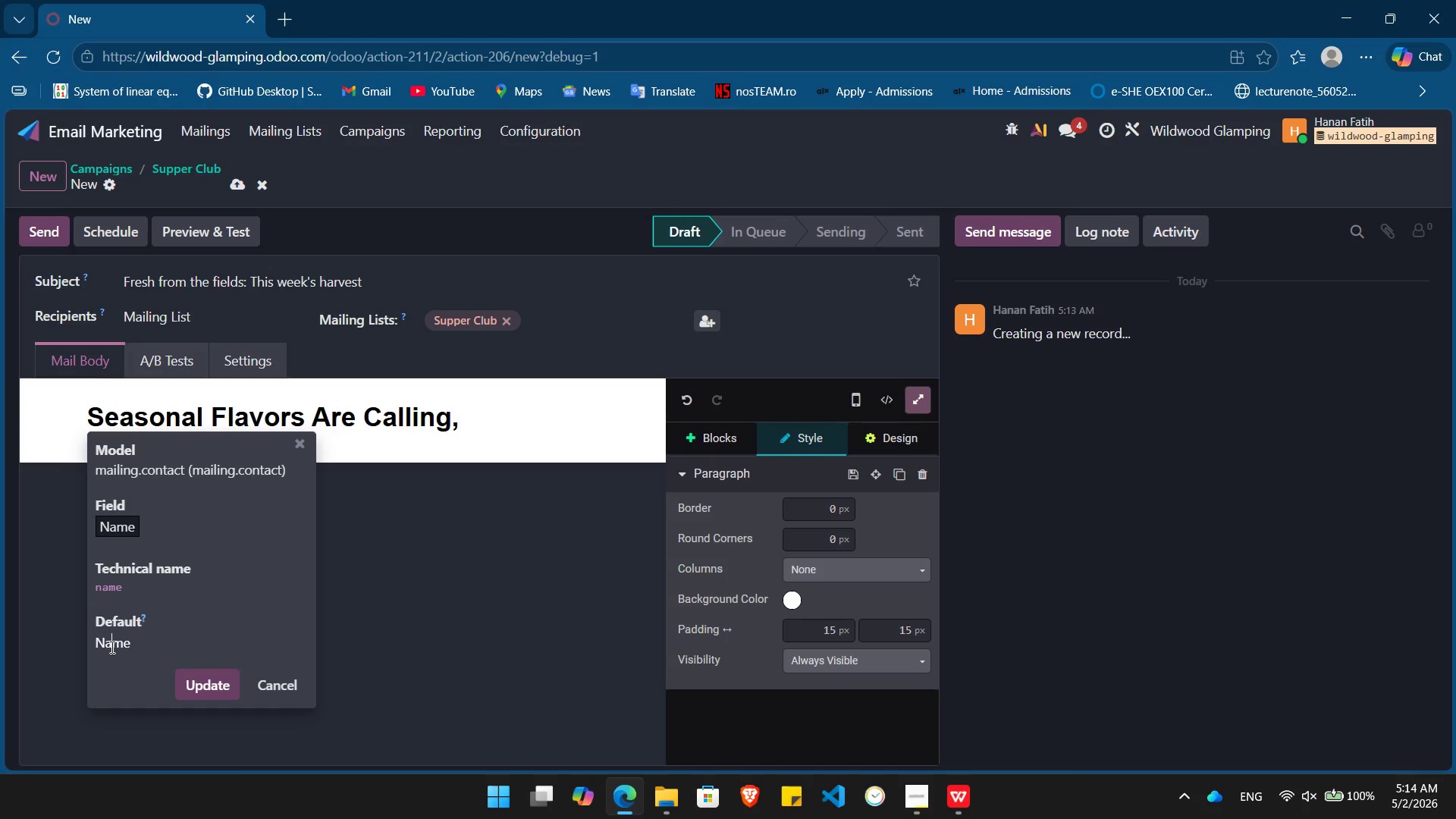 
double_click([111, 647])
 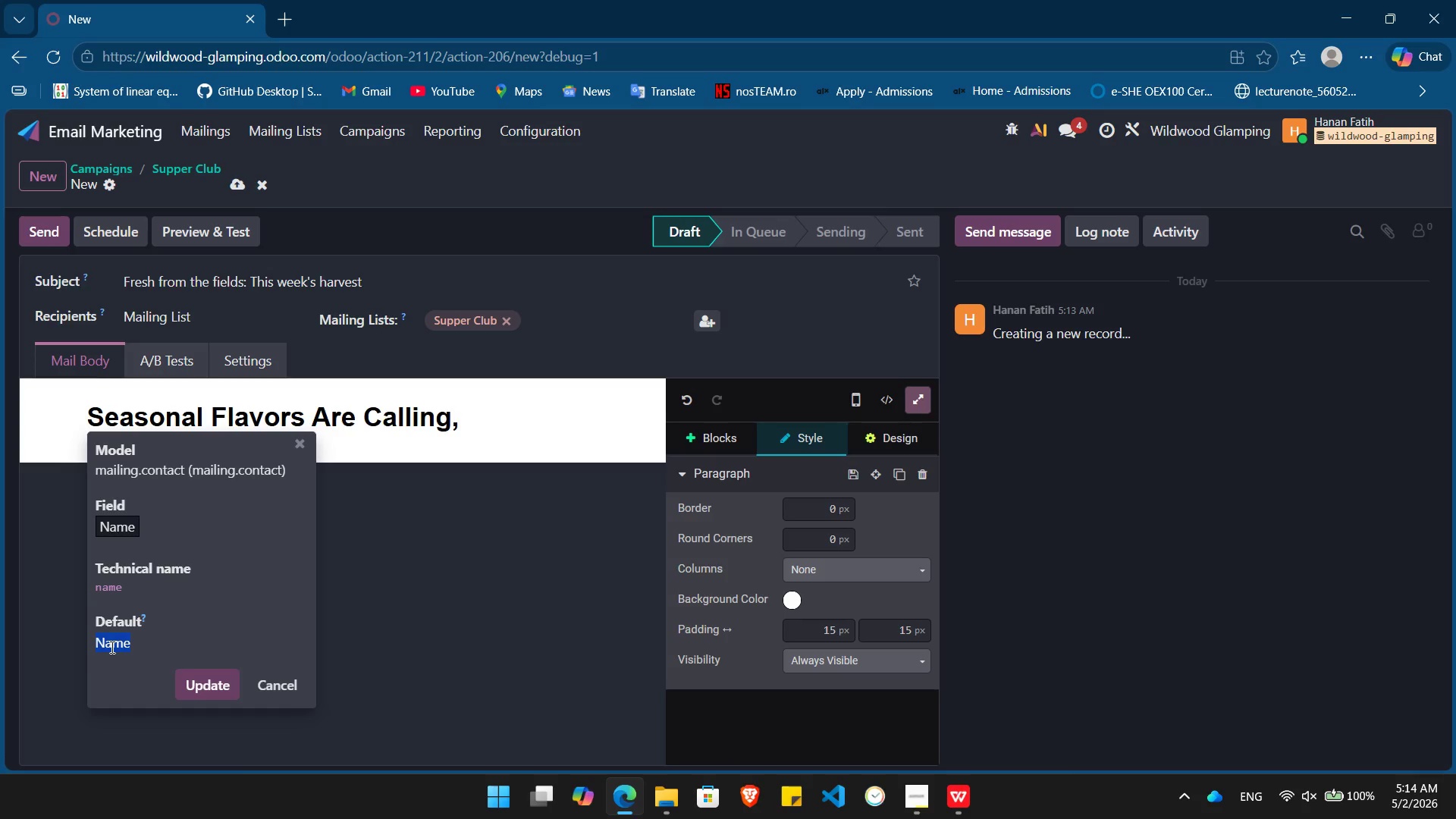 
key(Shift+BracketLeft)
 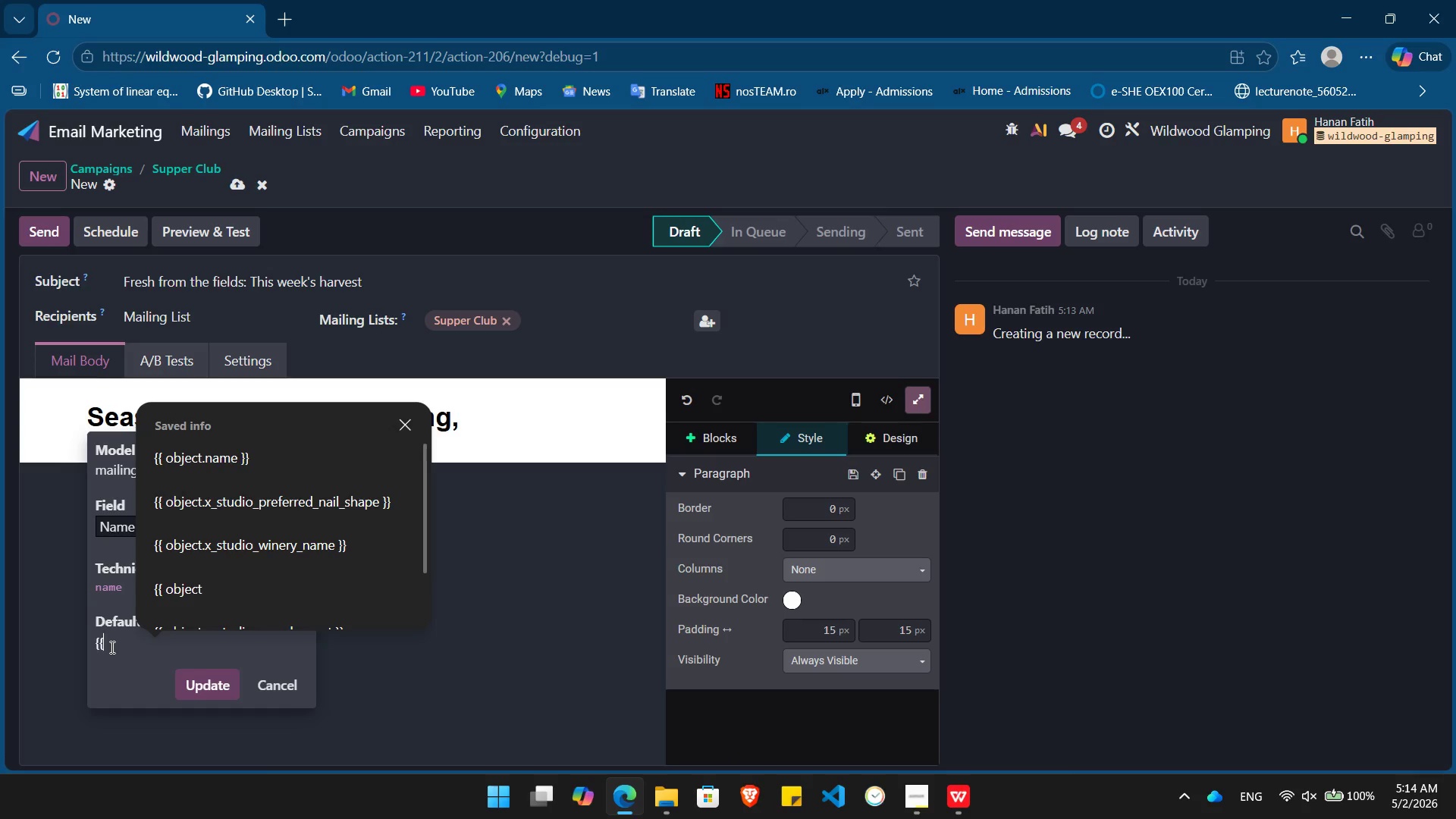 
key(Shift+BracketLeft)
 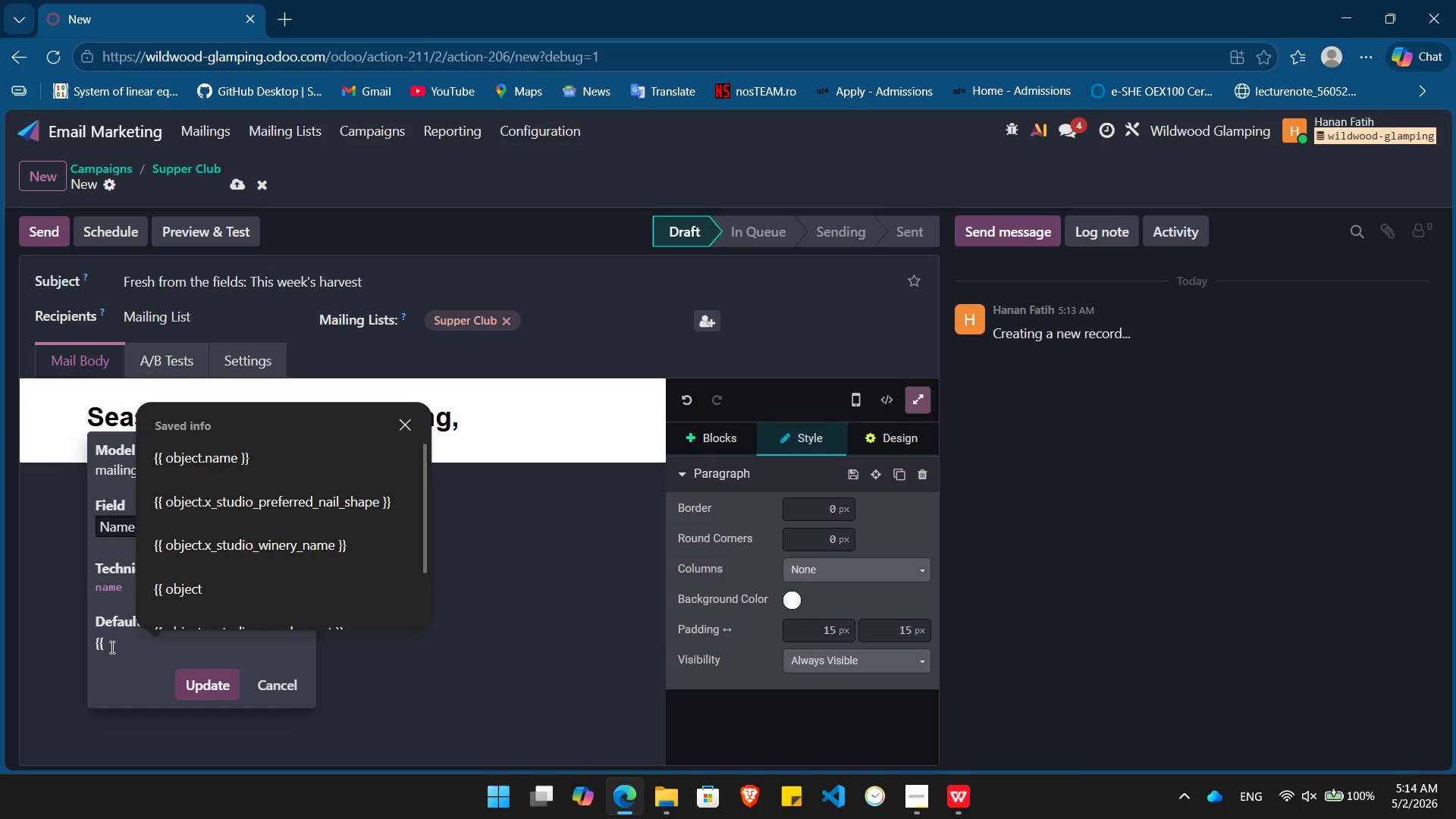 
key(ArrowDown)
 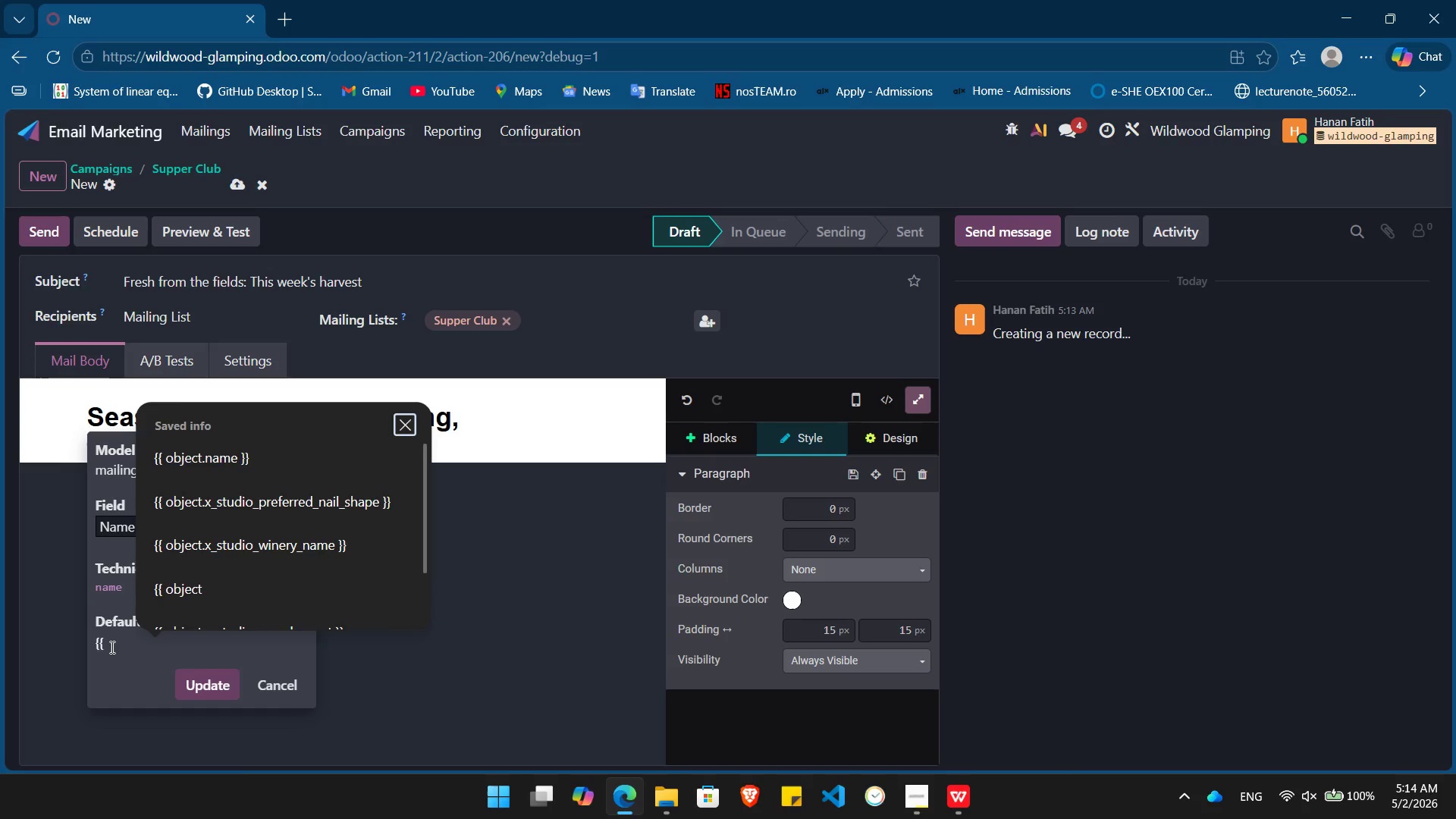 
key(ArrowUp)
 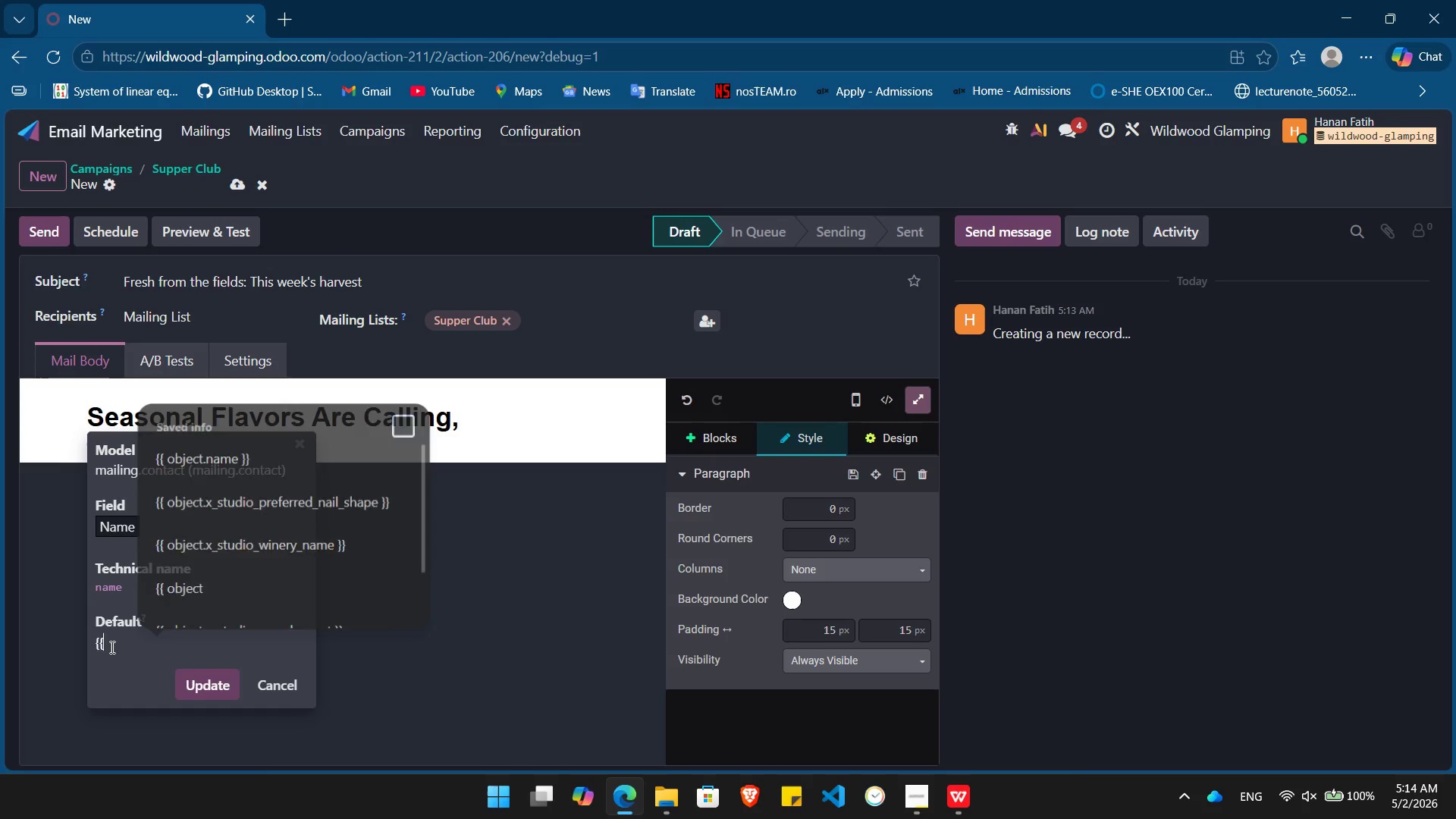 
key(Enter)
 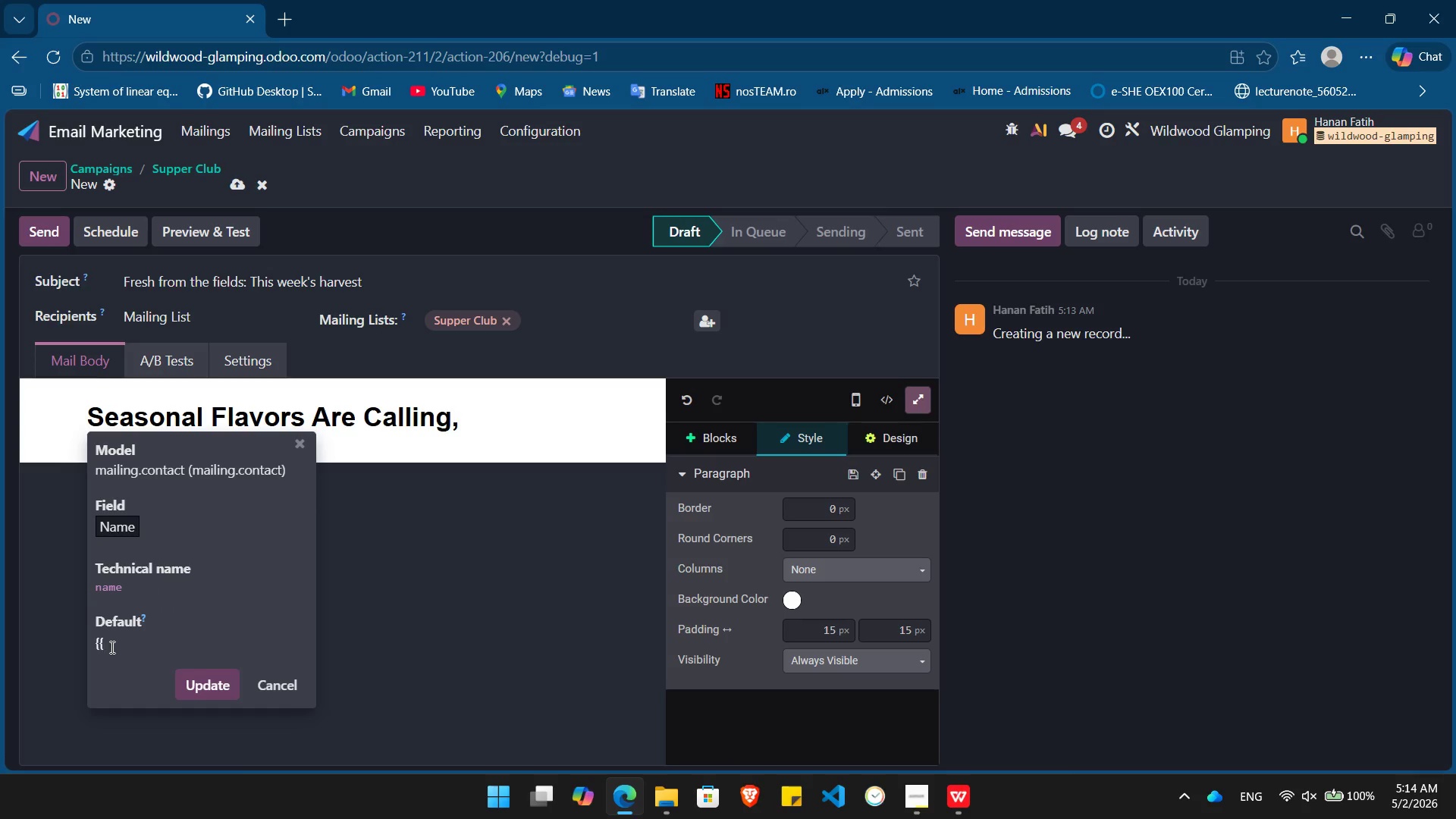 
type( ob)
key(Backspace)
key(Backspace)
key(Backspace)
key(Backspace)
key(Backspace)
type({{ object.name }})
 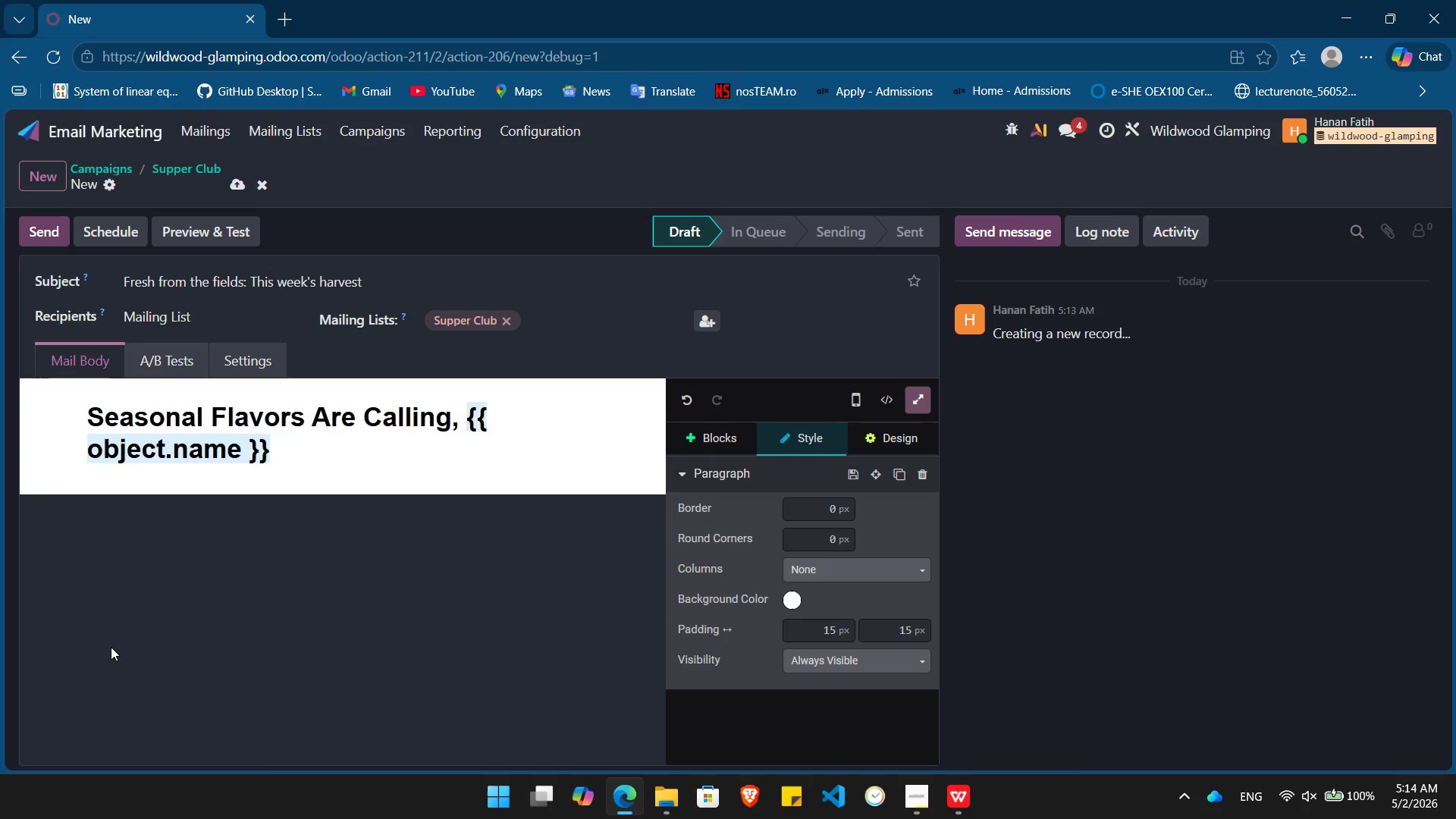 
 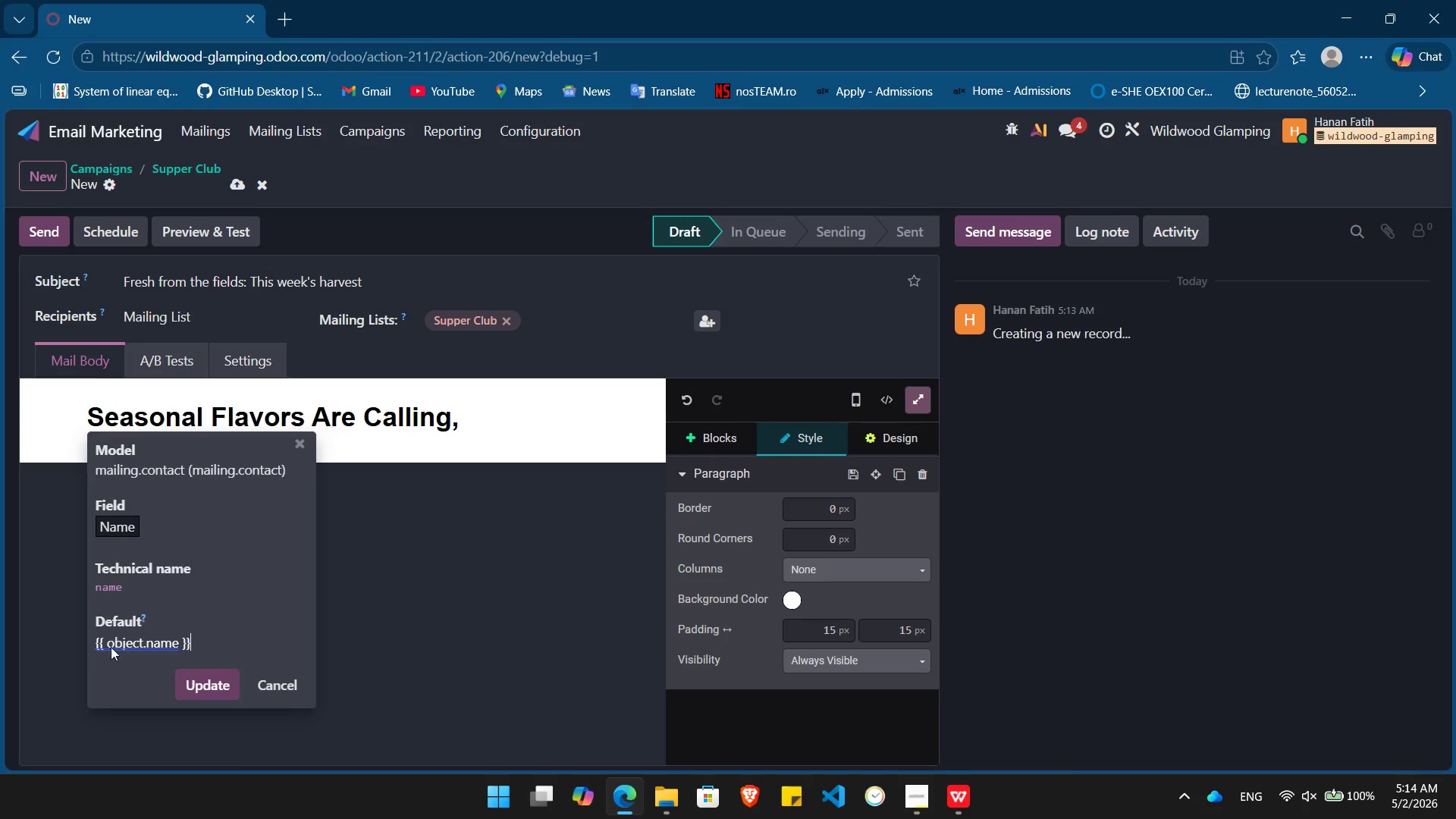 
key(Enter)
 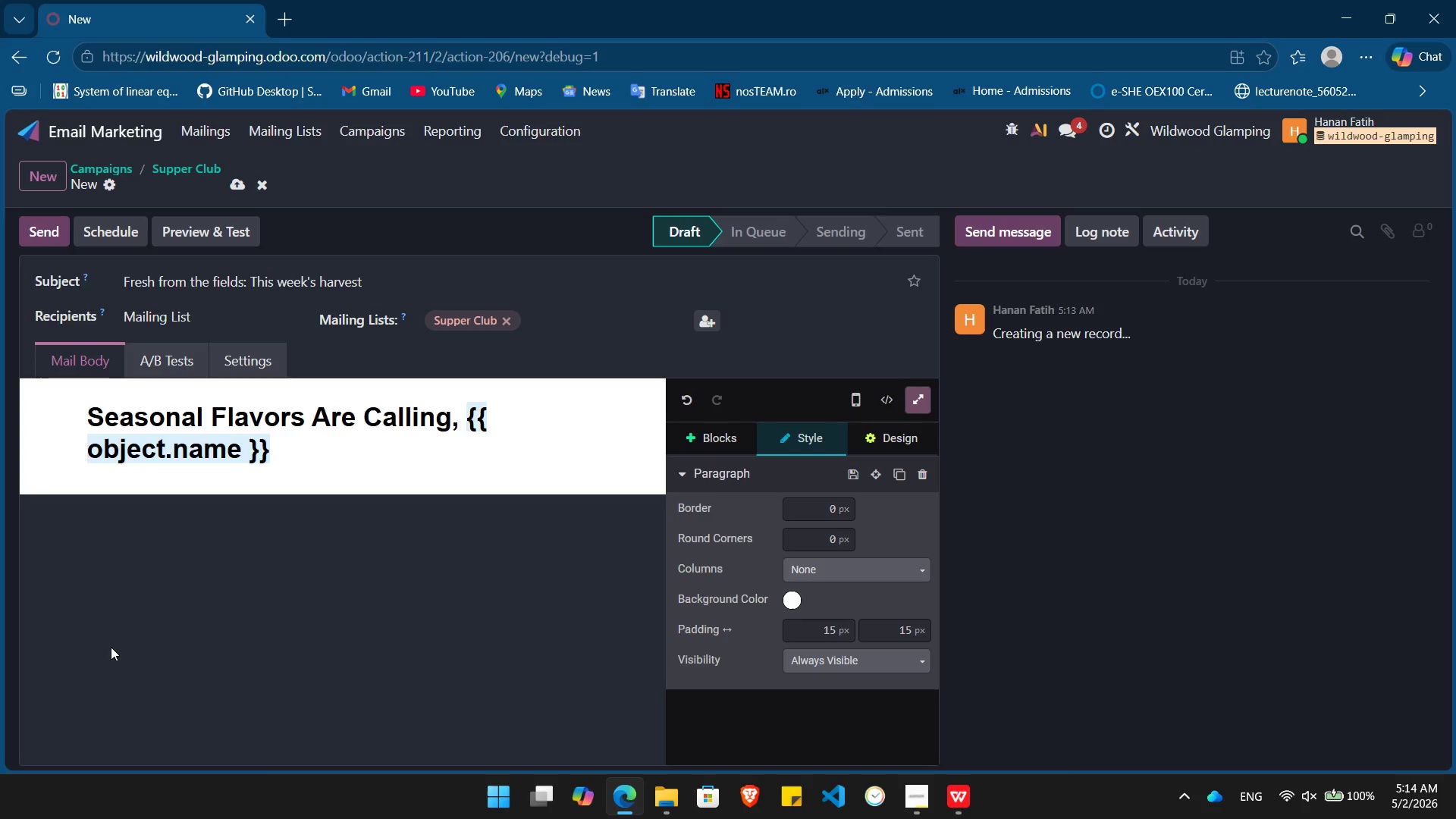 
key(Period)
 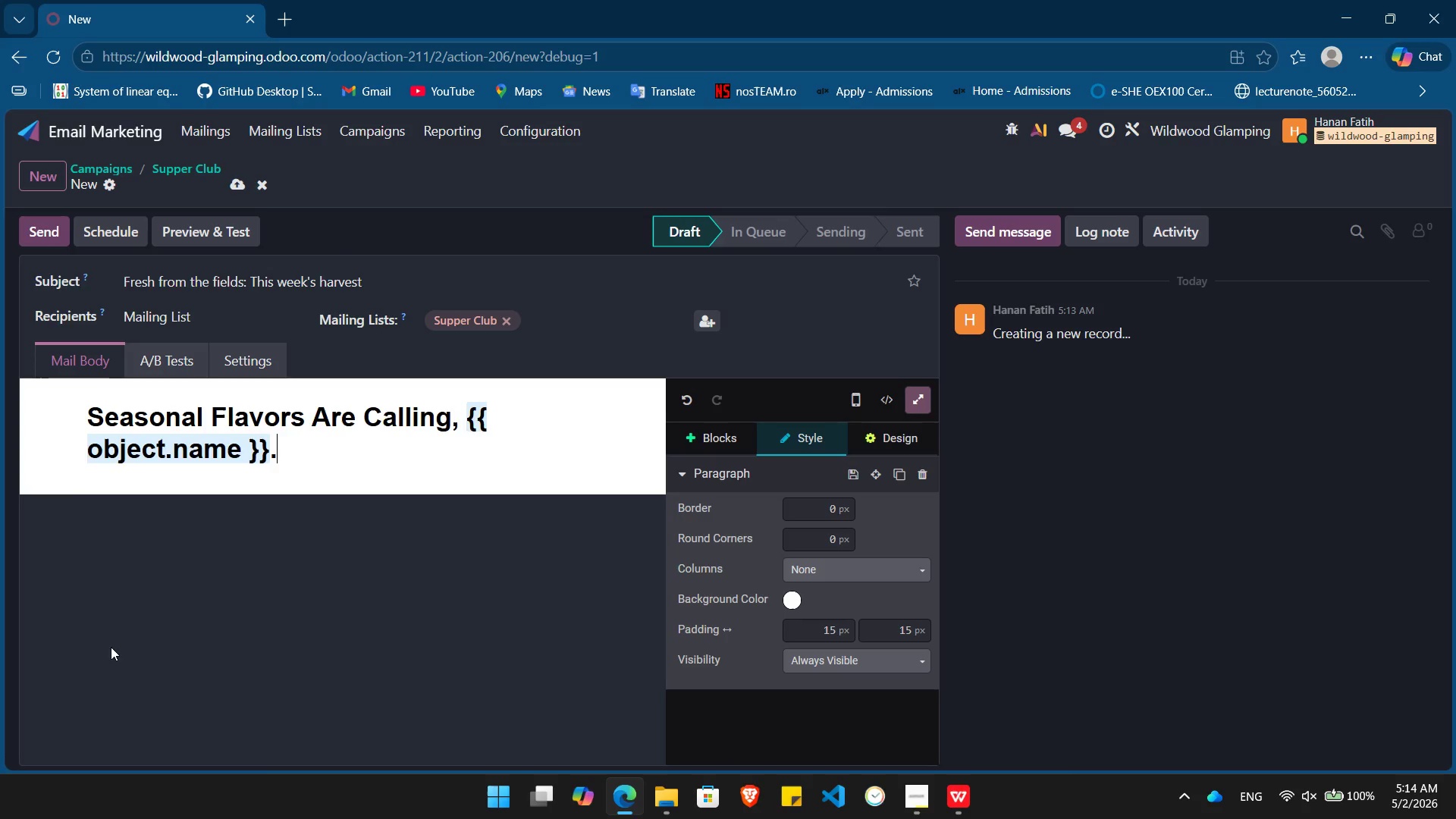 
key(Enter)
 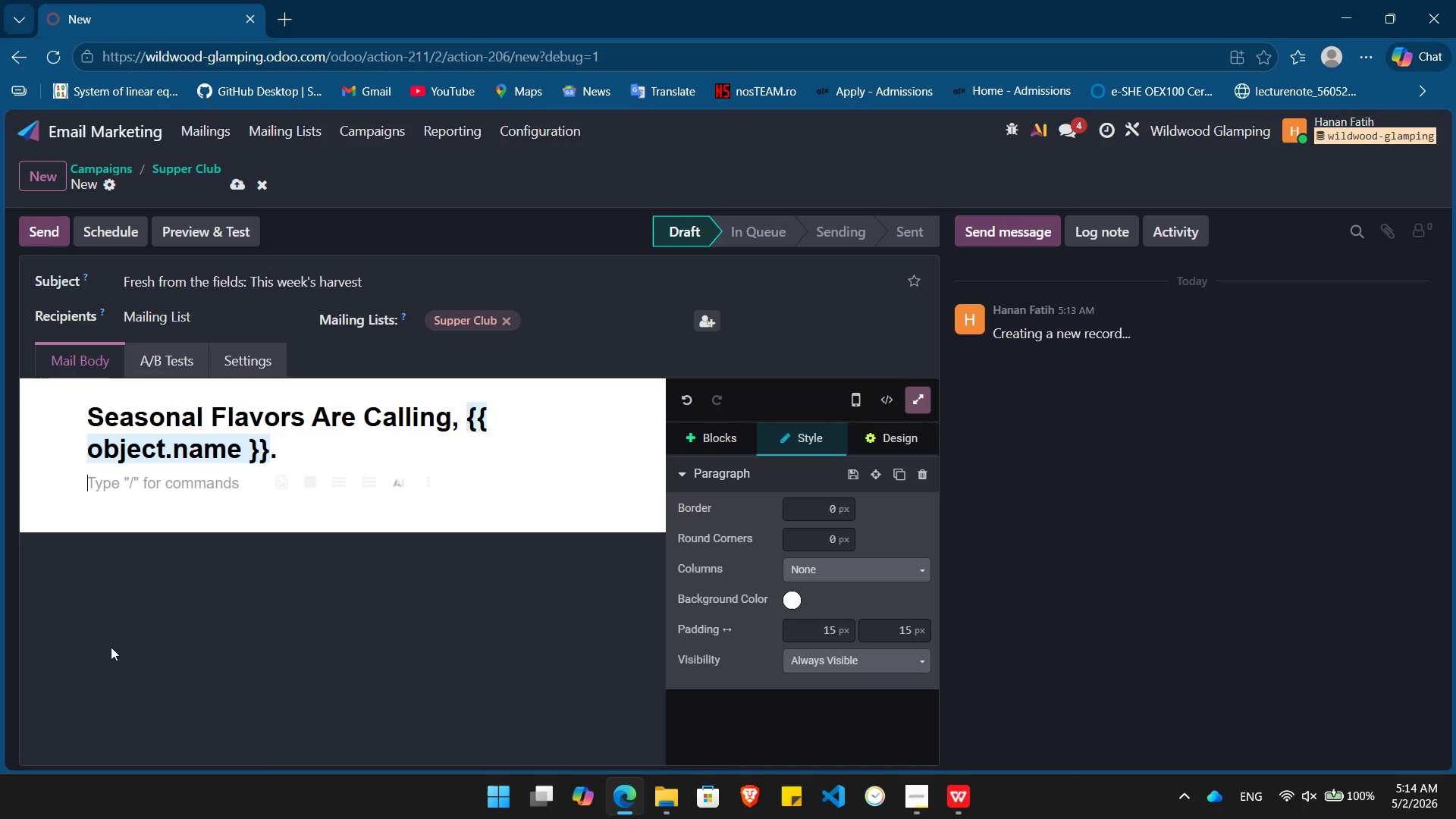 
key(Control+ControlLeft)
 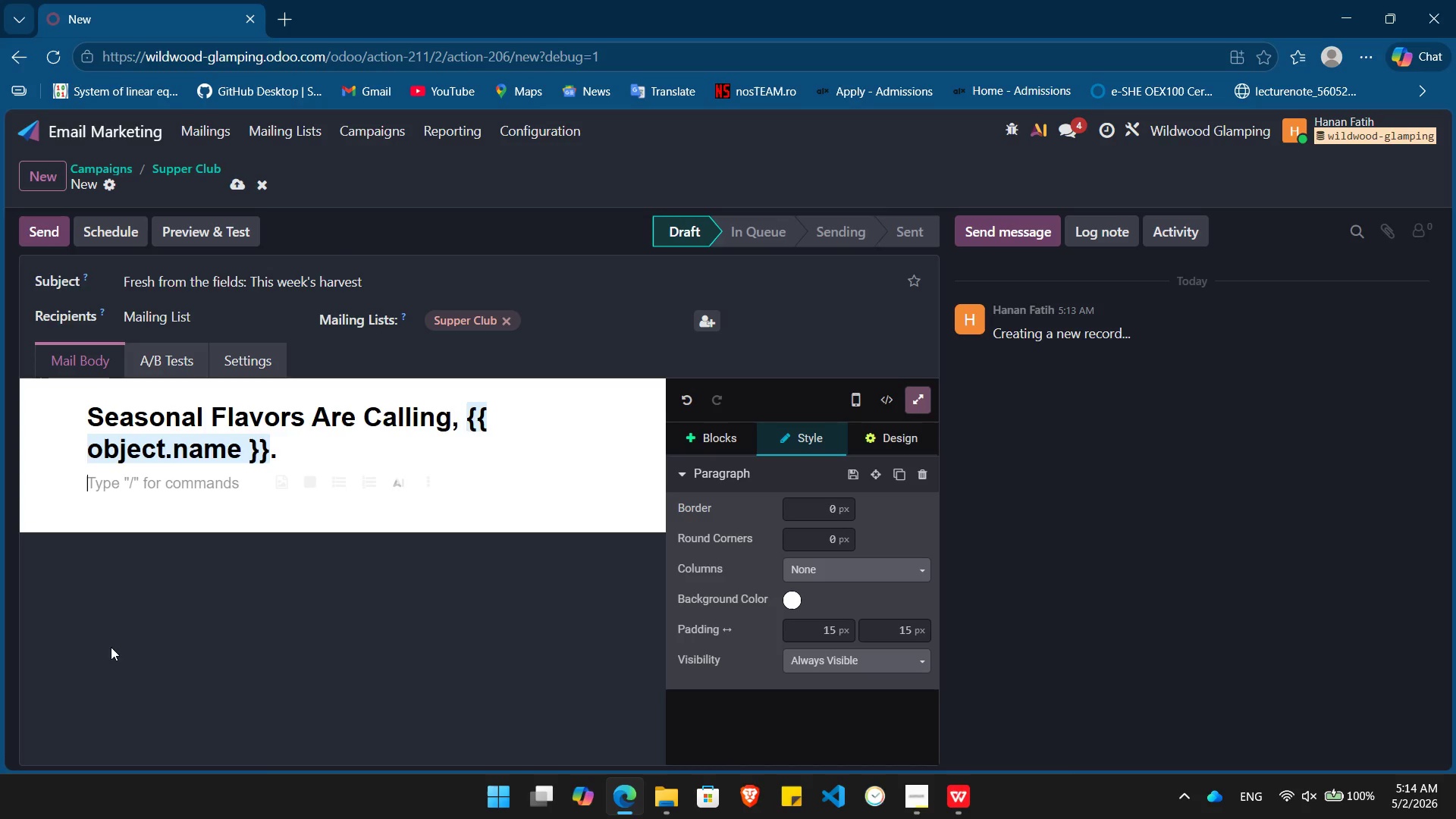 
key(Control+B)
 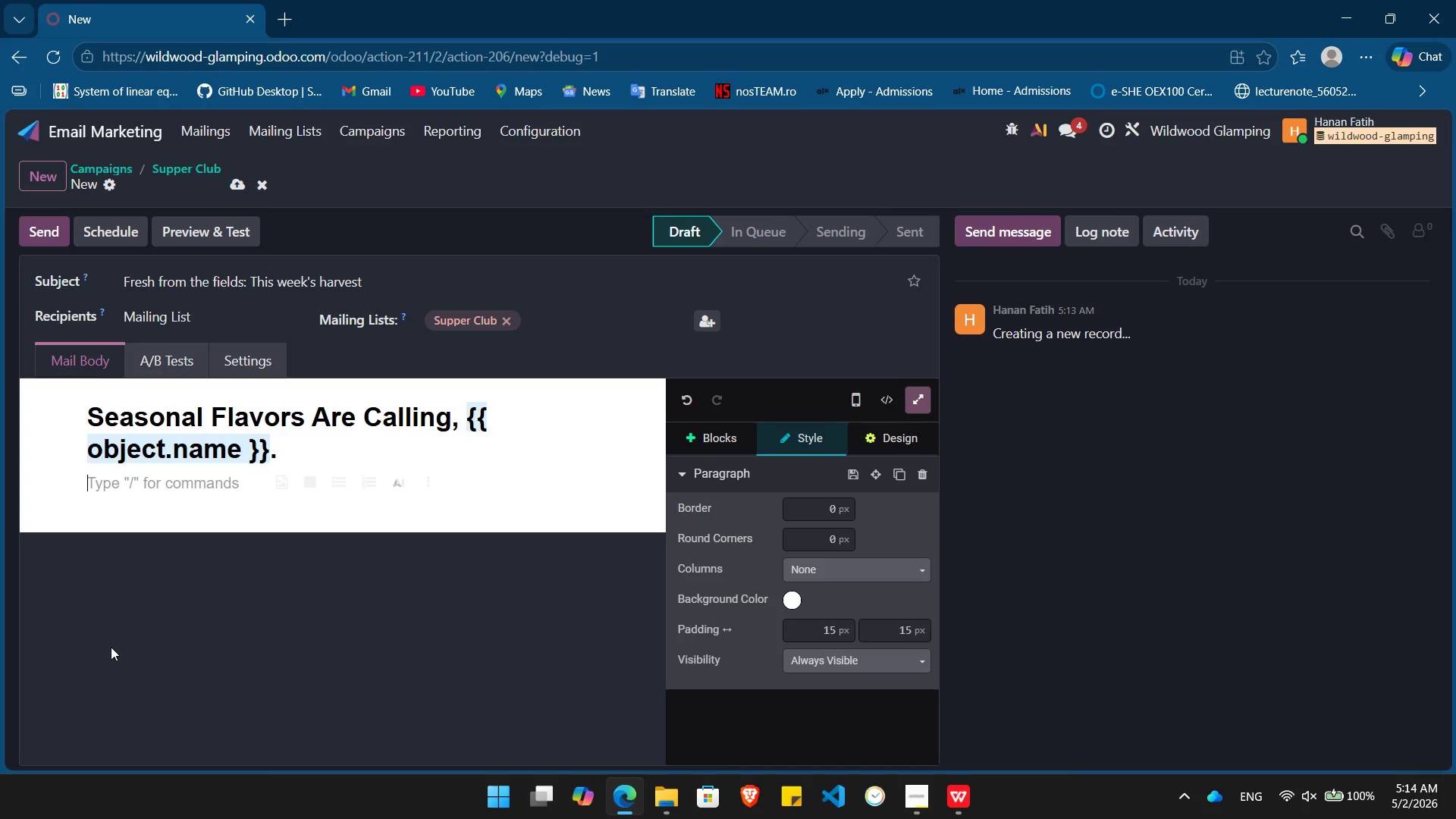 
type(Nature moves fast, and so does our kitchen )
key(Backspace)
type(. This week, our chef highlighting)
 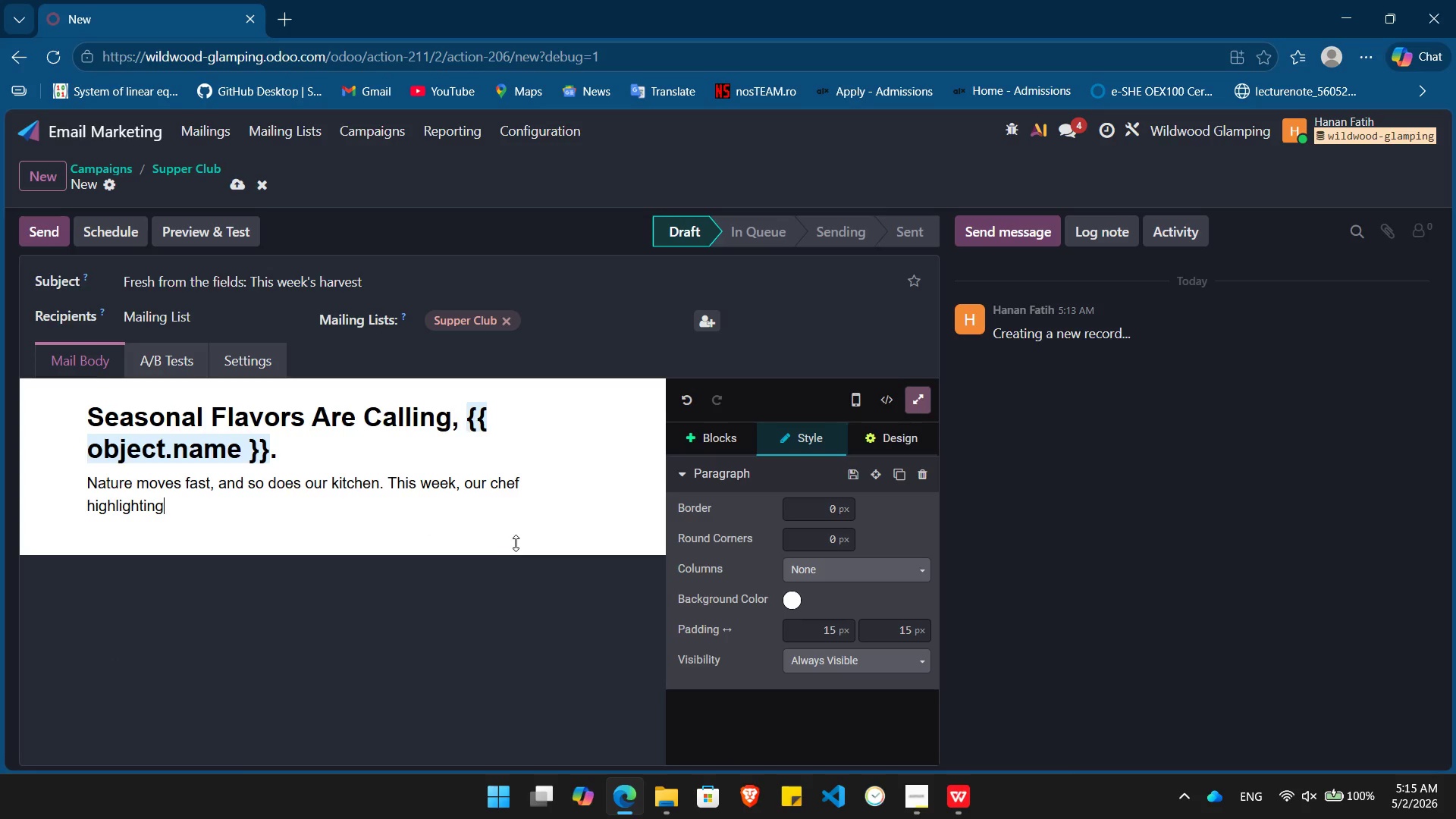 
left_click([534, 482])
 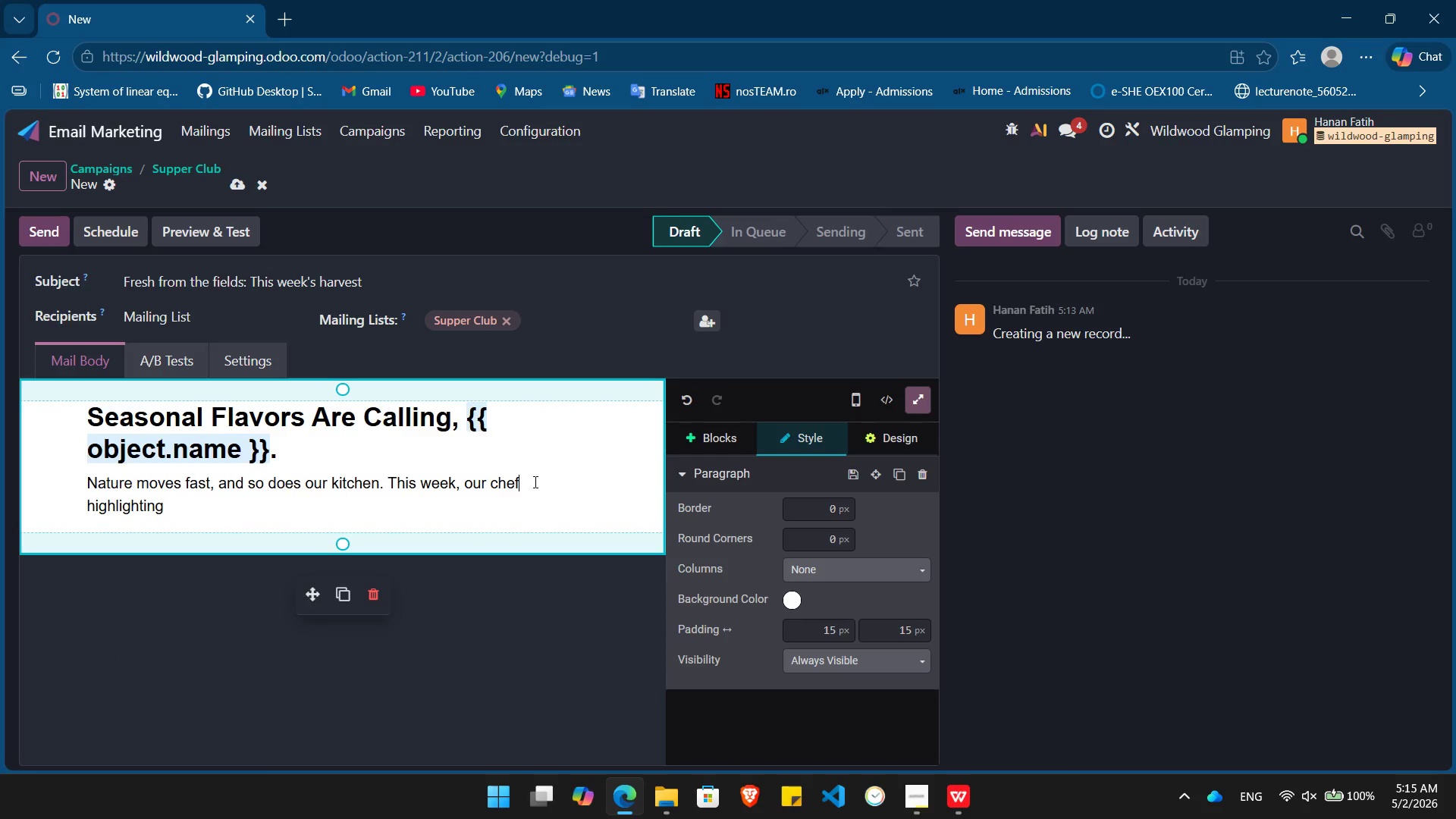 
type( is)
 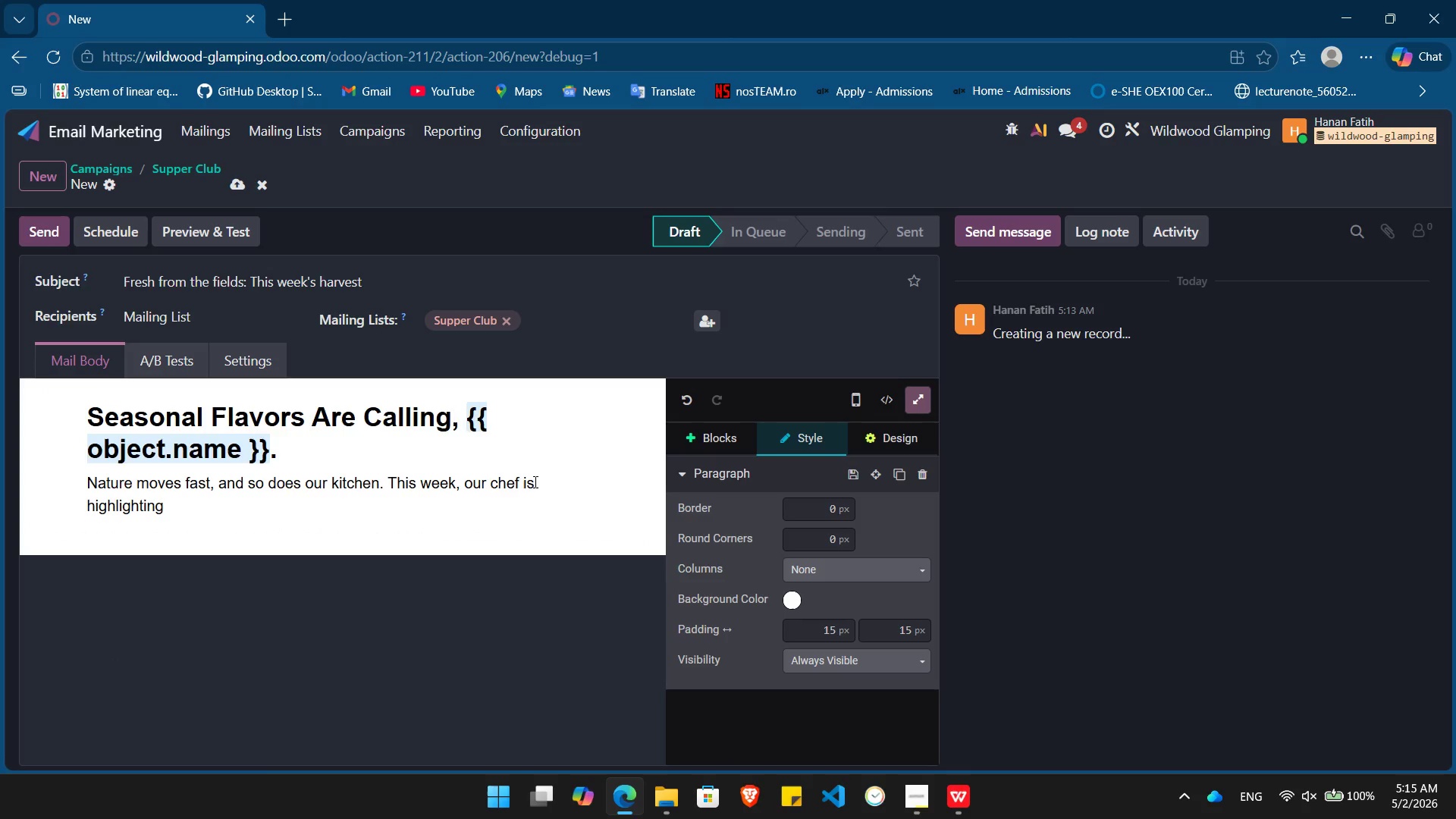 
key(ArrowDown)
 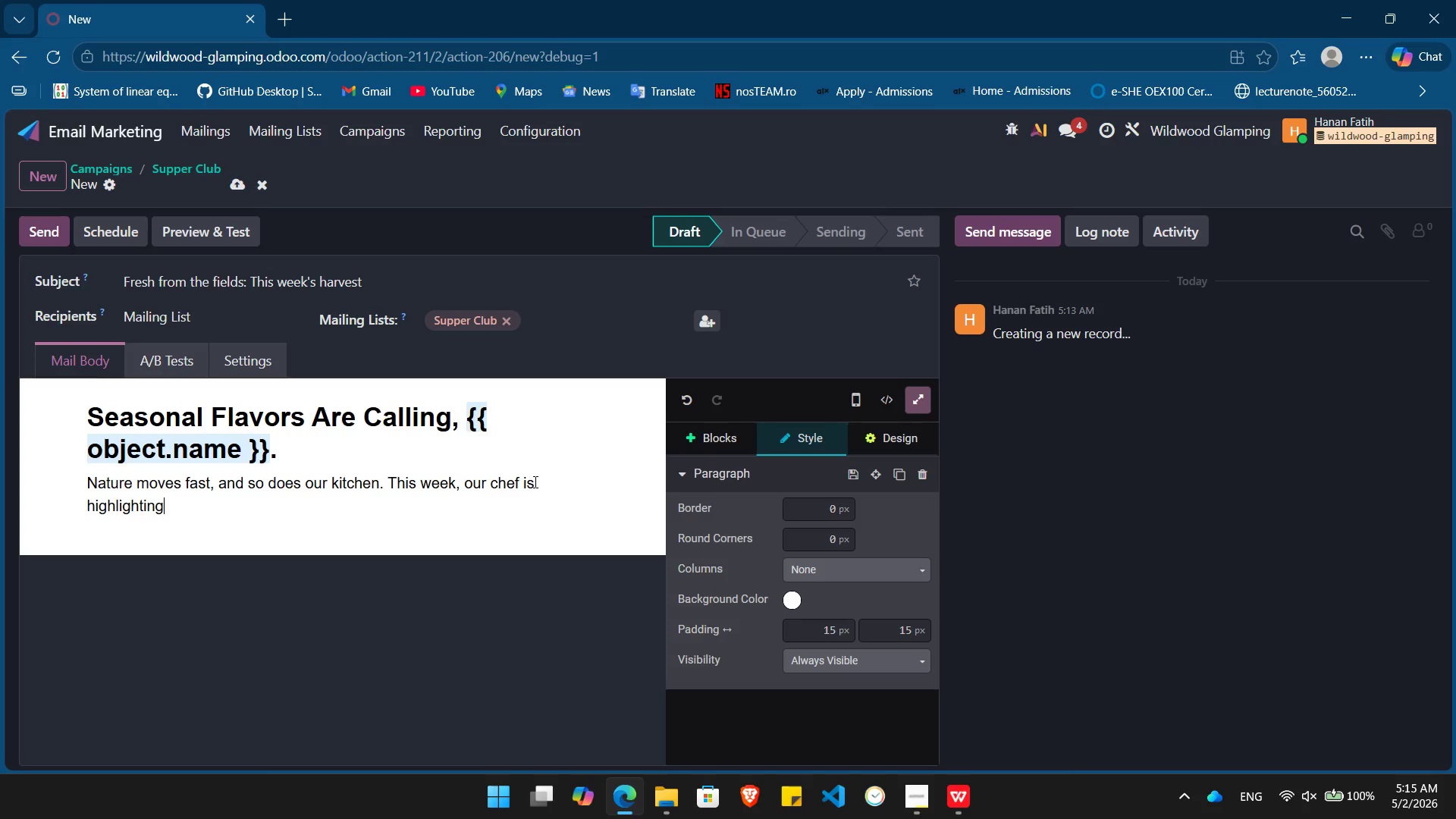 
key(Space)
 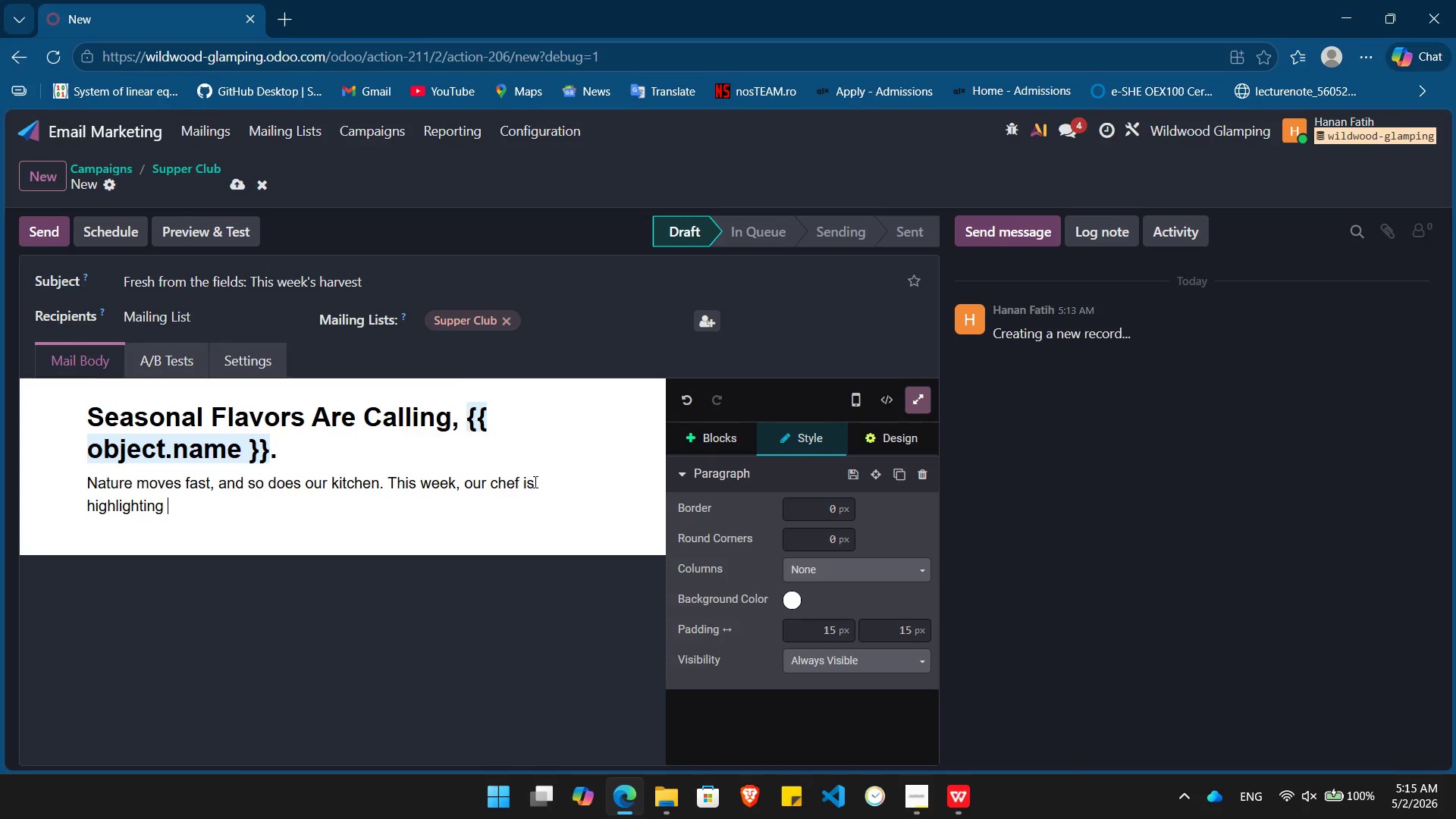 
key(Slash)
 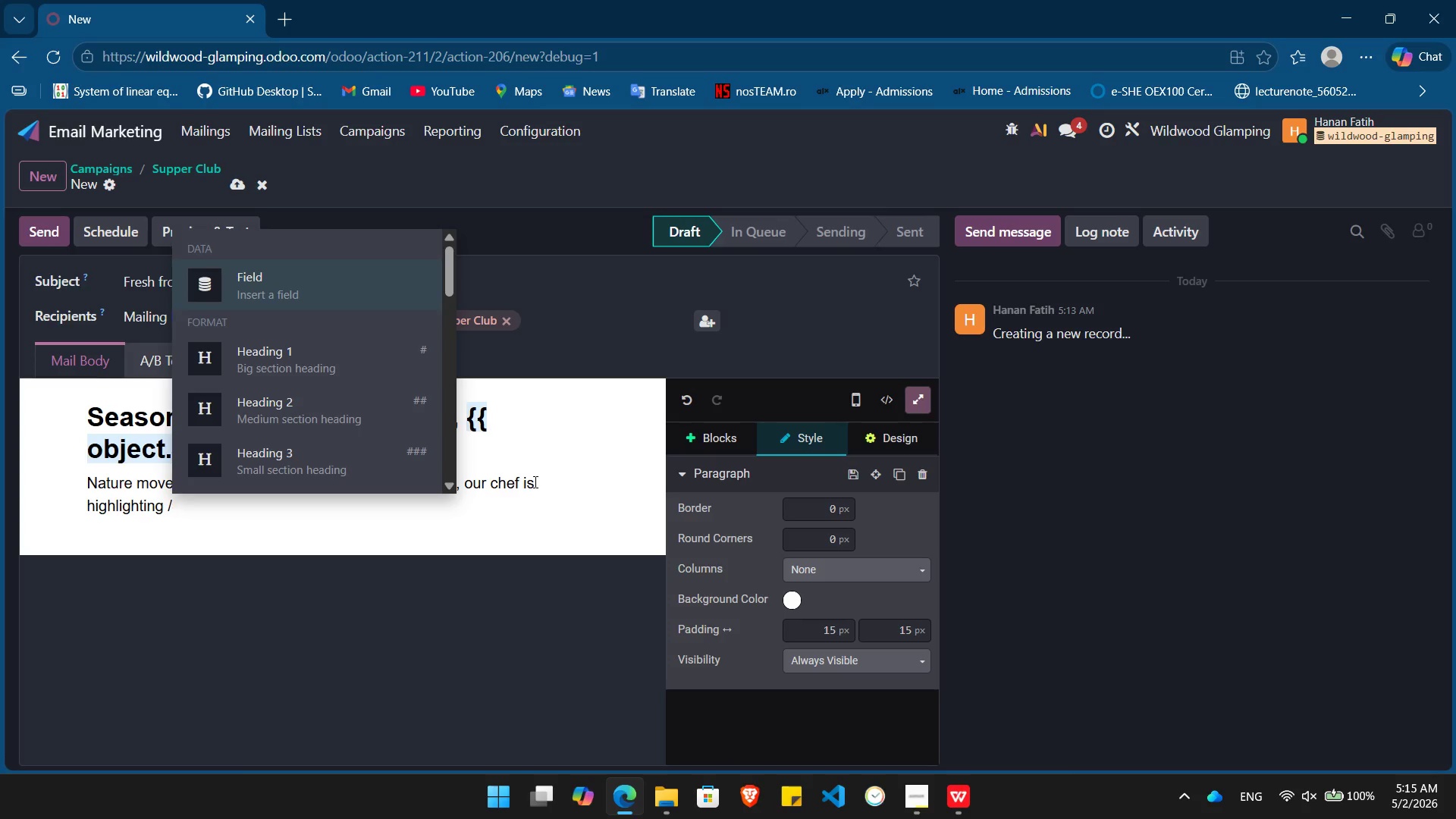 
key(Enter)
 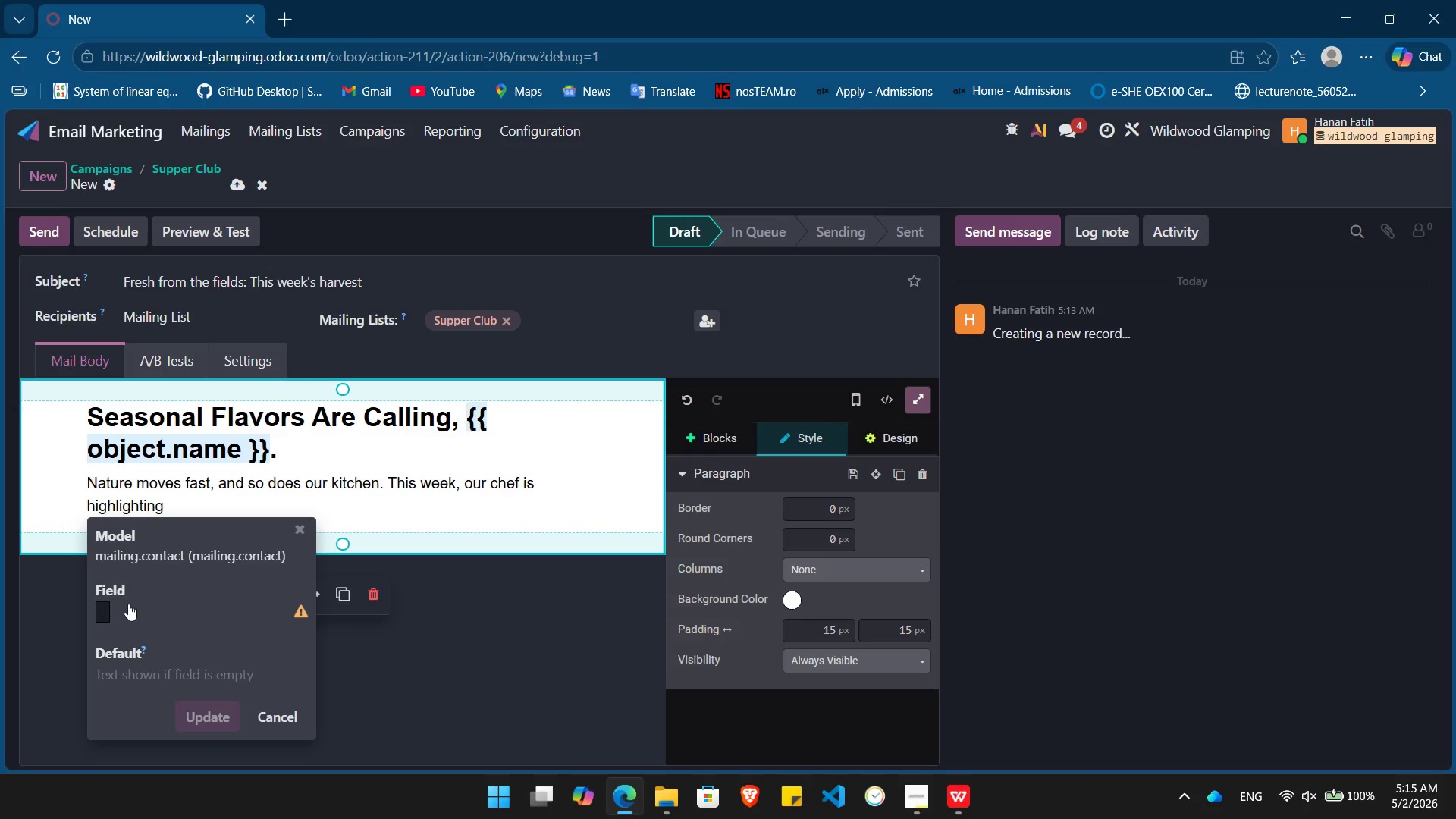 
left_click([113, 613])
 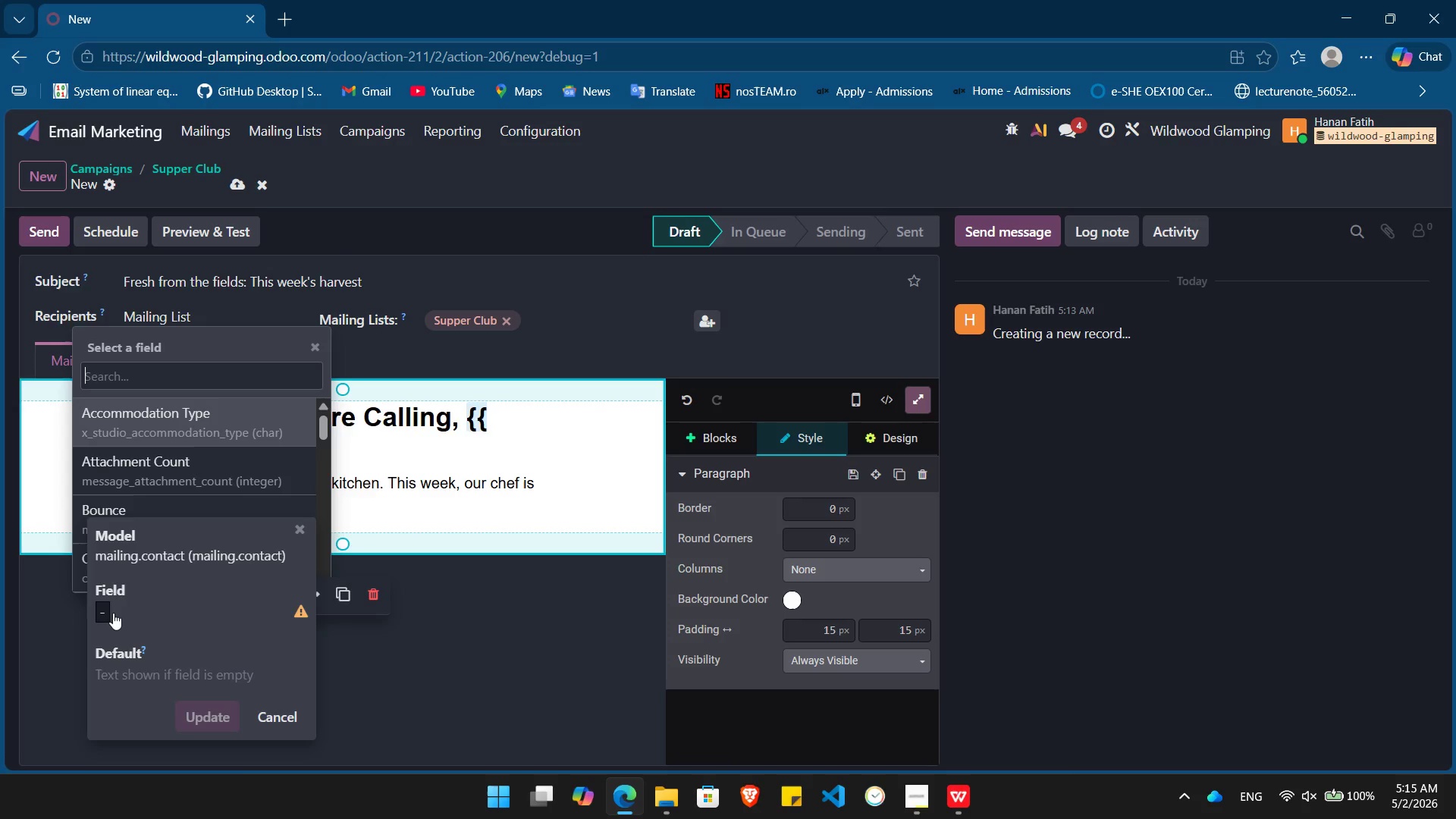 
type(favo)
 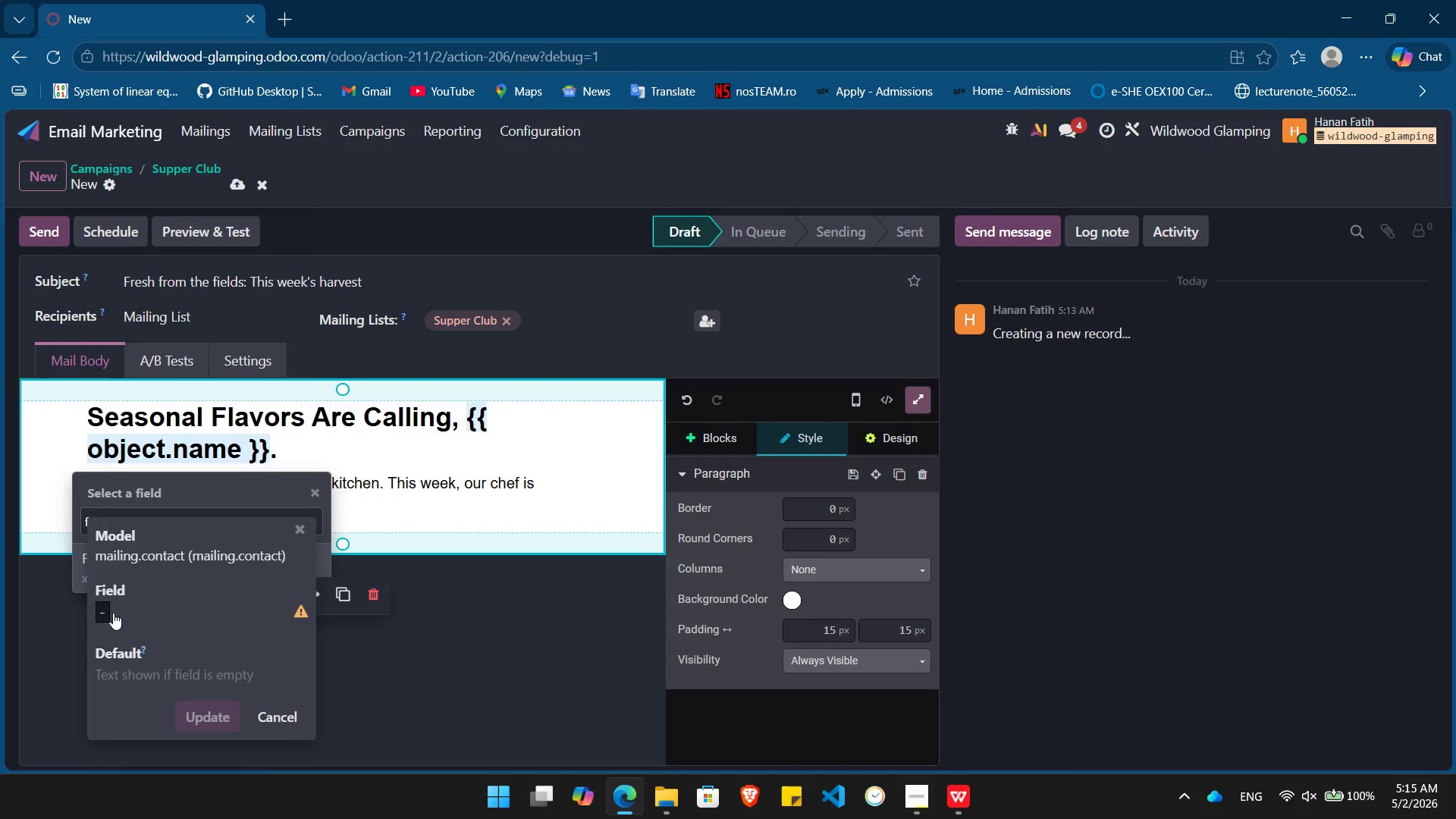 
key(Enter)
 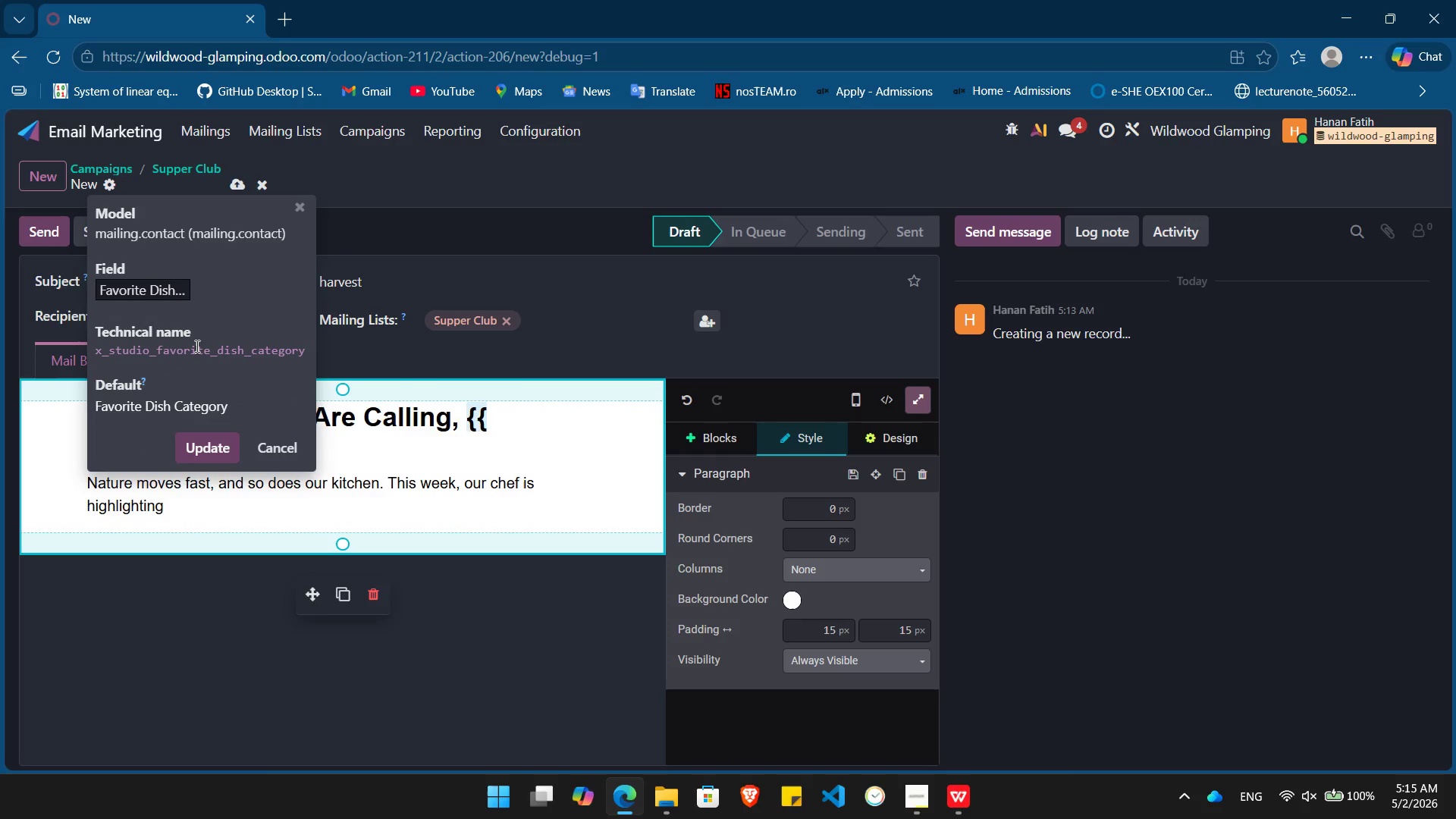 
double_click([196, 346])
 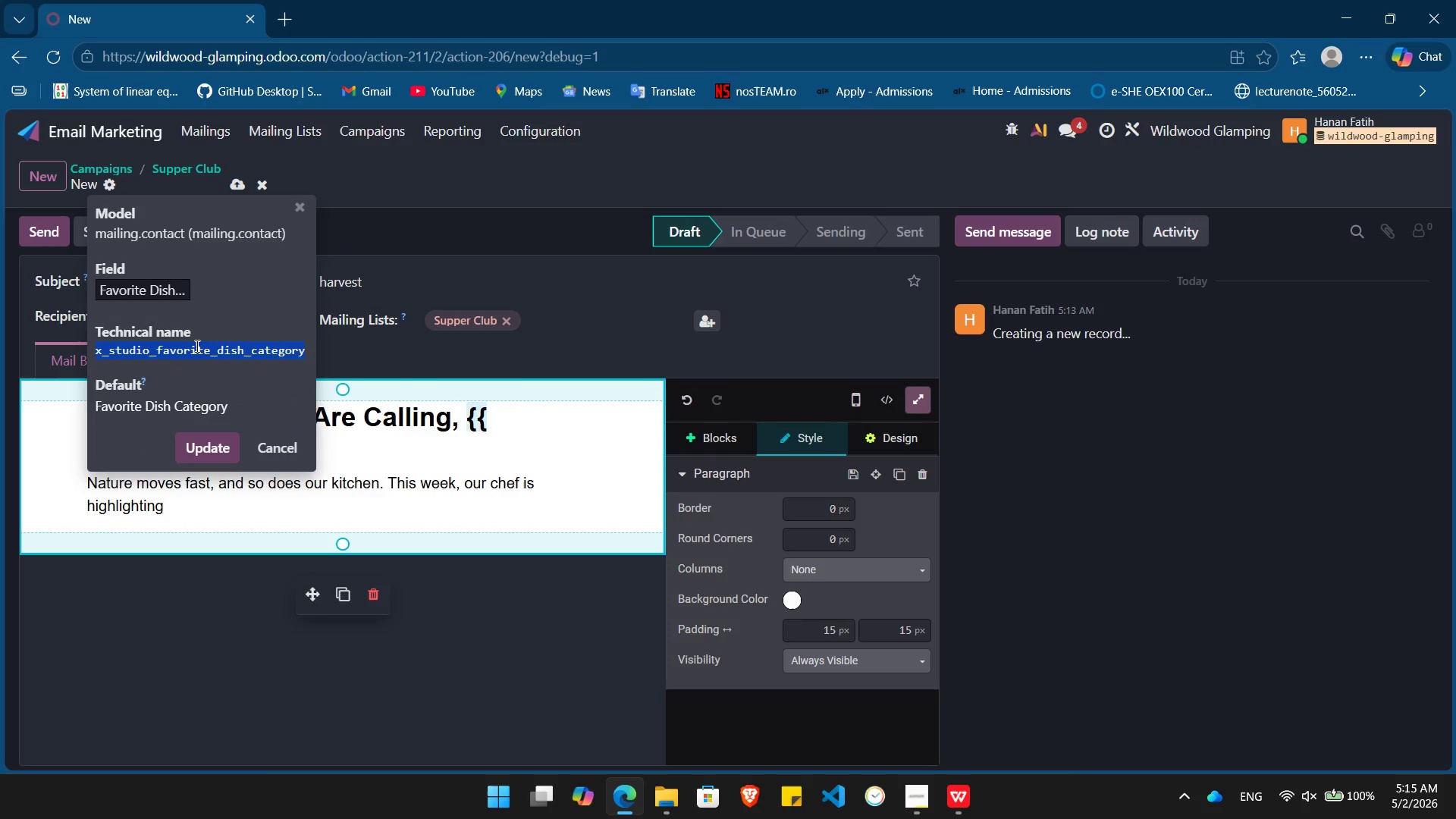 
key(Control+C)
 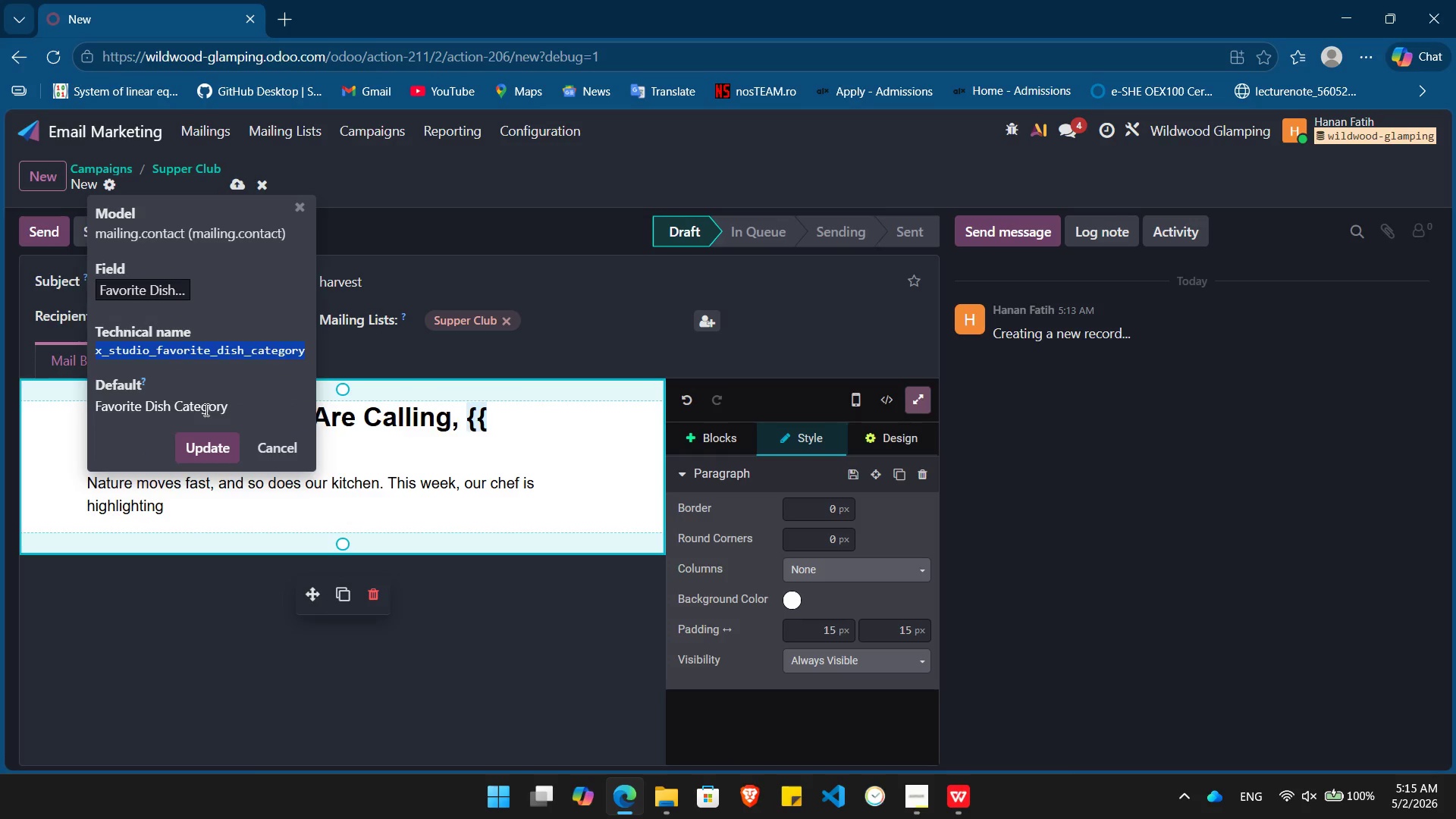 
double_click([205, 410])
 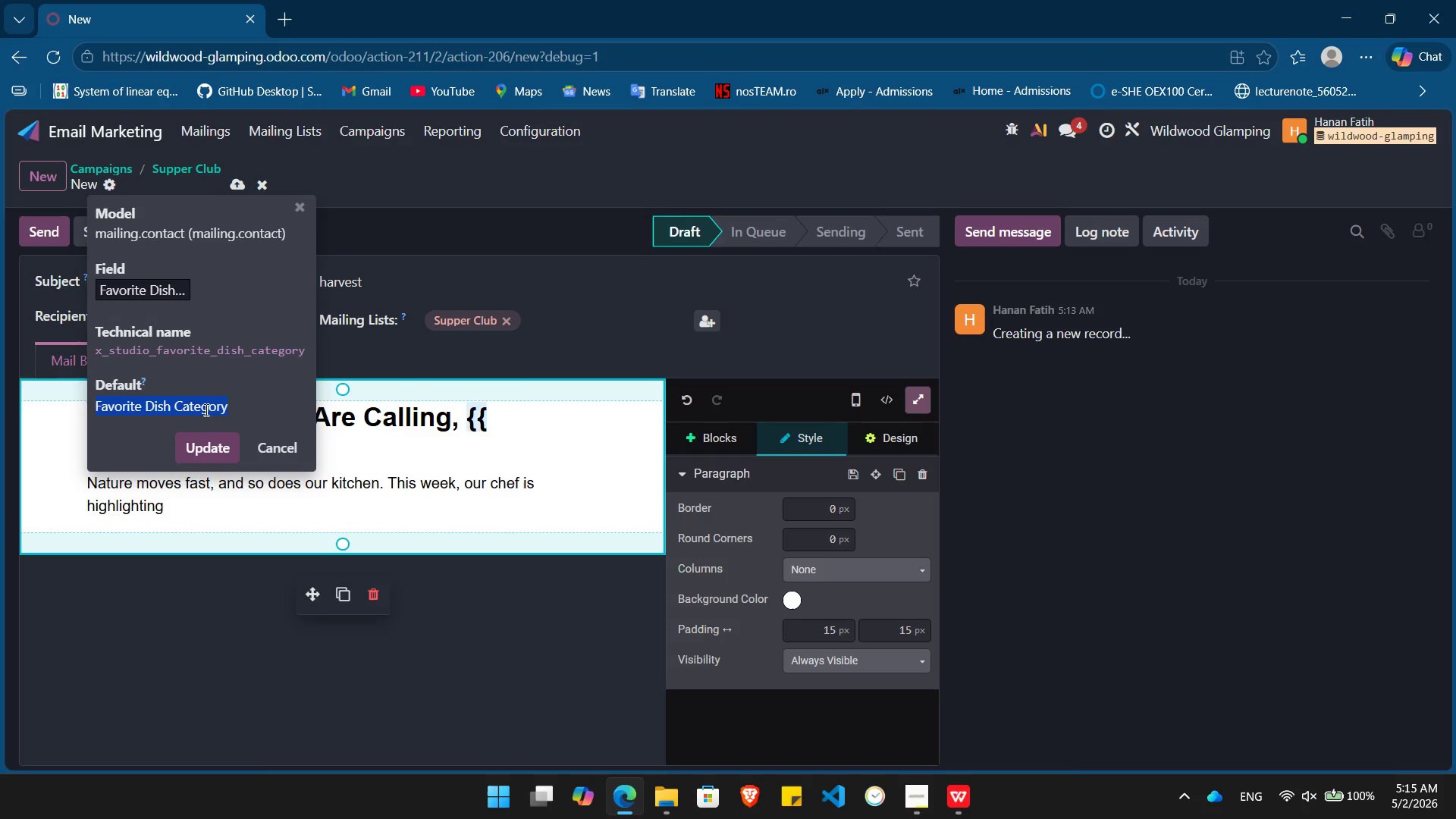 
triple_click([205, 410])
 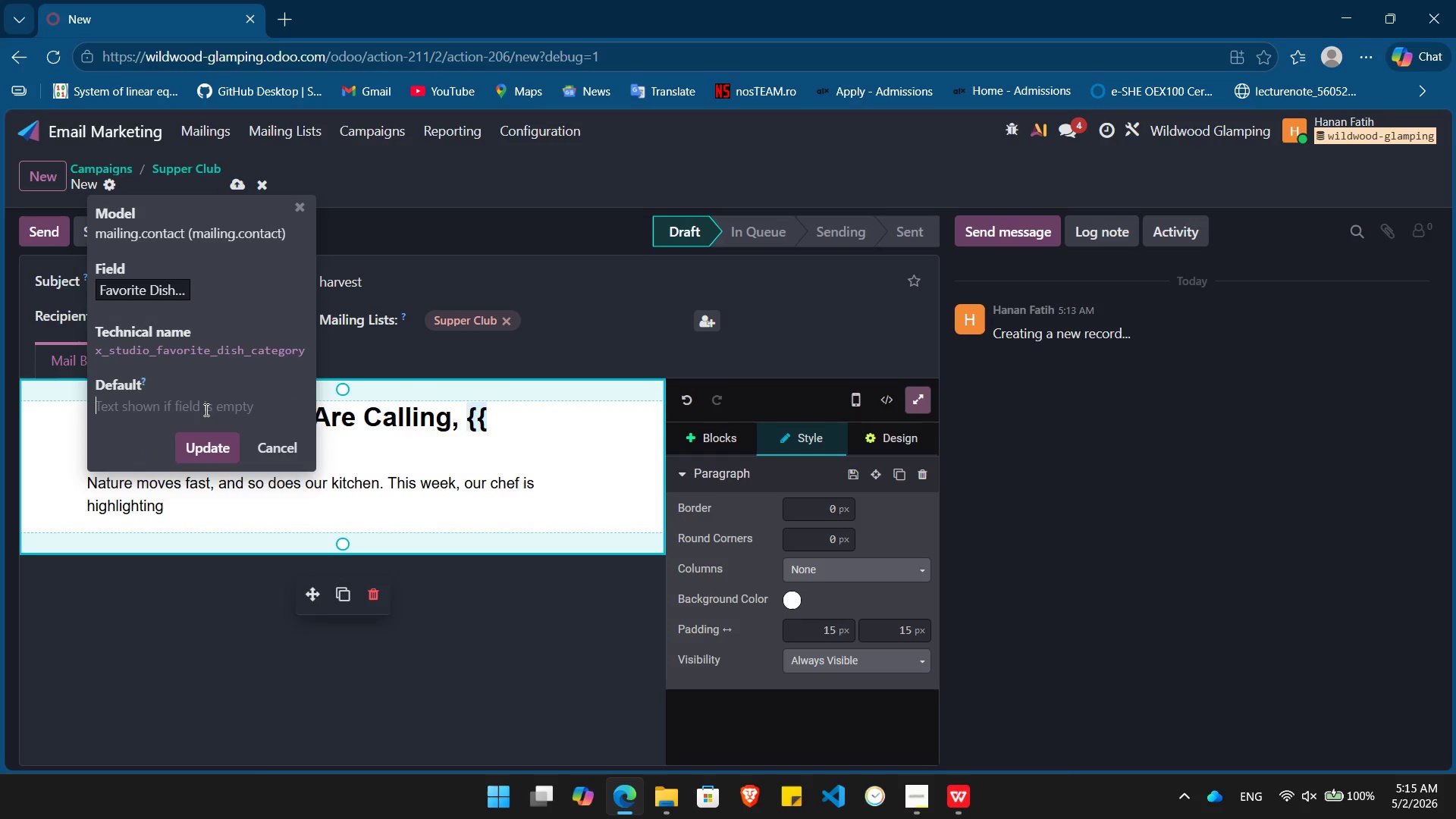 
key(Backspace)
type({{ object.)
 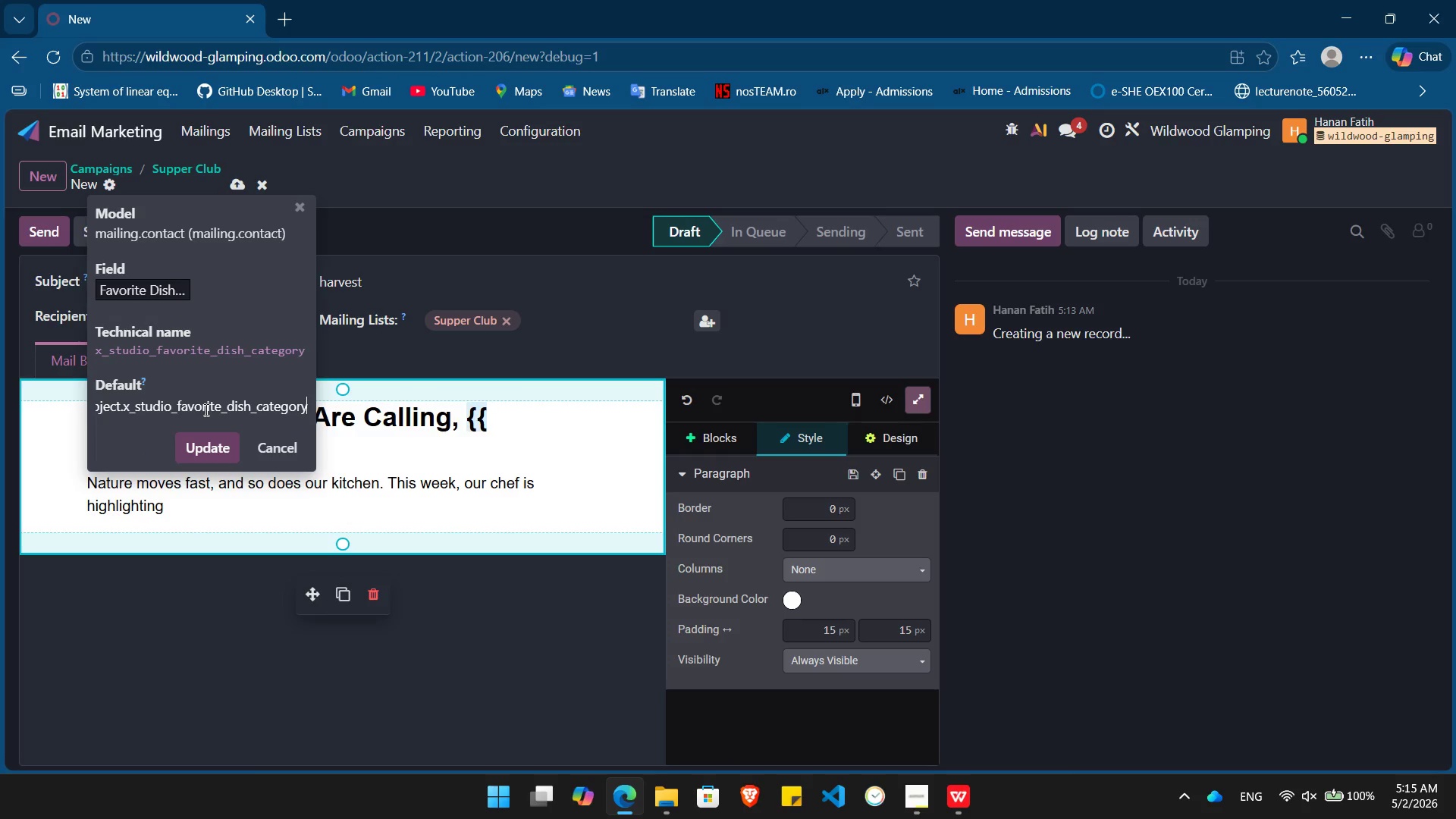 
key(Control+V)
 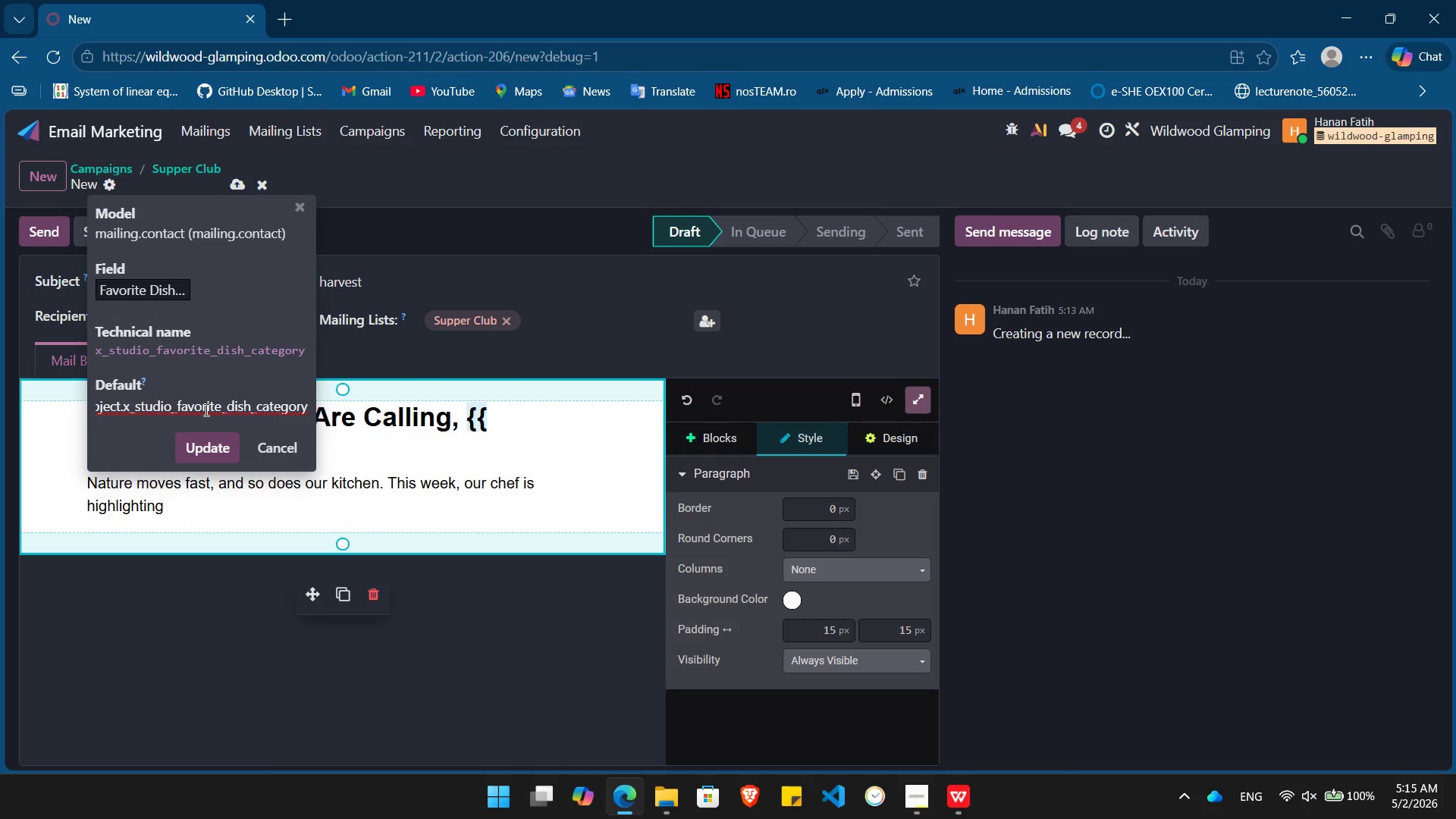 
key(Space)
 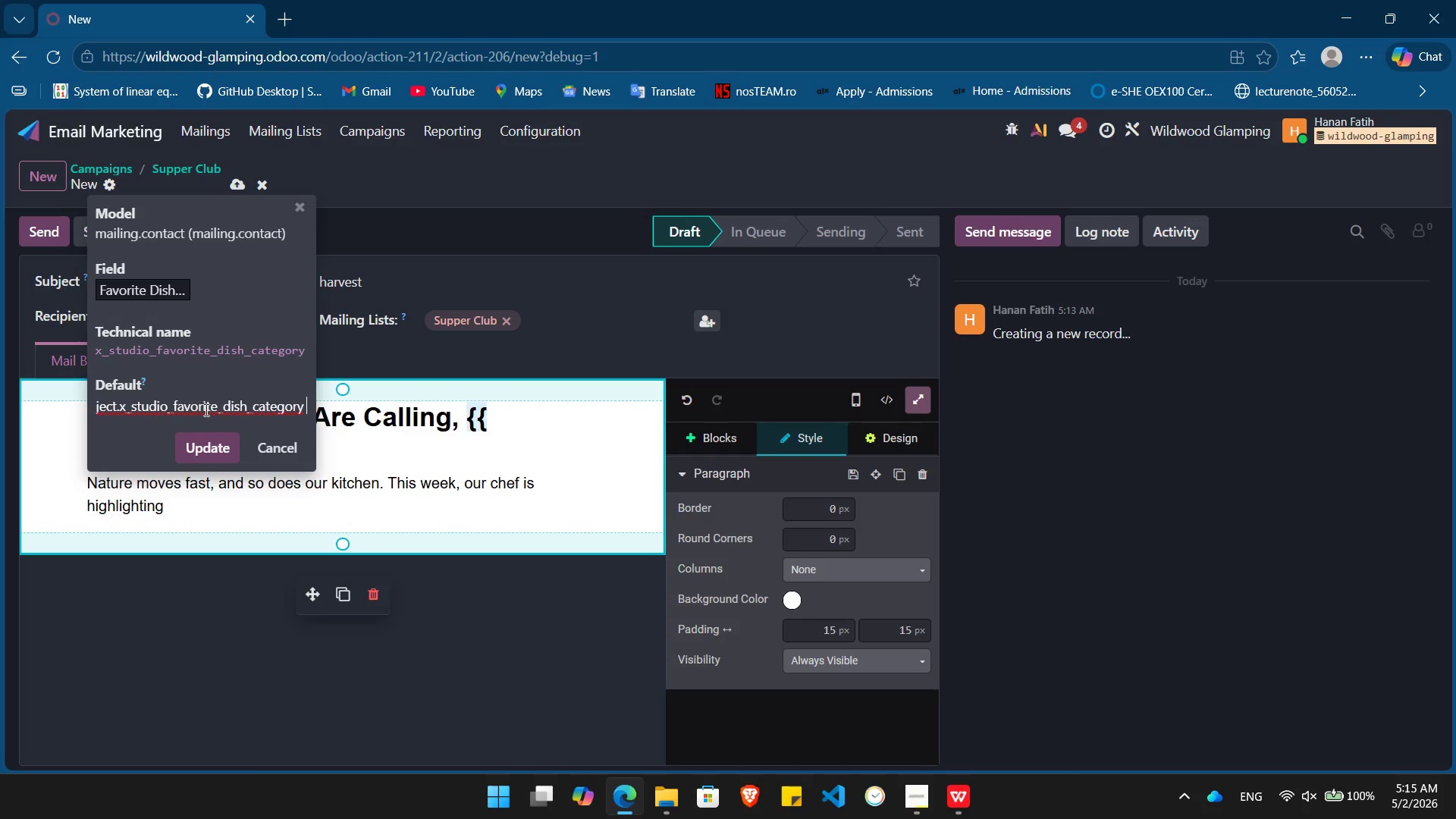 
key(Shift+BracketRight)
 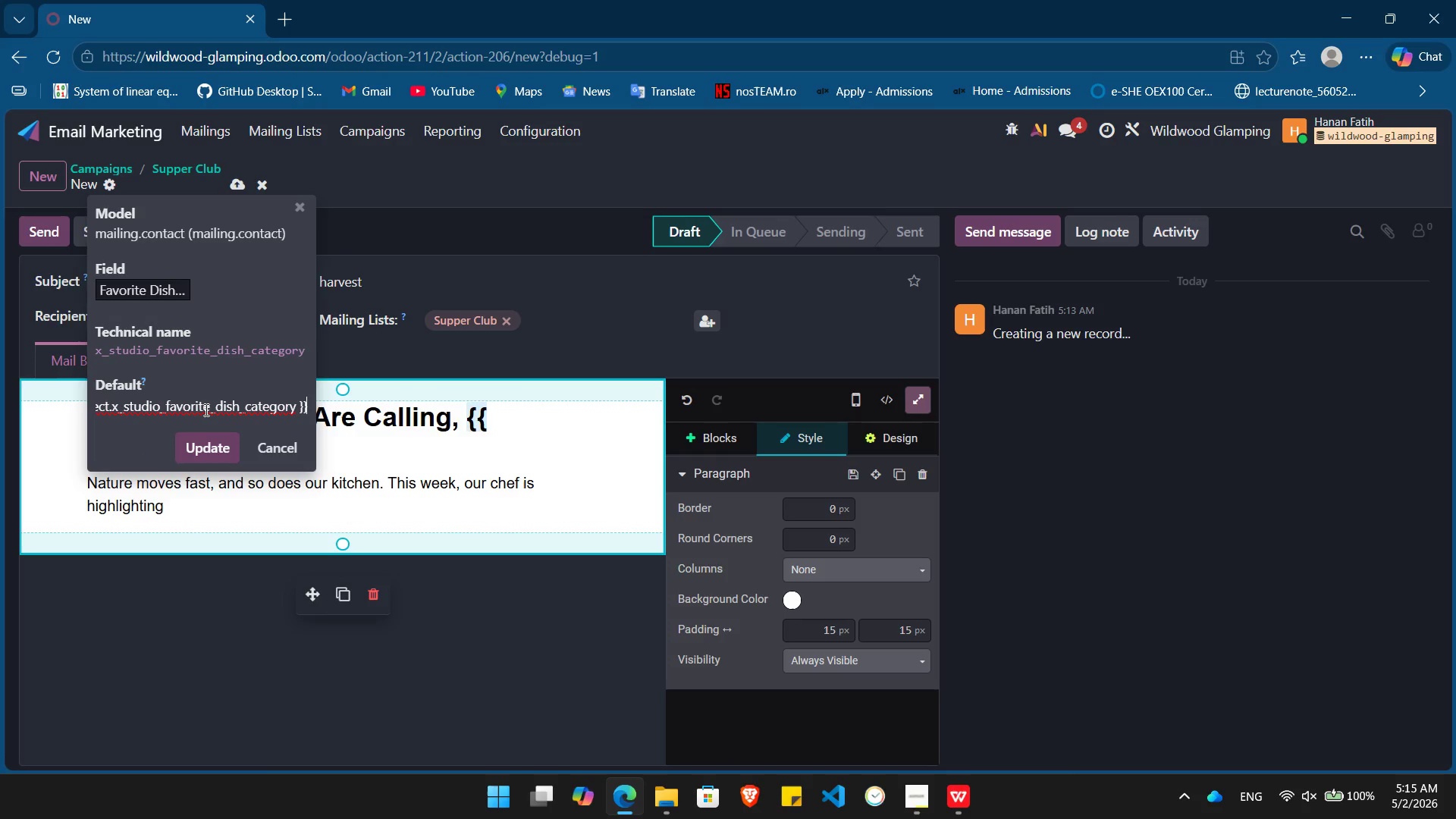 
key(Shift+BracketRight)
 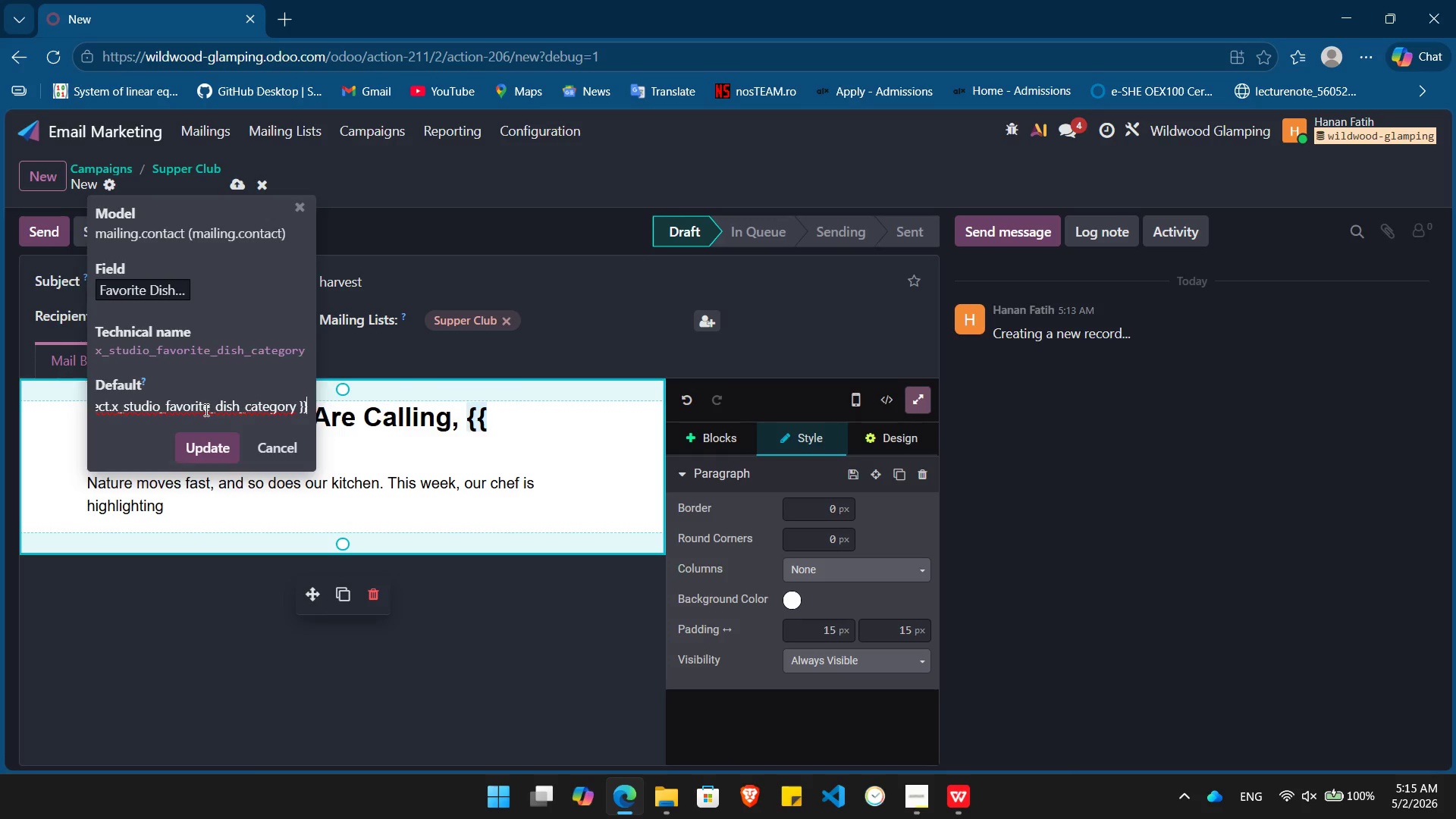 
key(Enter)
 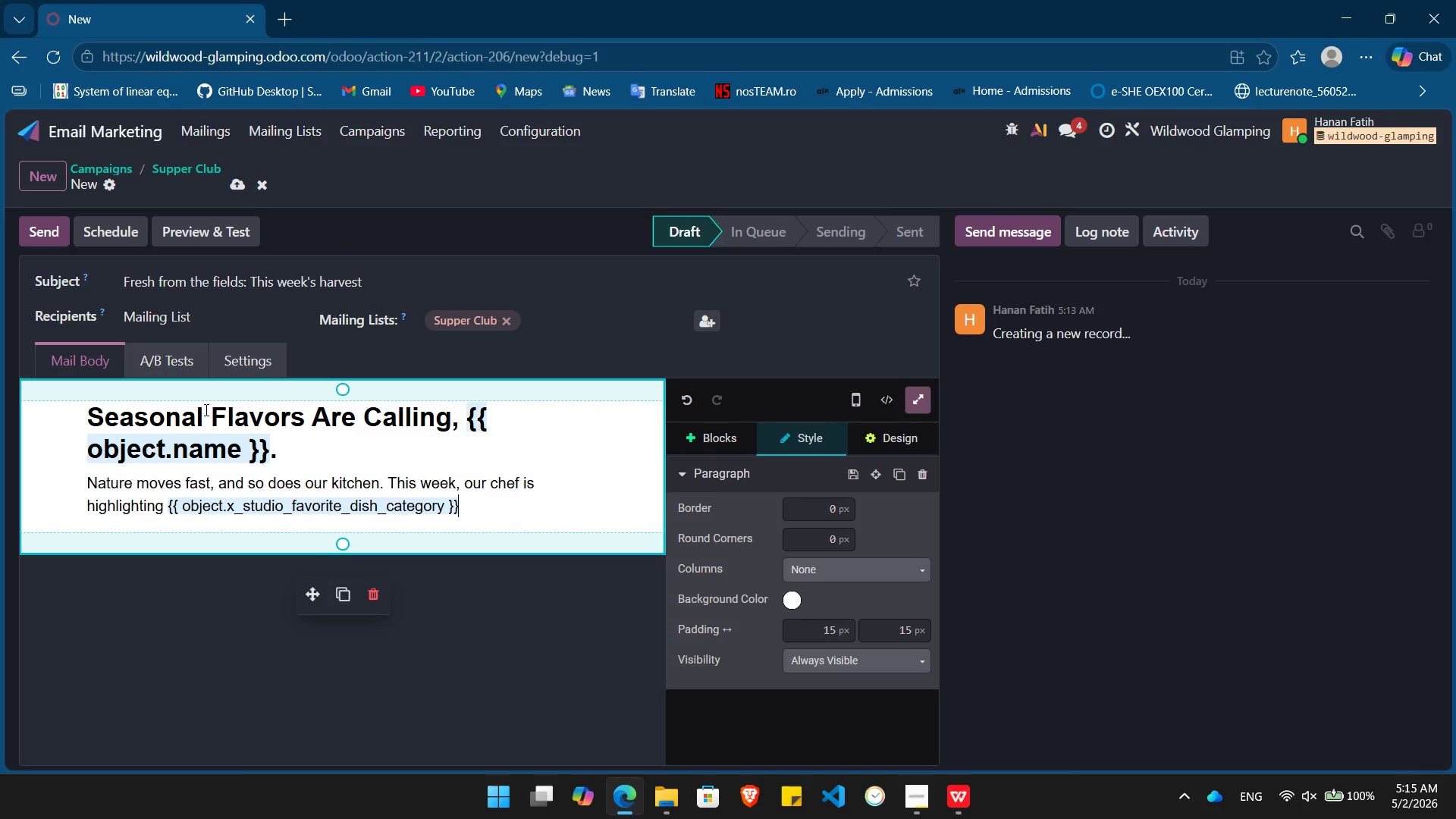 
type( selections infused with this morning's harvest of wild ramps and heirloom radishes.)
 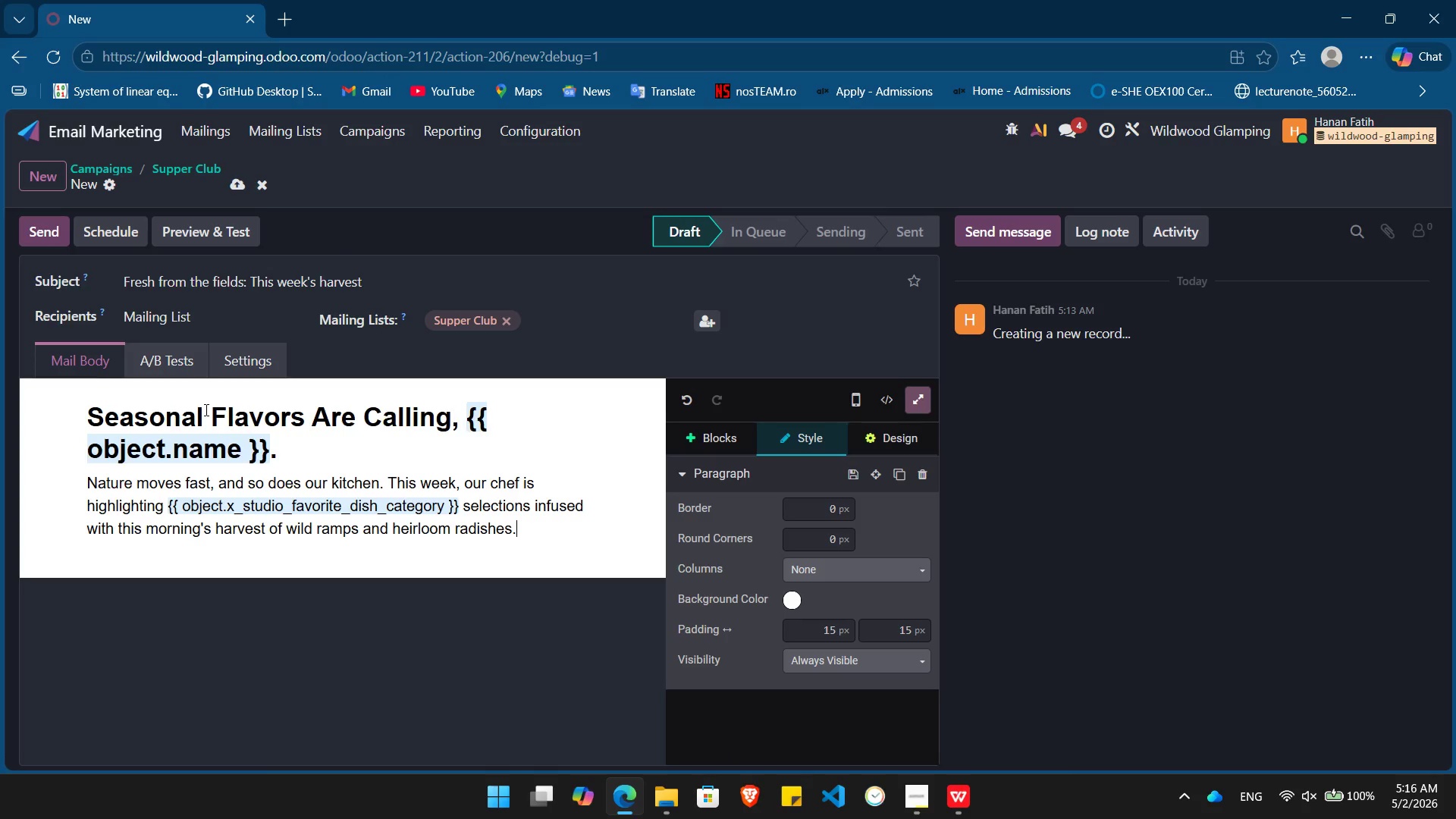 
key(Enter)
 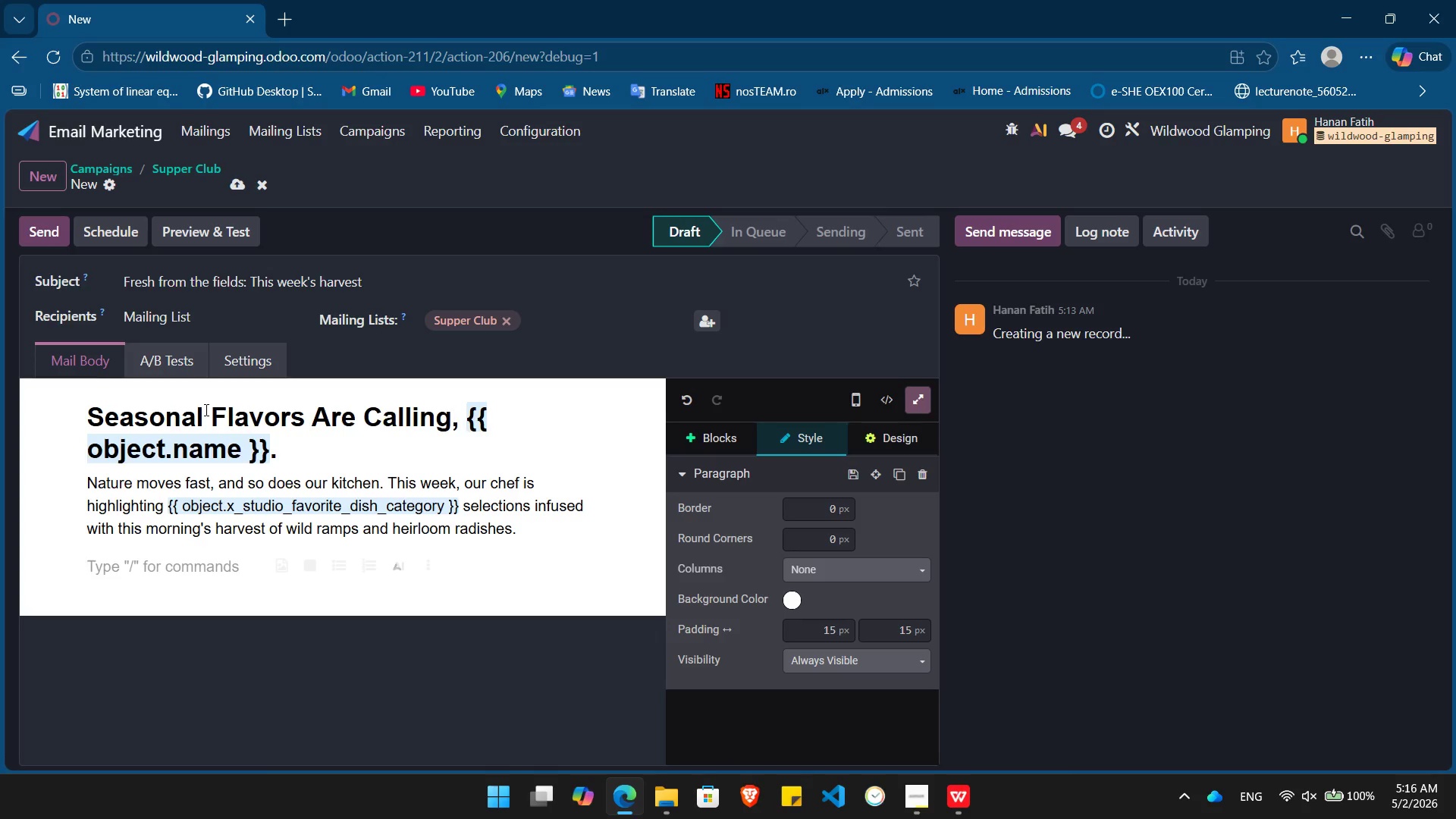 
type(Our menu rotates based on h)
key(Backspace)
type(what's peaking at the farm right now. Once these ingredients are gone they're gone until next year. )
 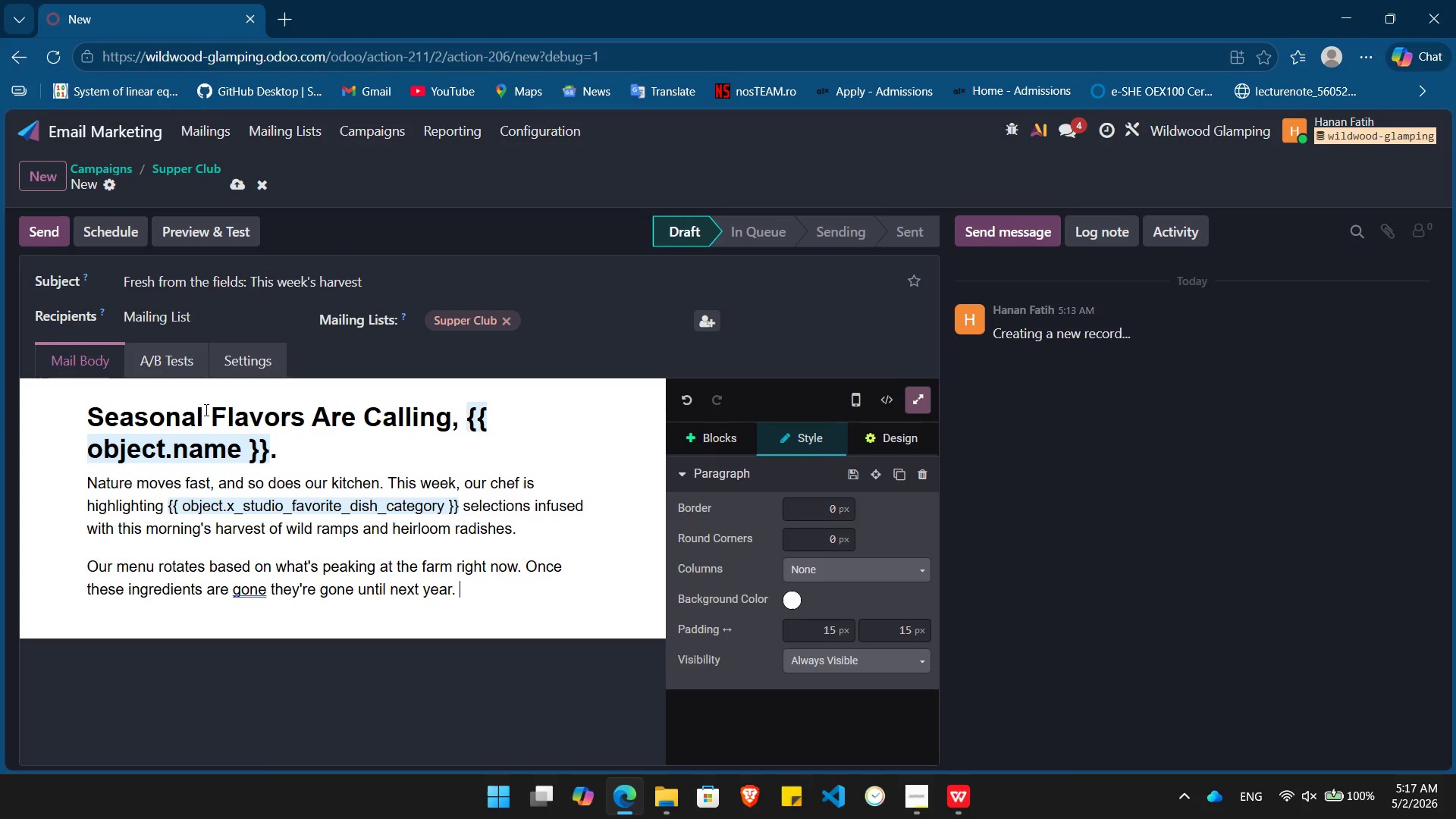 
wait(14.7)
 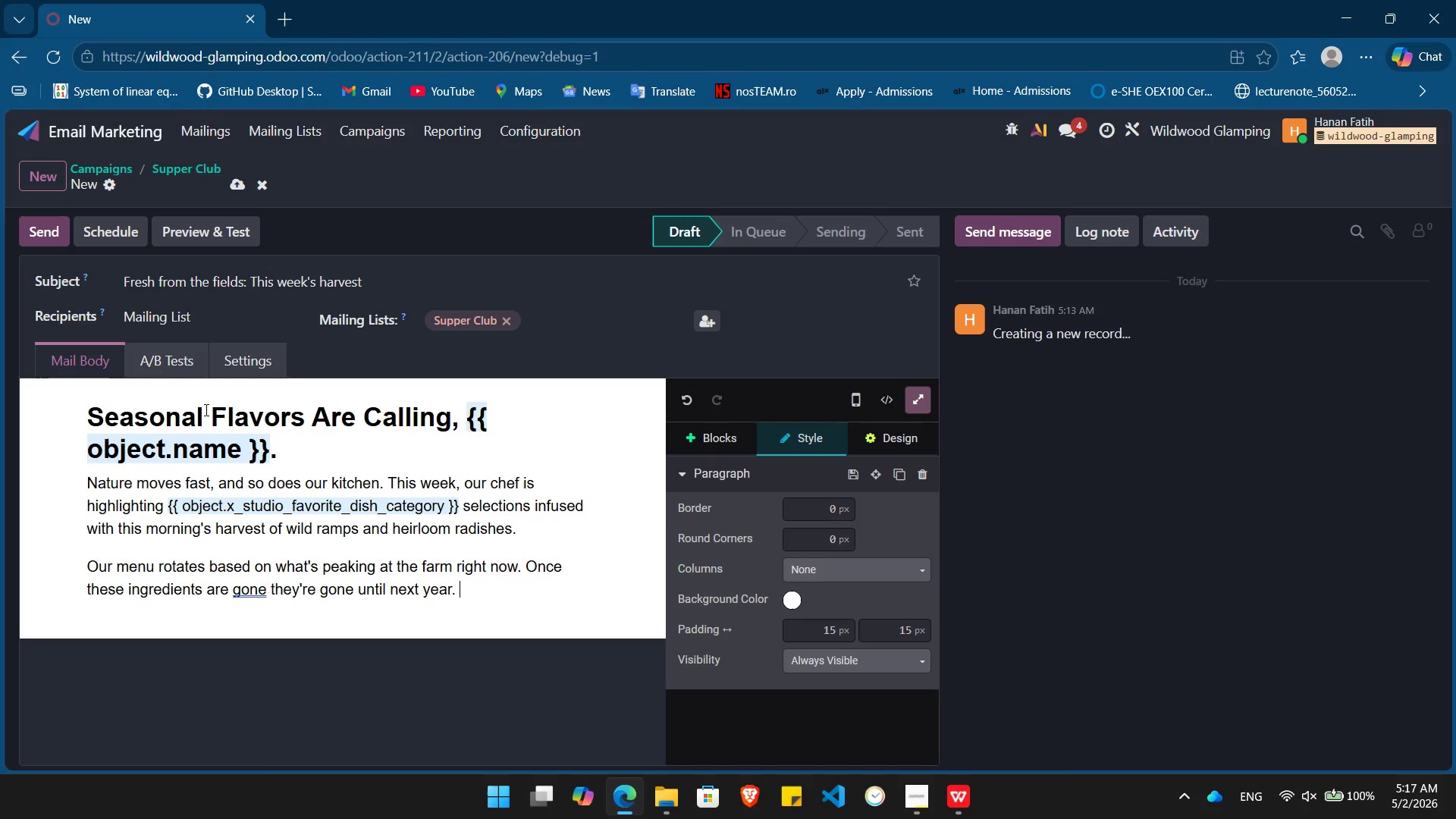 
left_click([251, 592])
 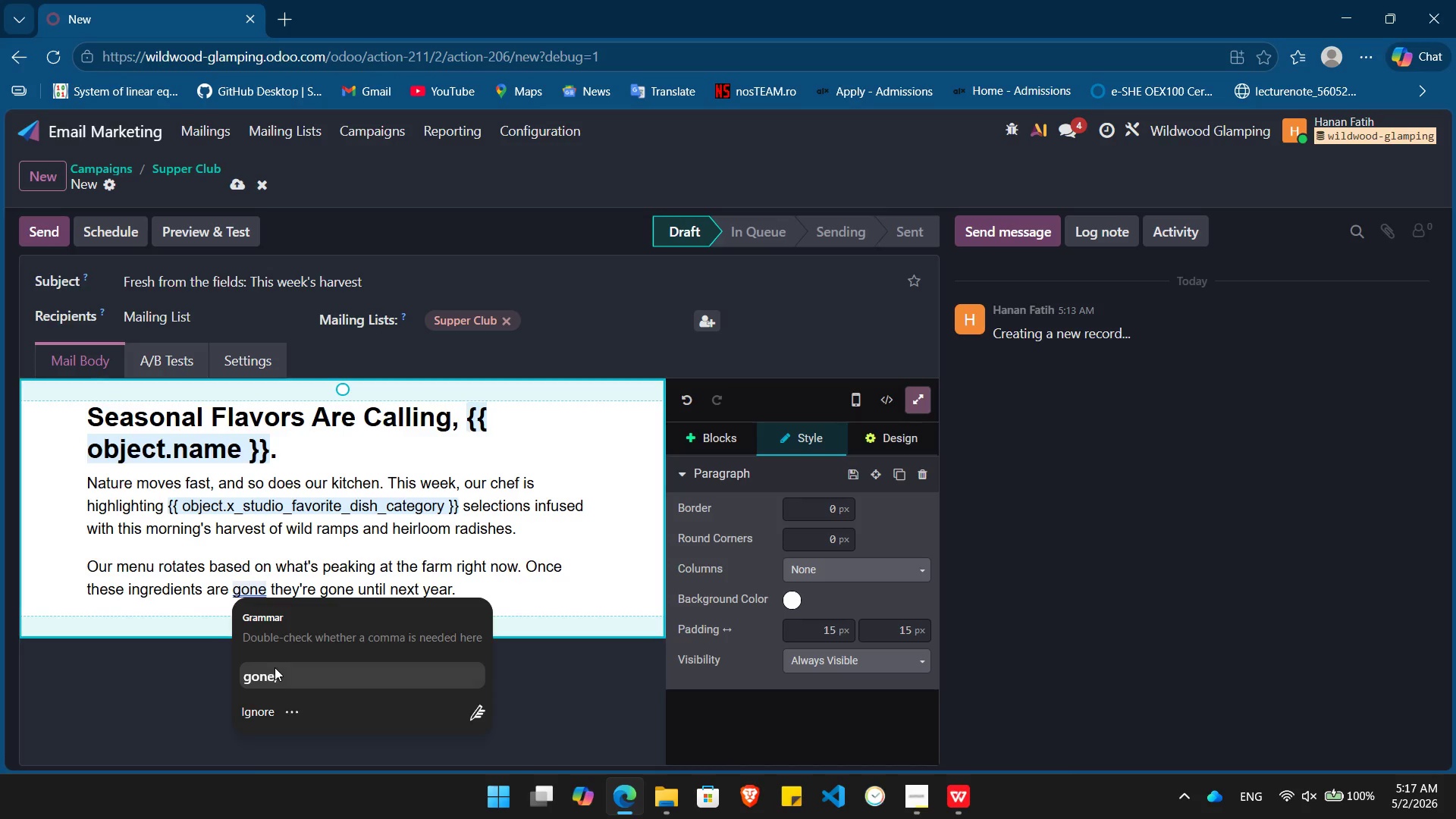 
left_click([267, 674])
 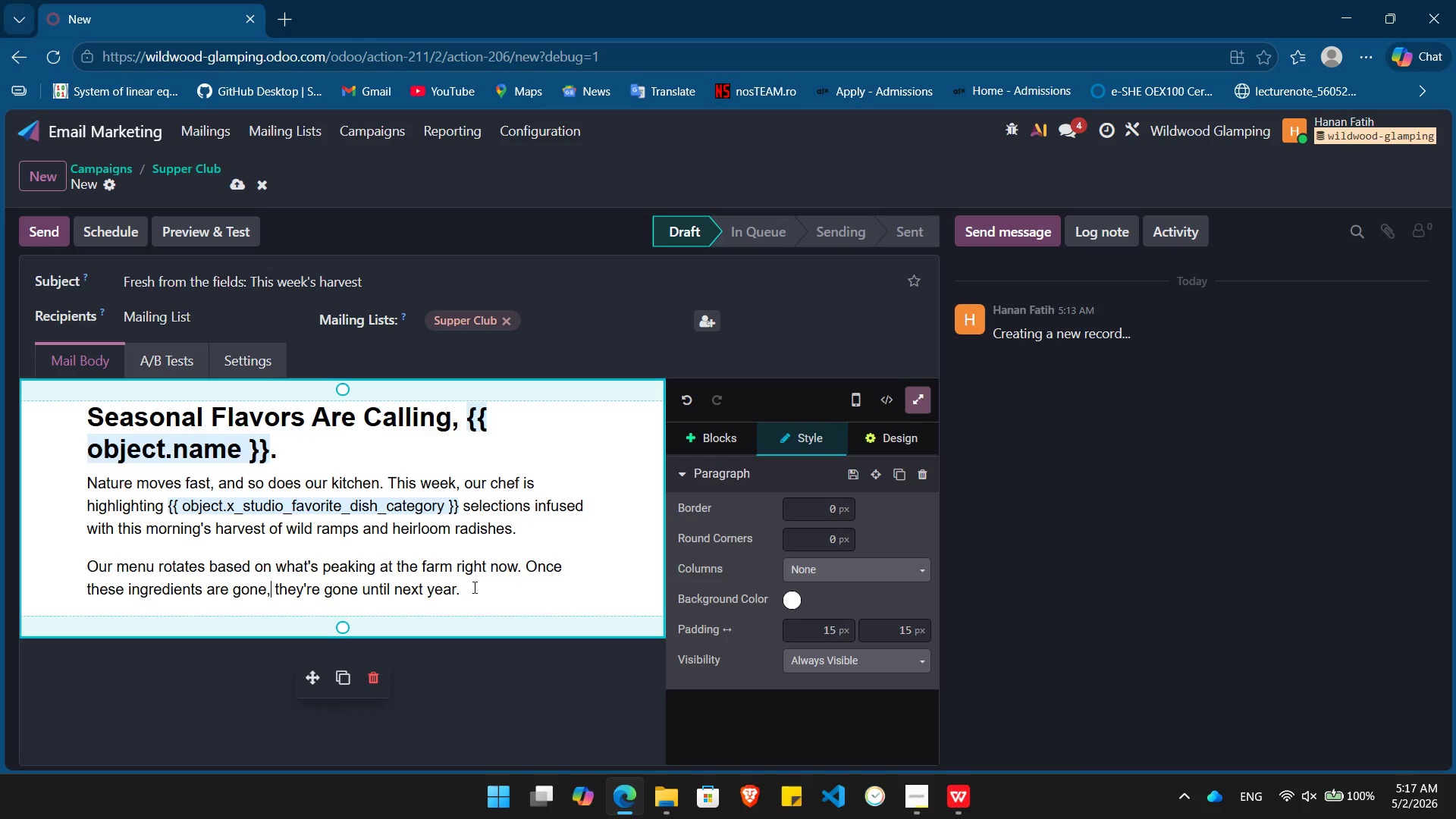 
left_click([474, 587])
 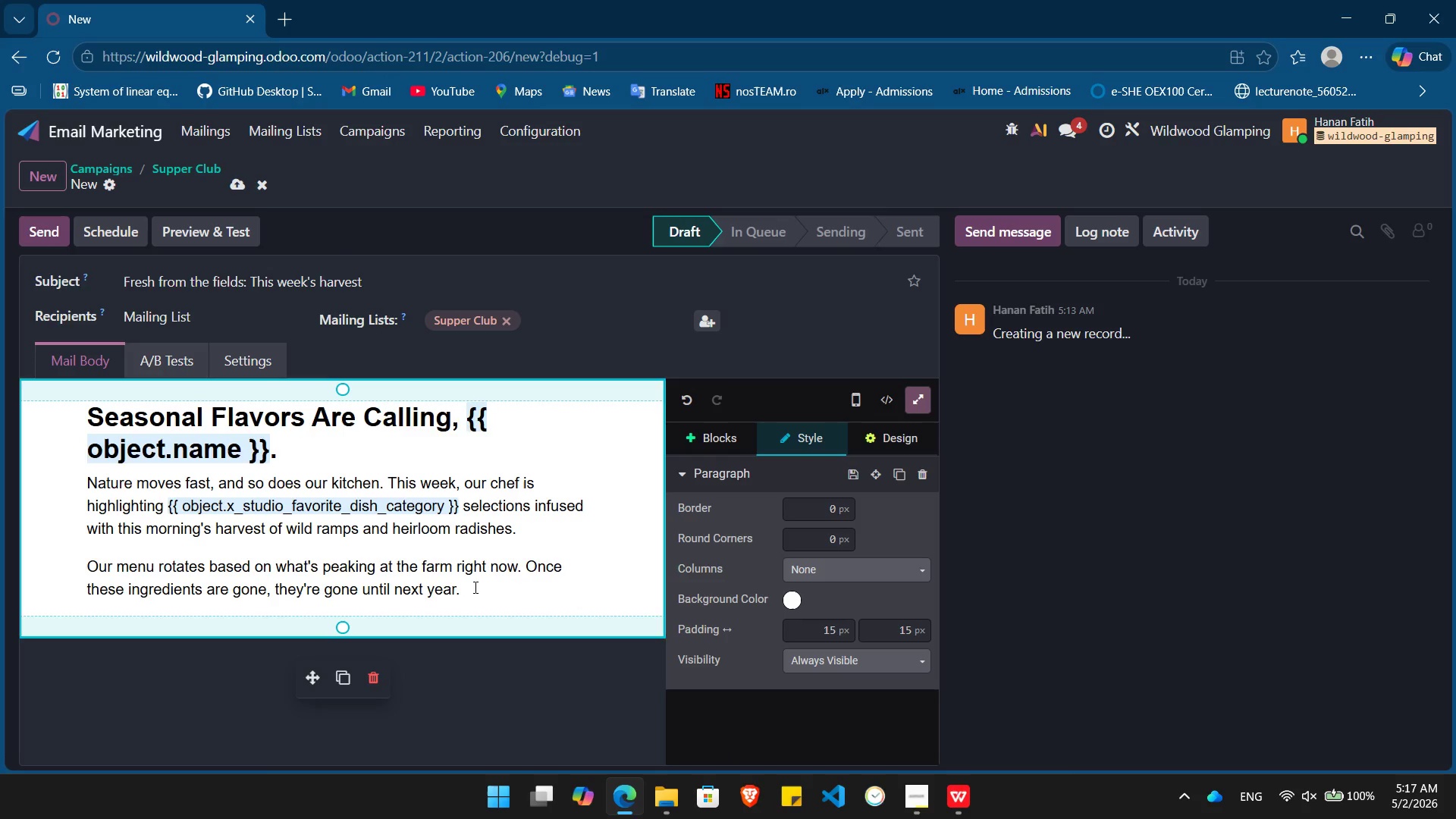 
type(Come grab a seat and taste the peak of the season.)
 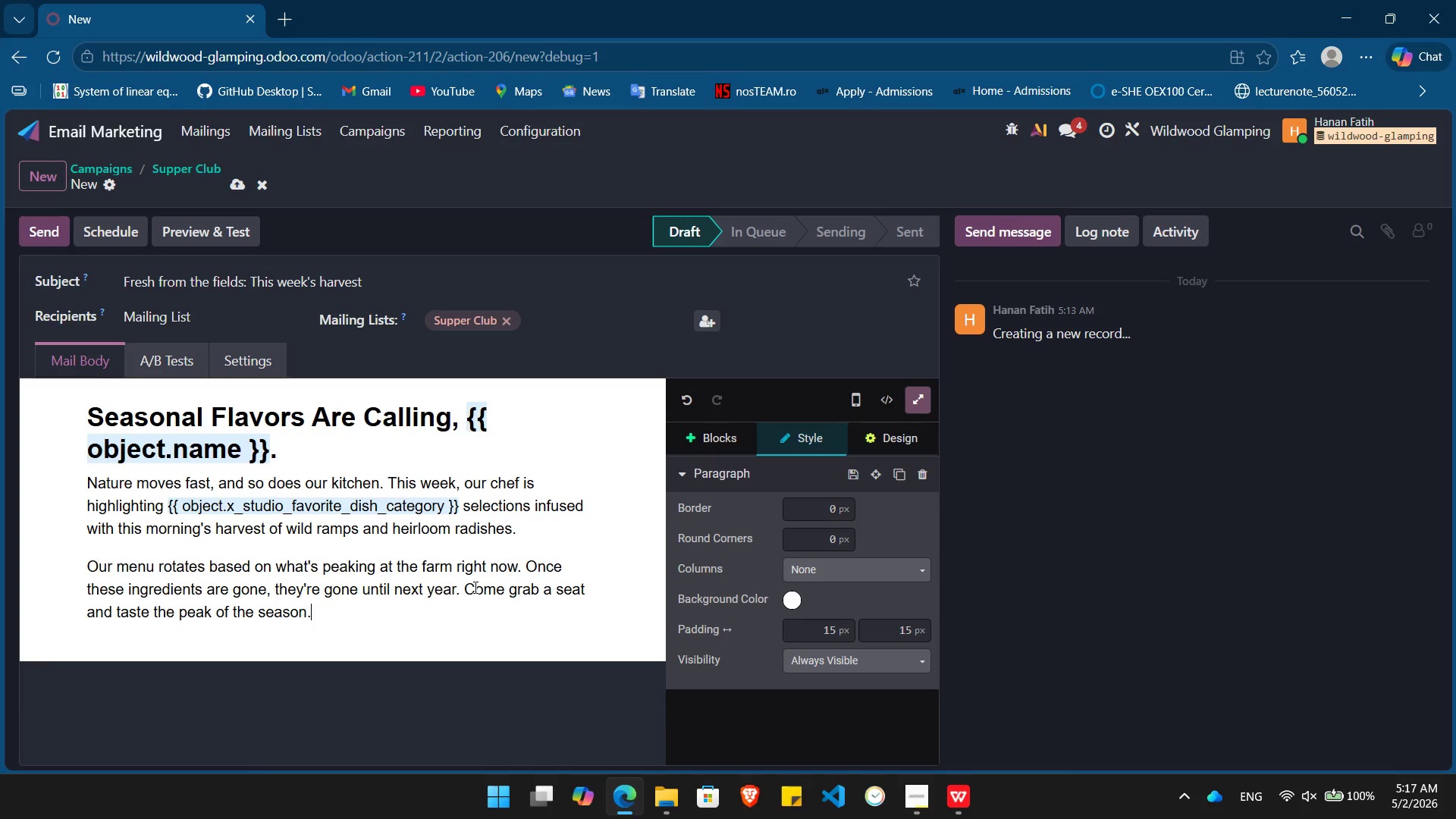 
key(Enter)
 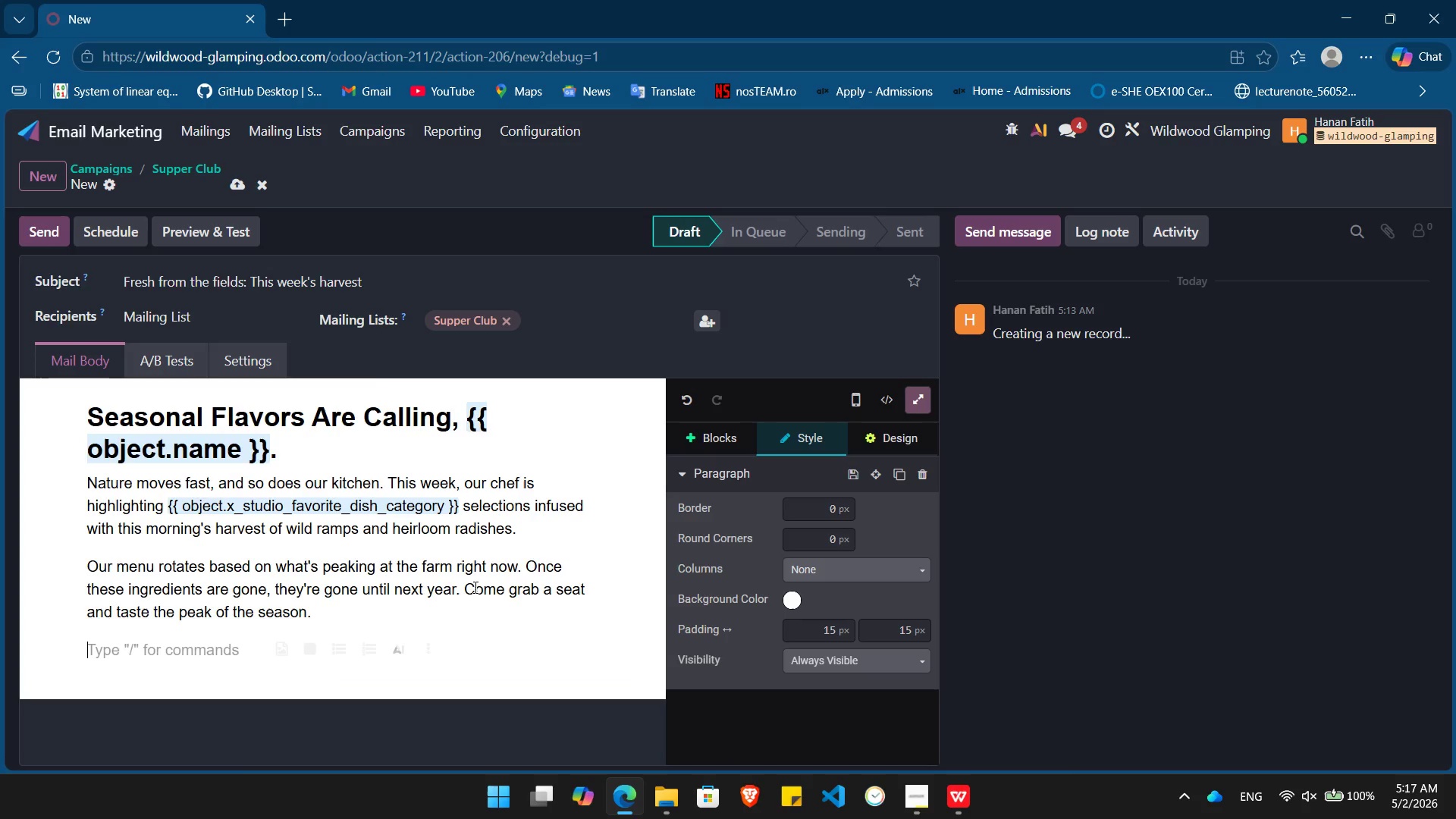 
type(/butt)
 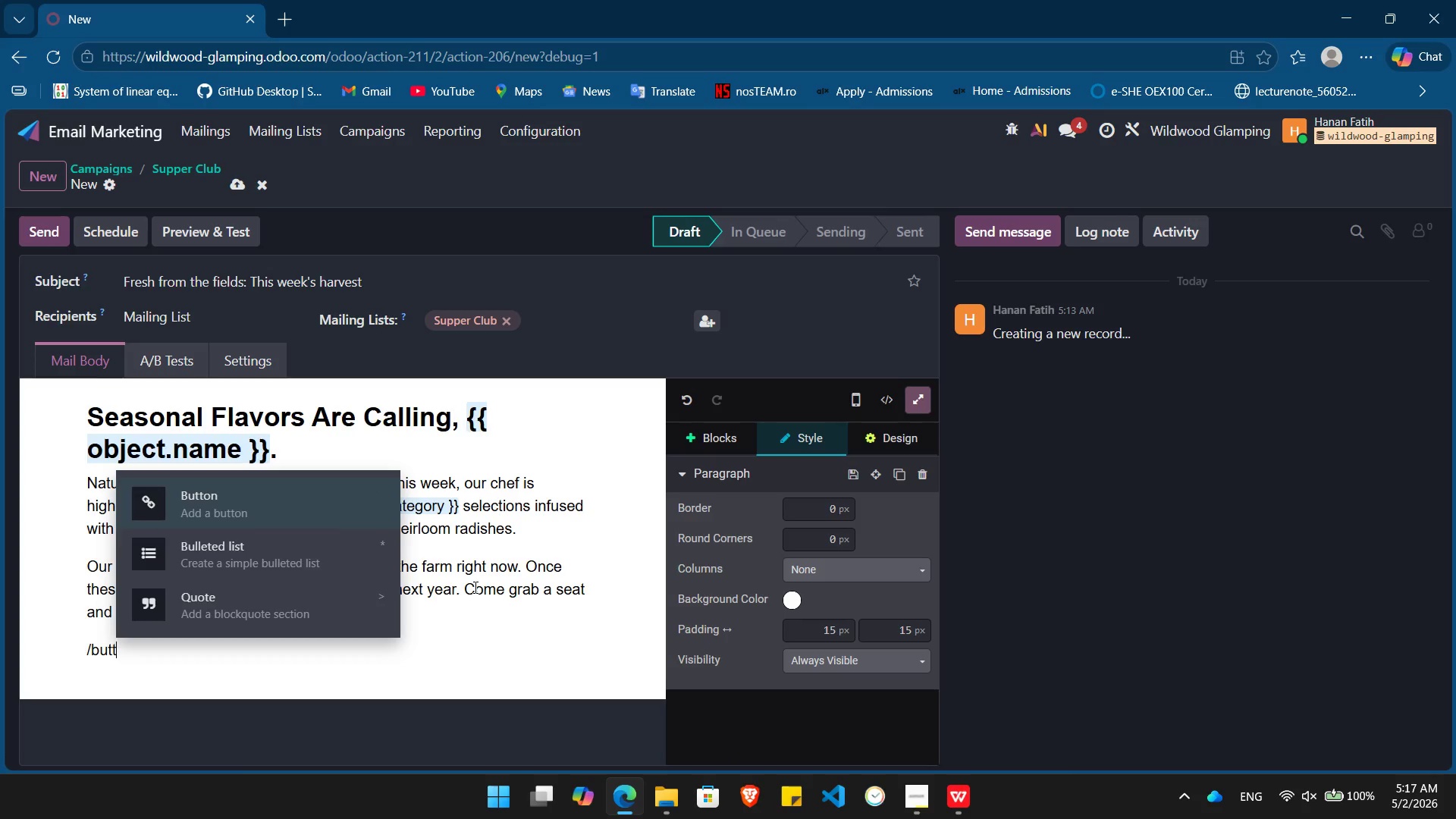 
key(Enter)
 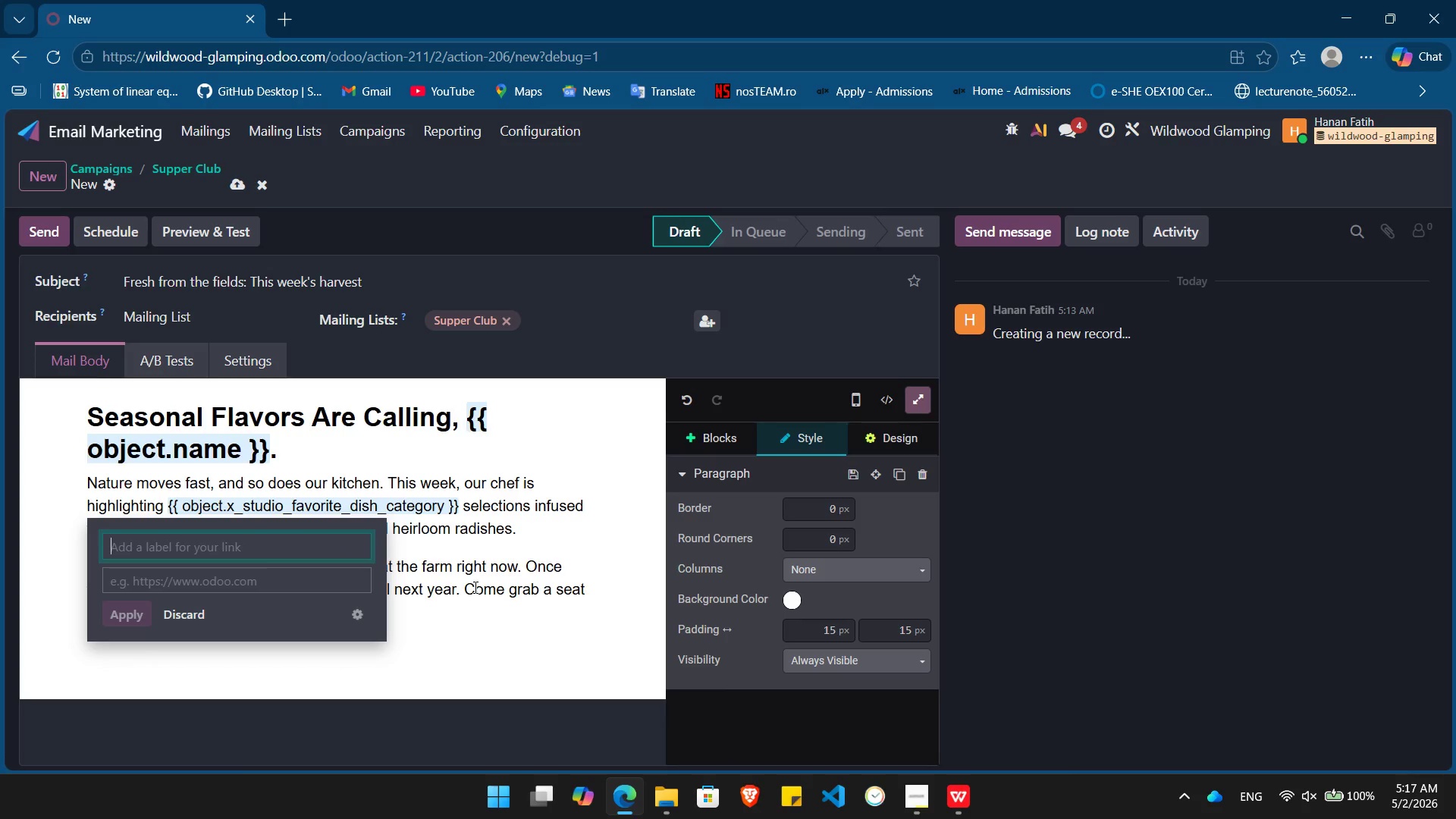 
type(View the Seasonal Menu)
key(Tab)
type(h)
 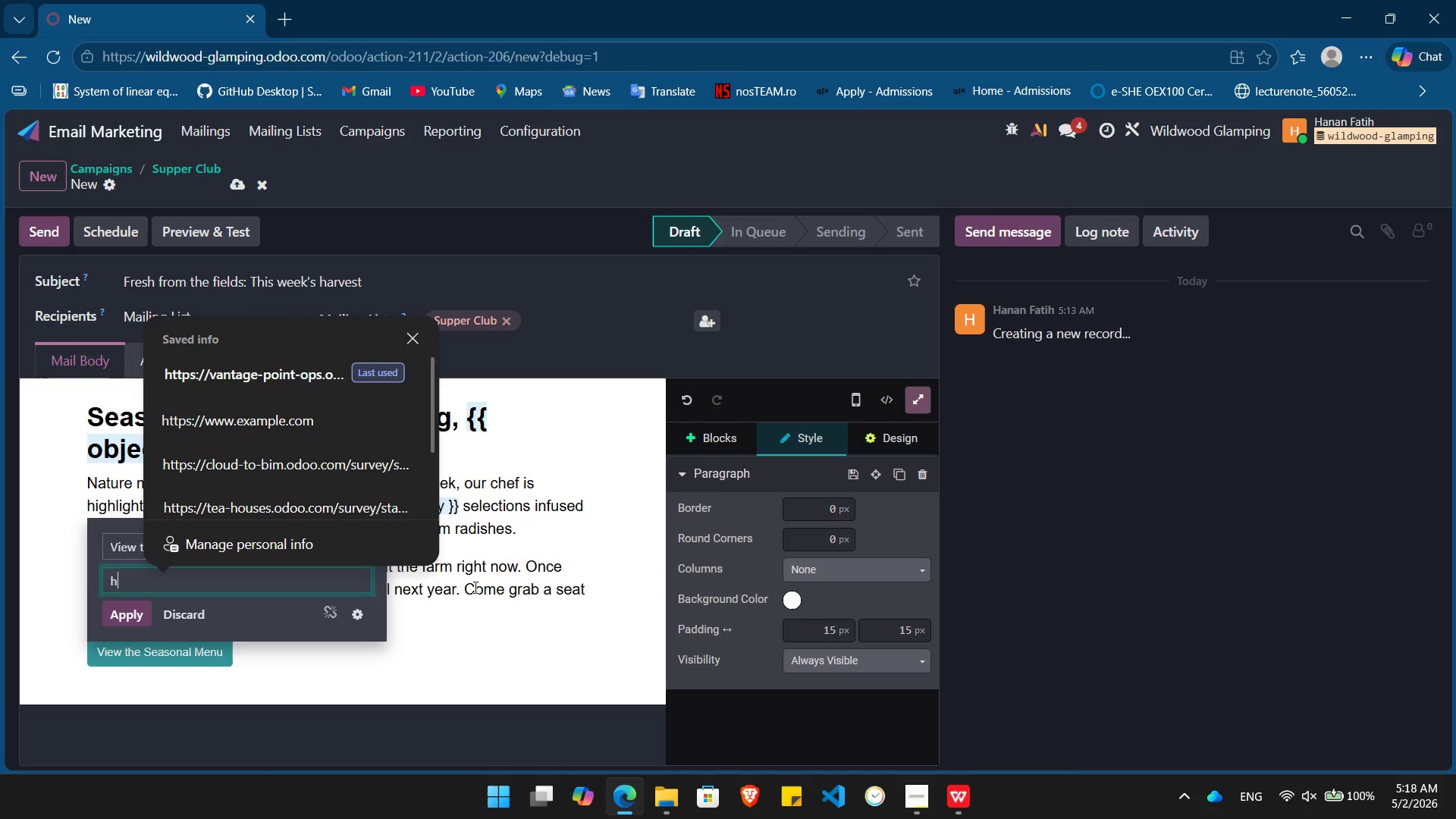 
wait(7.25)
 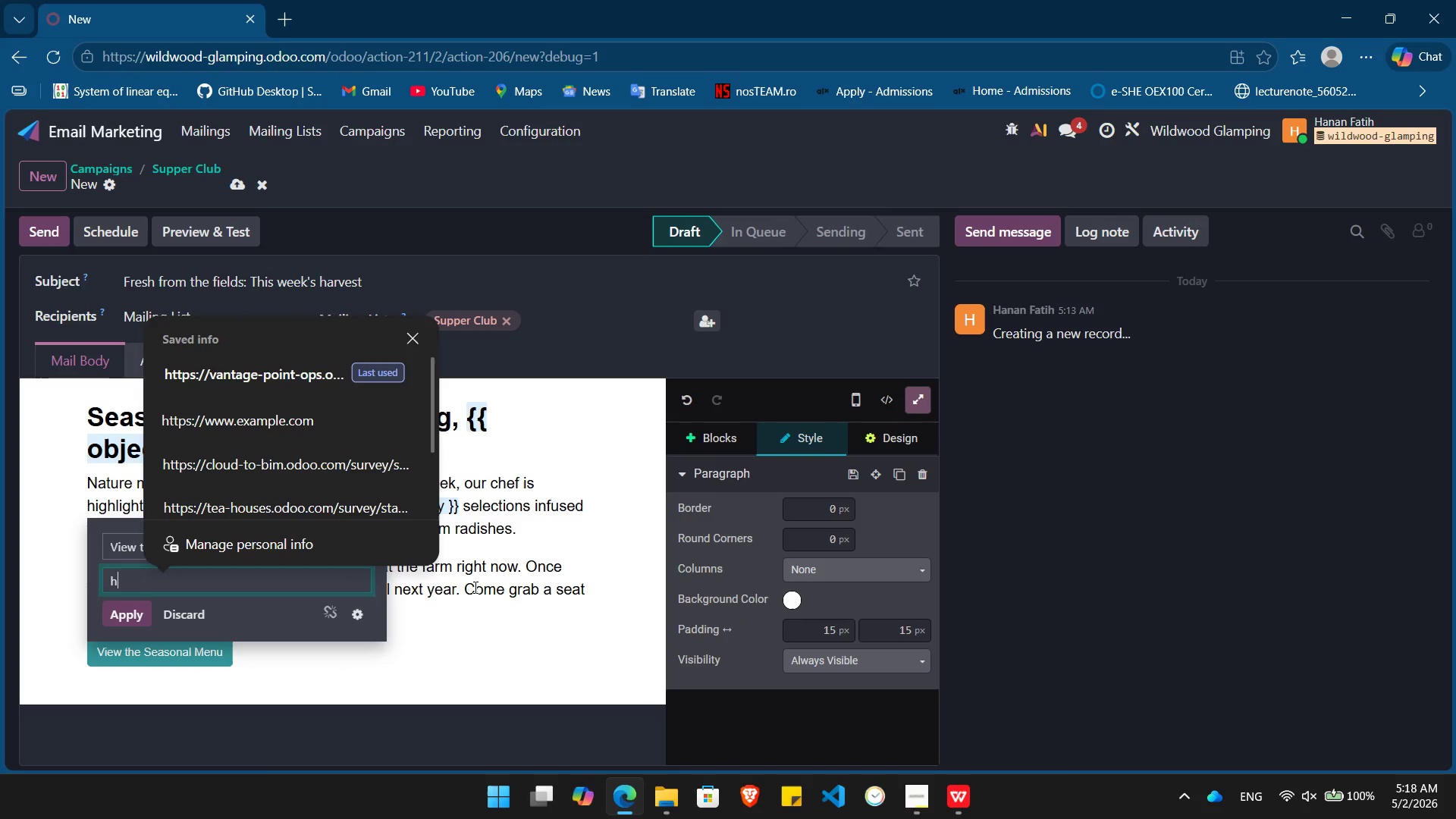 
key(ArrowDown)
 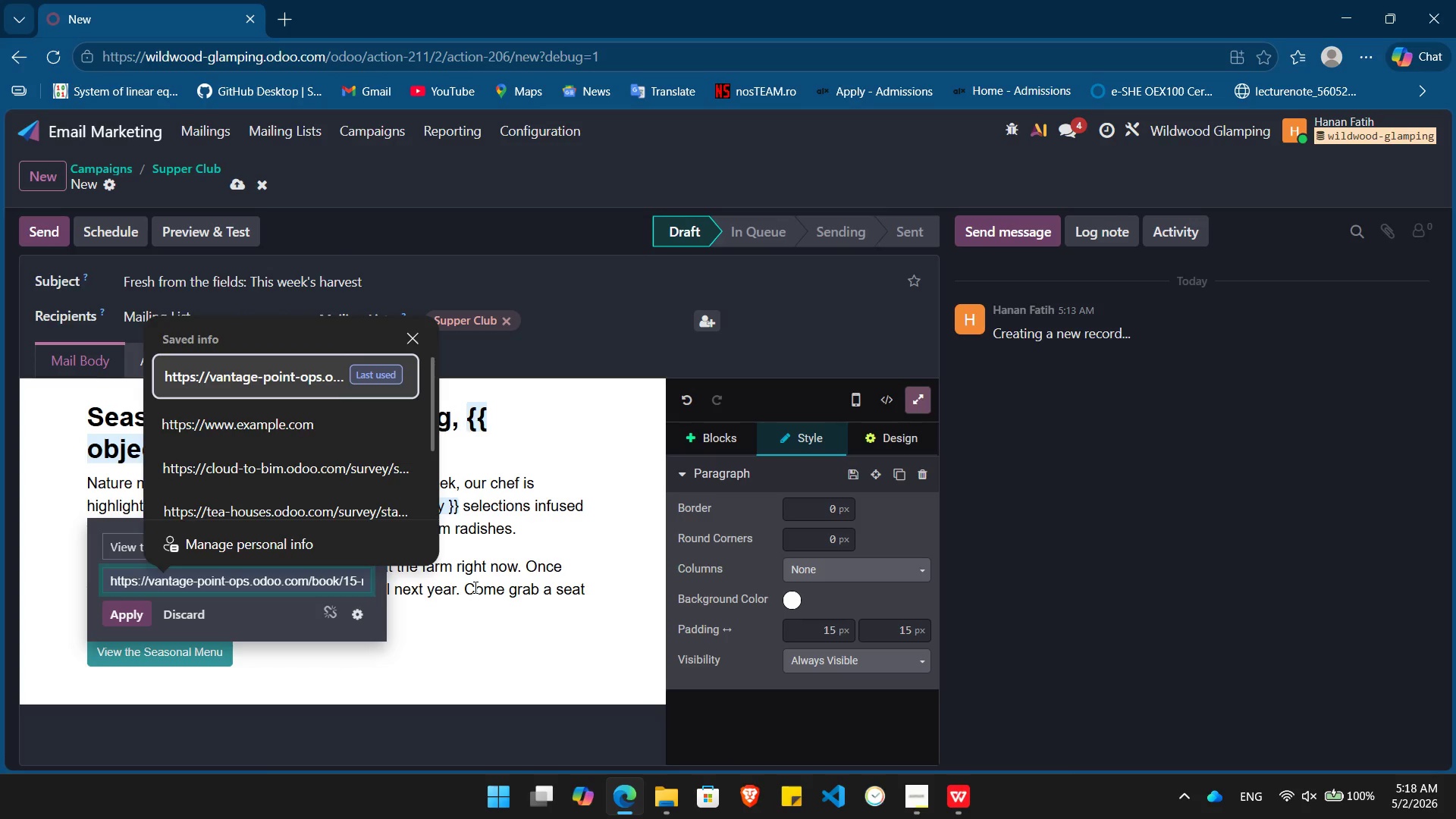 
key(ArrowDown)
 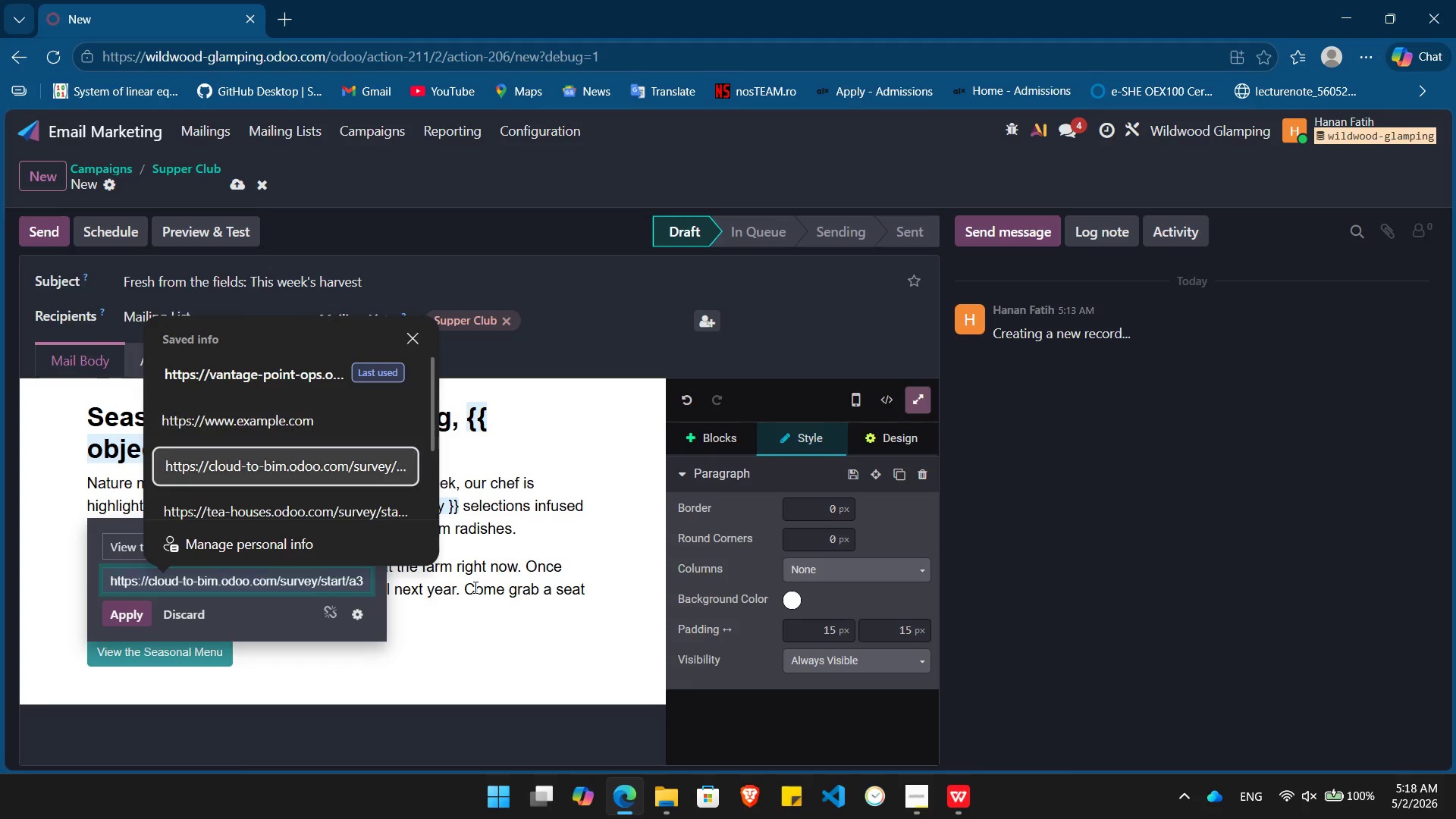 
key(ArrowDown)
 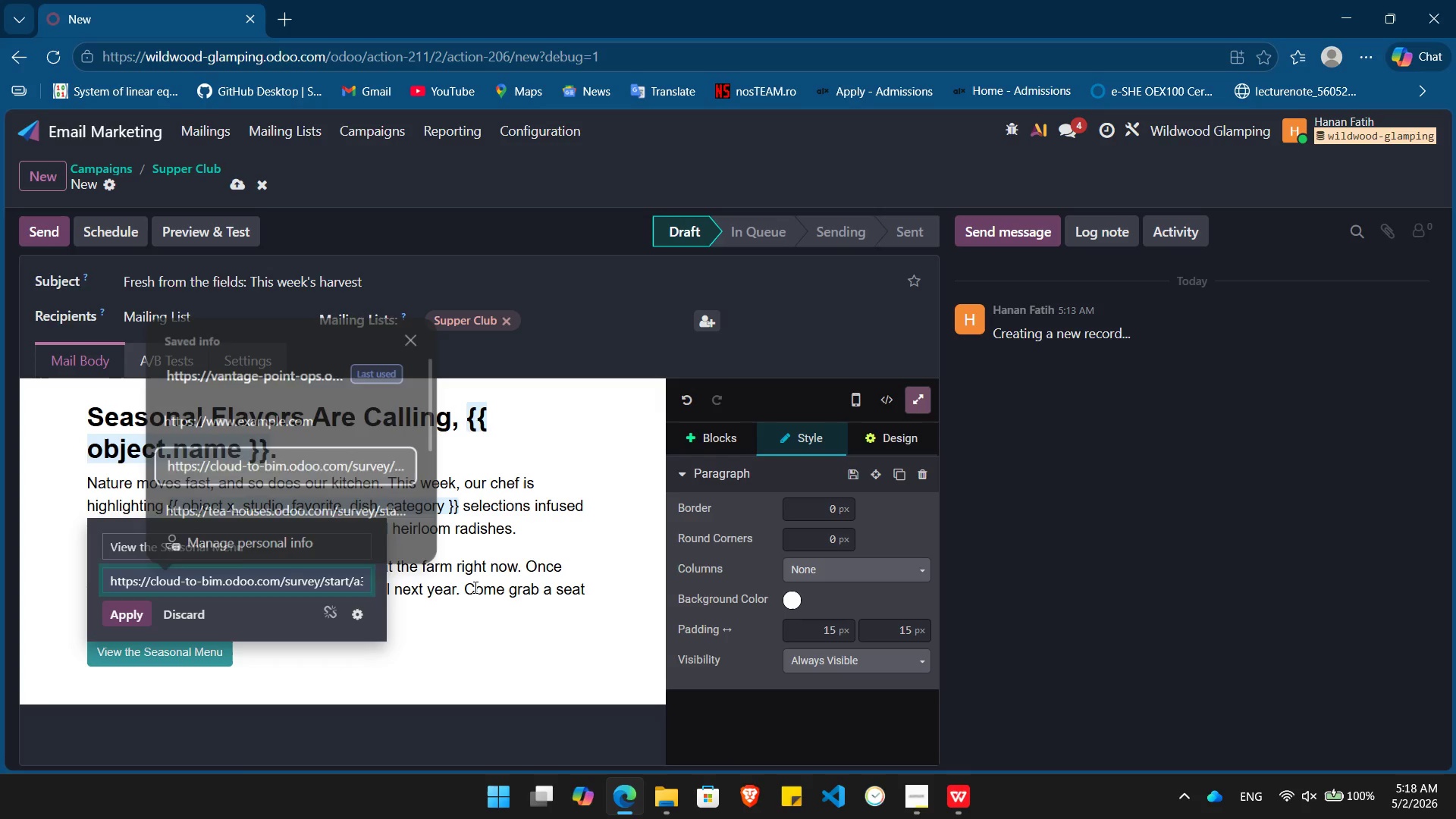 
key(Enter)
 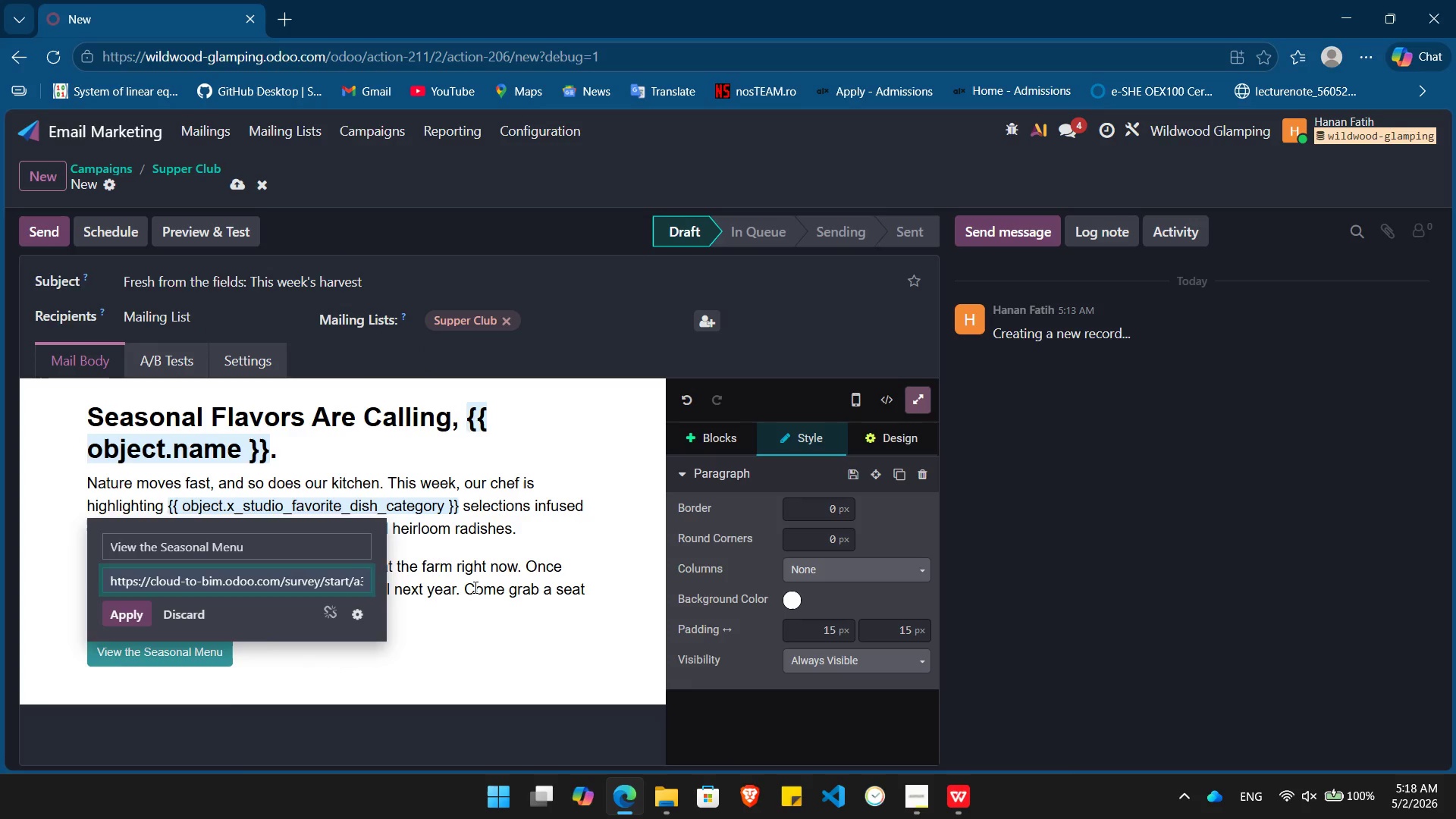 
key(Enter)
 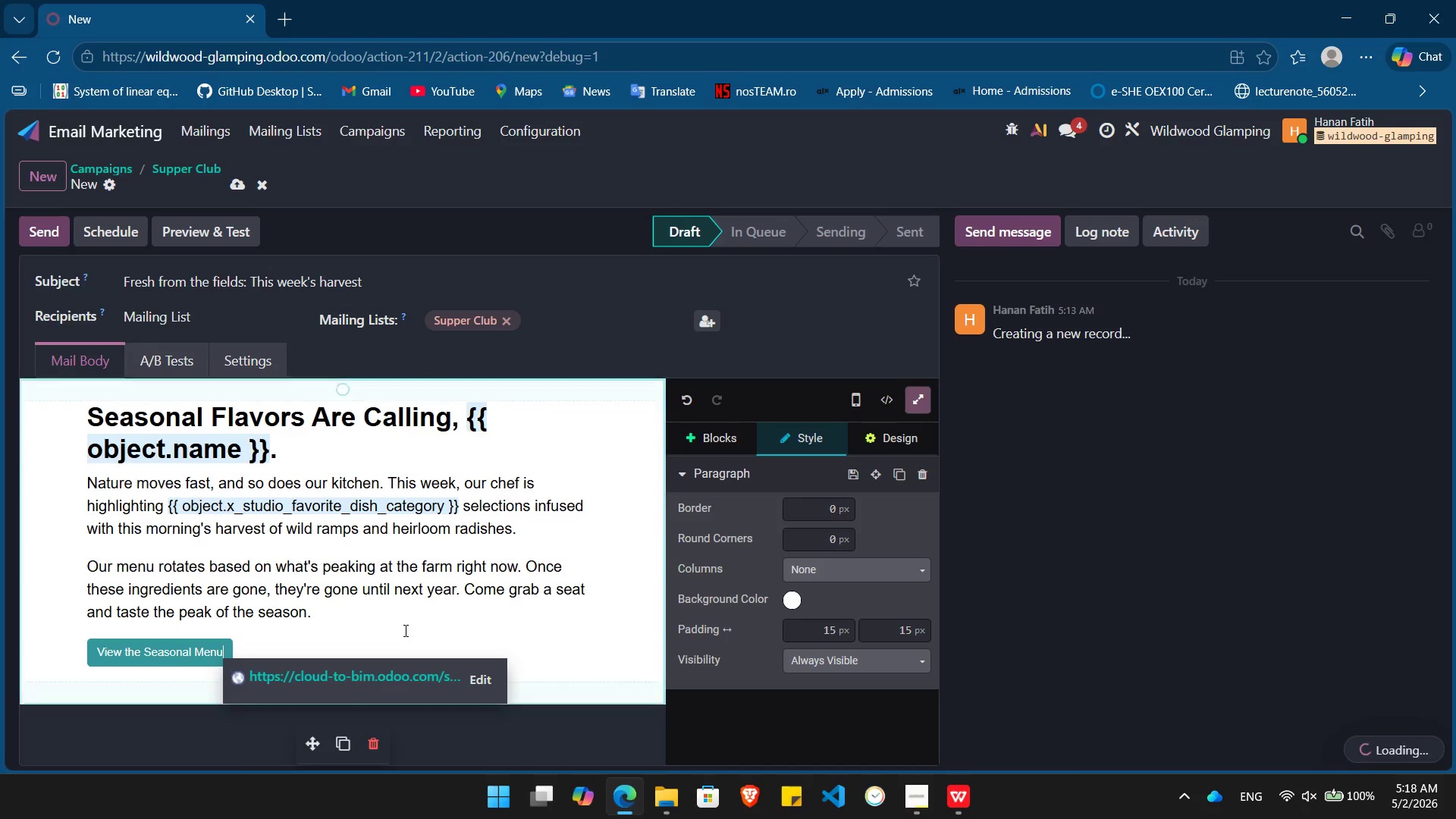 
left_click([425, 600])
 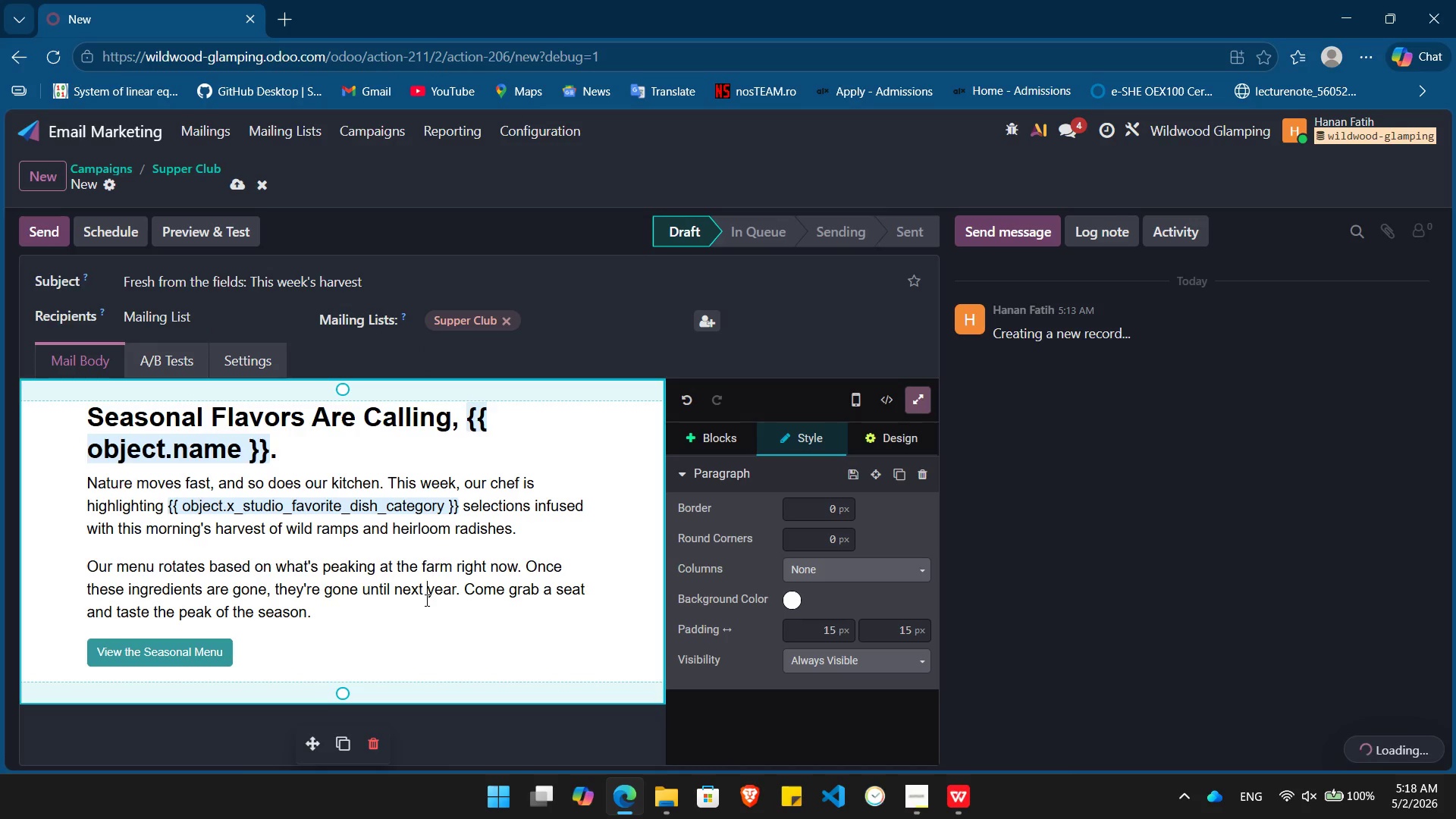 
key(ArrowDown)
 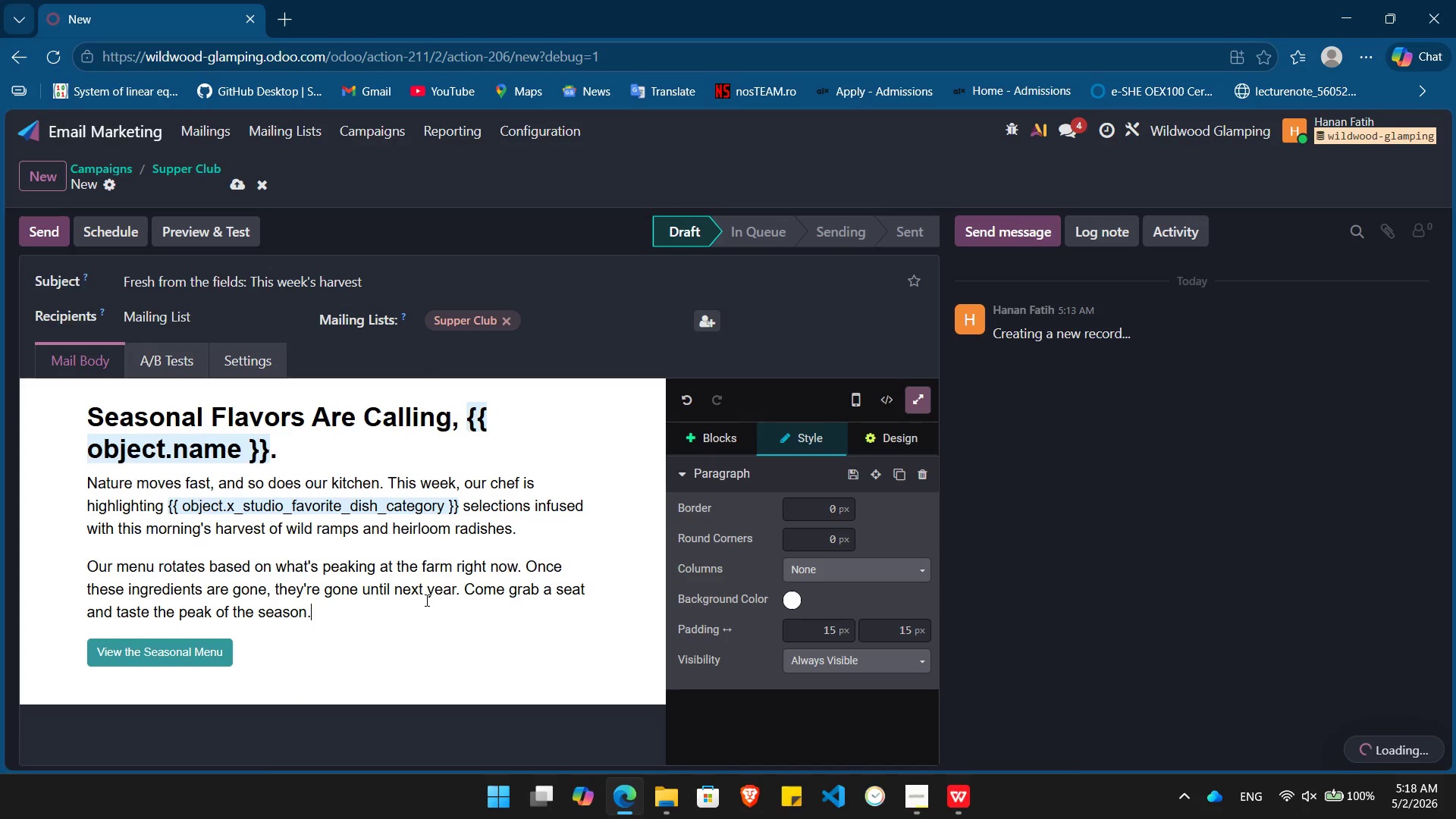 
key(ArrowDown)
 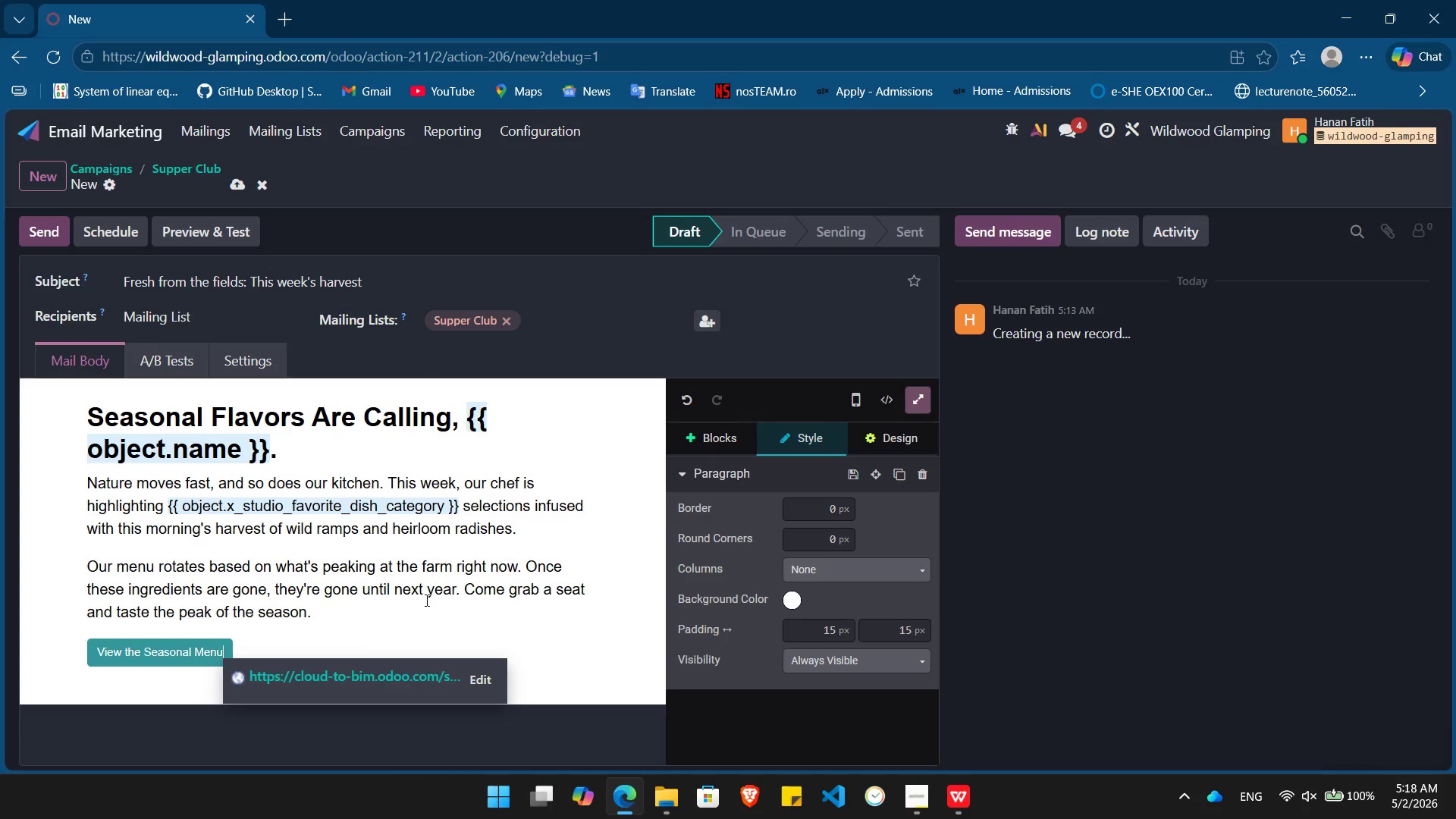 
key(Enter)
 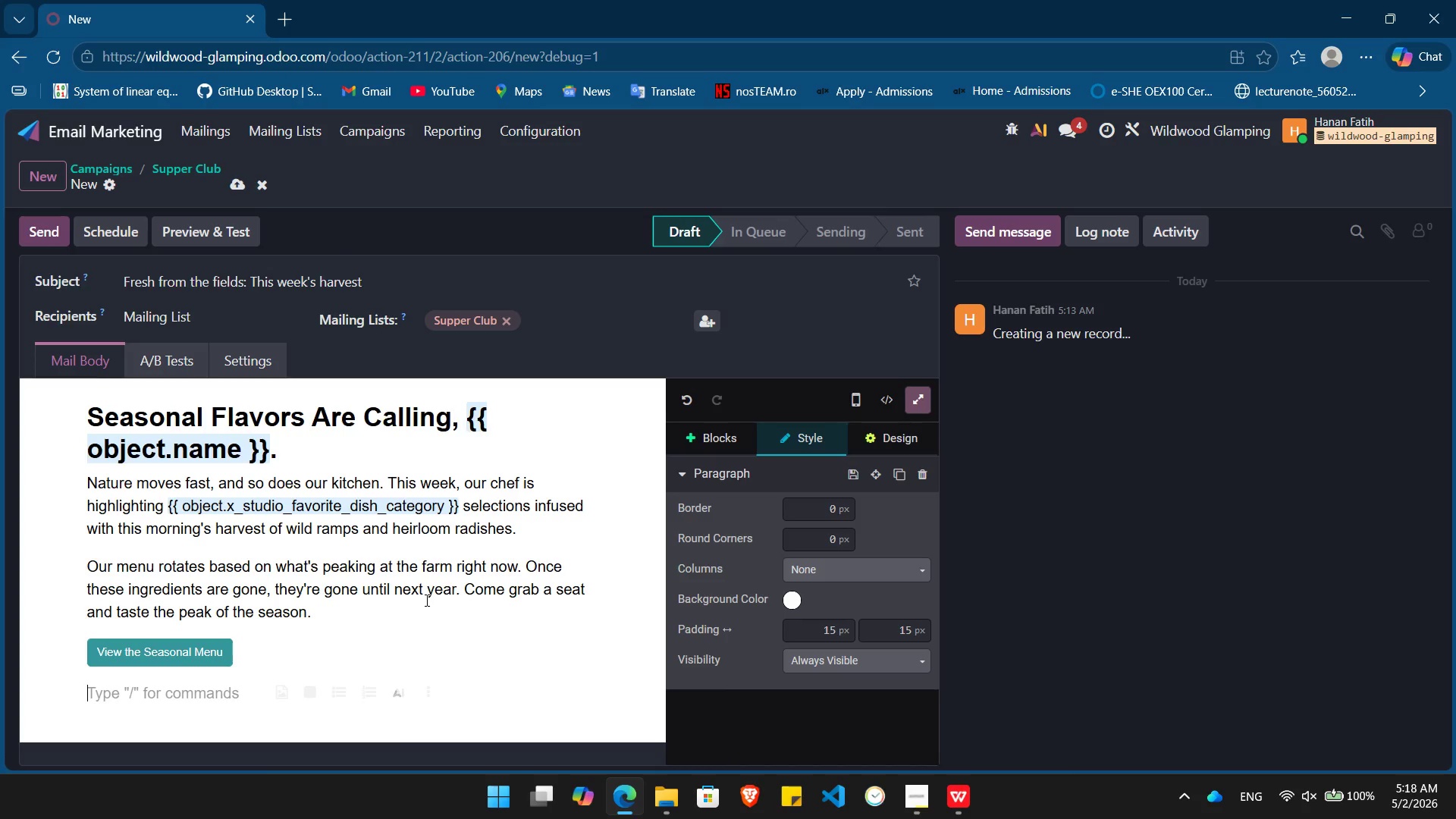 
wait(12.58)
 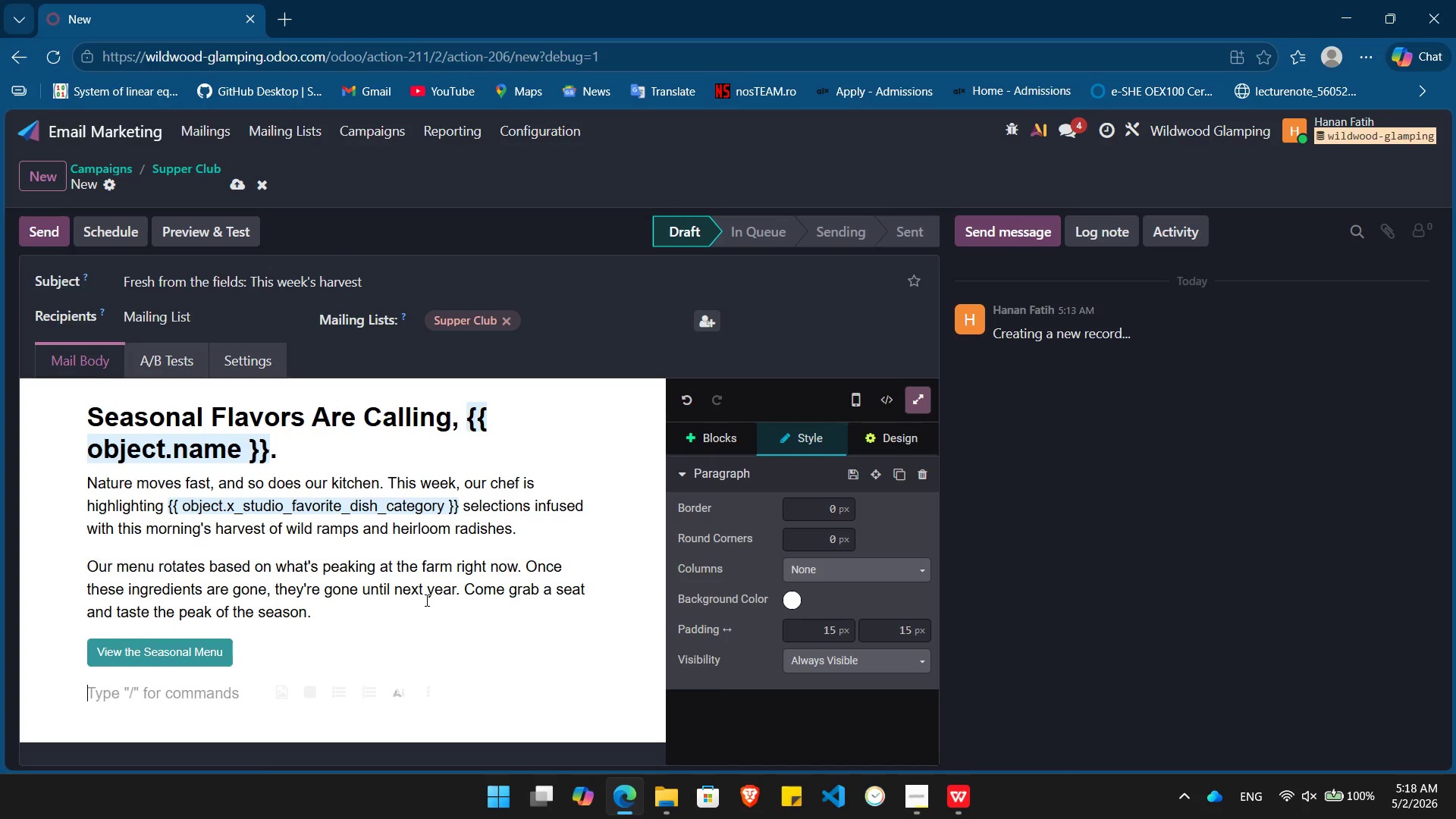 
type(Best,)
 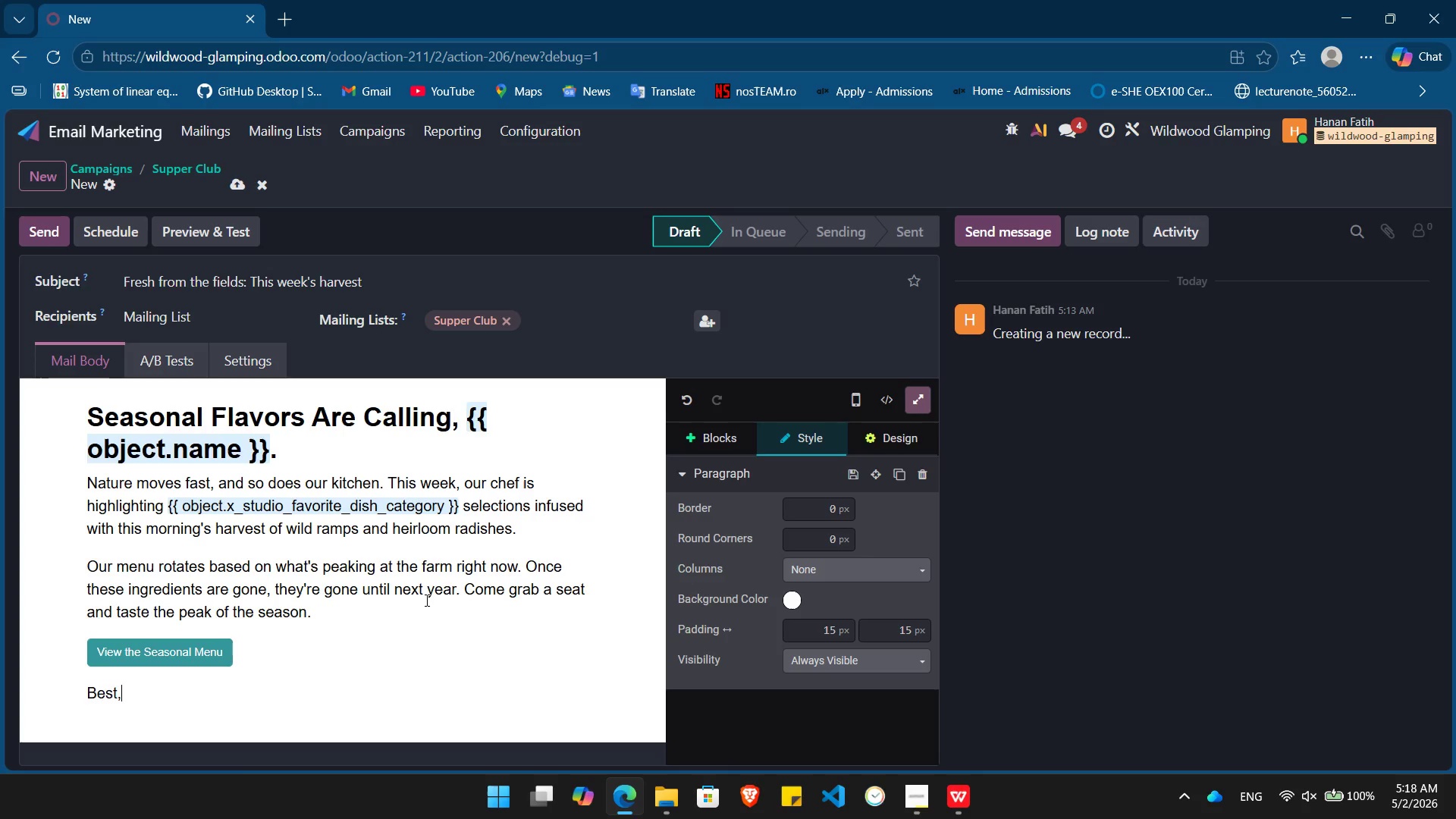 
key(Enter)
 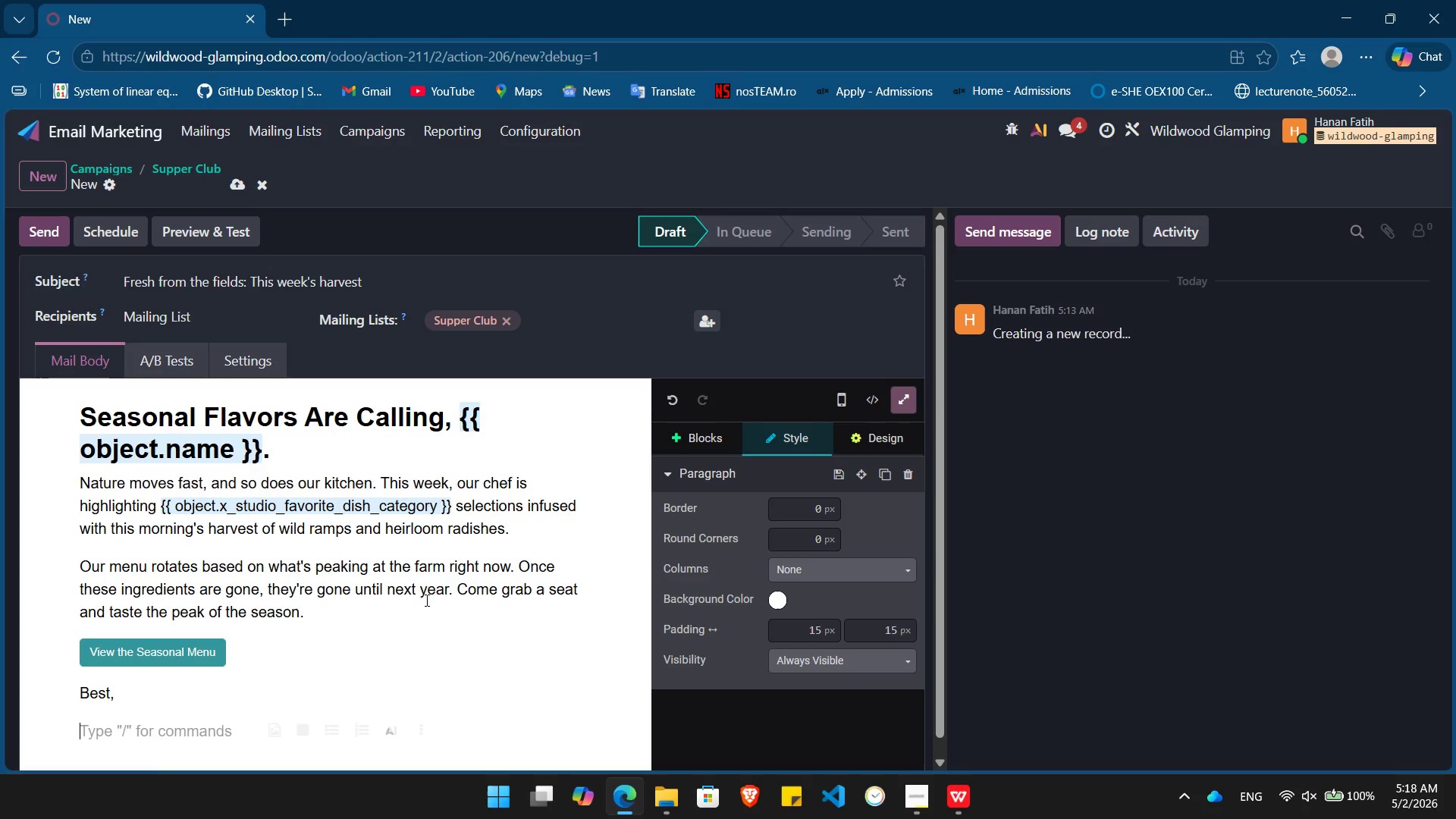 
key(Control+ControlLeft)
 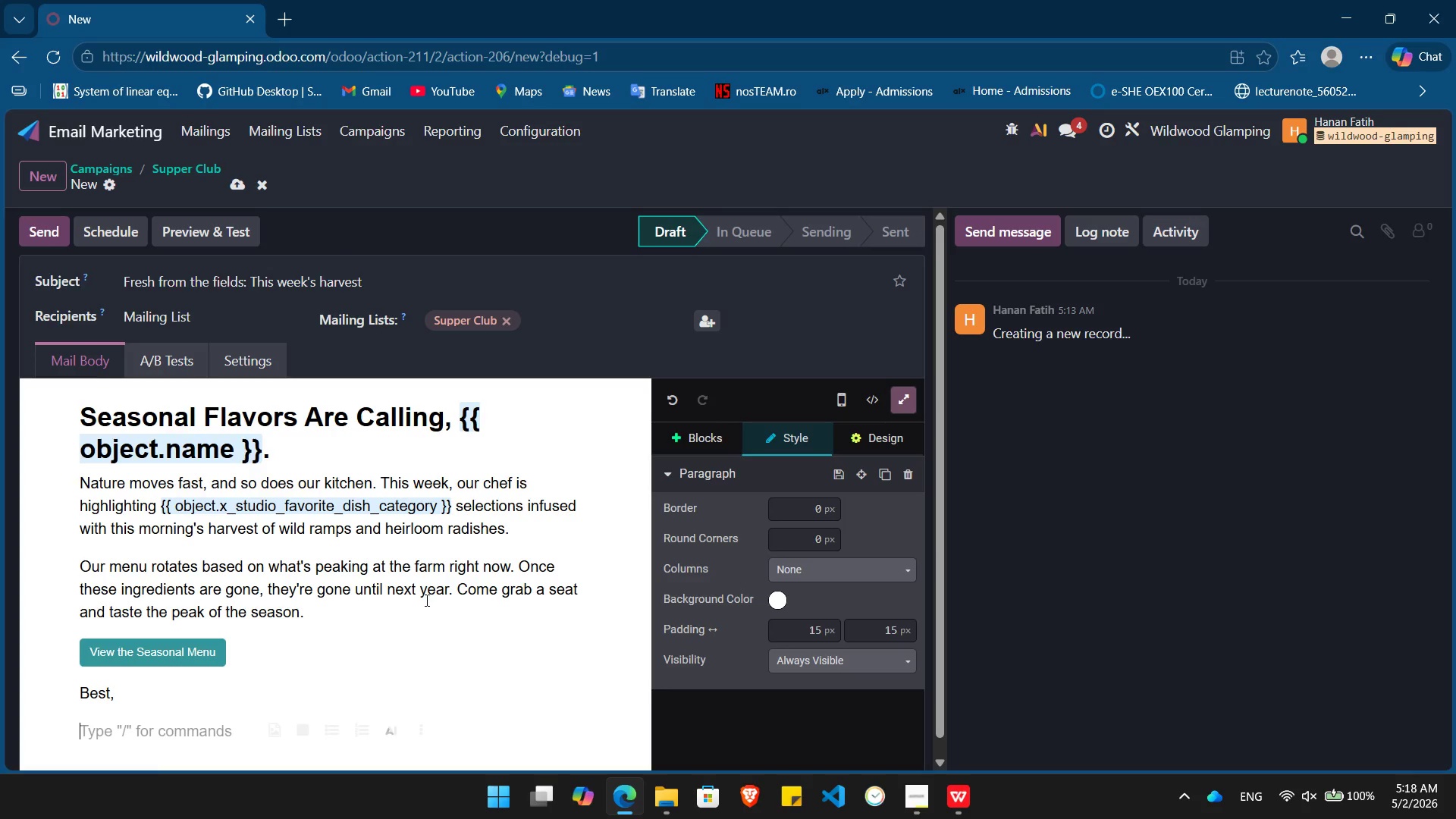 
key(Control+I)
 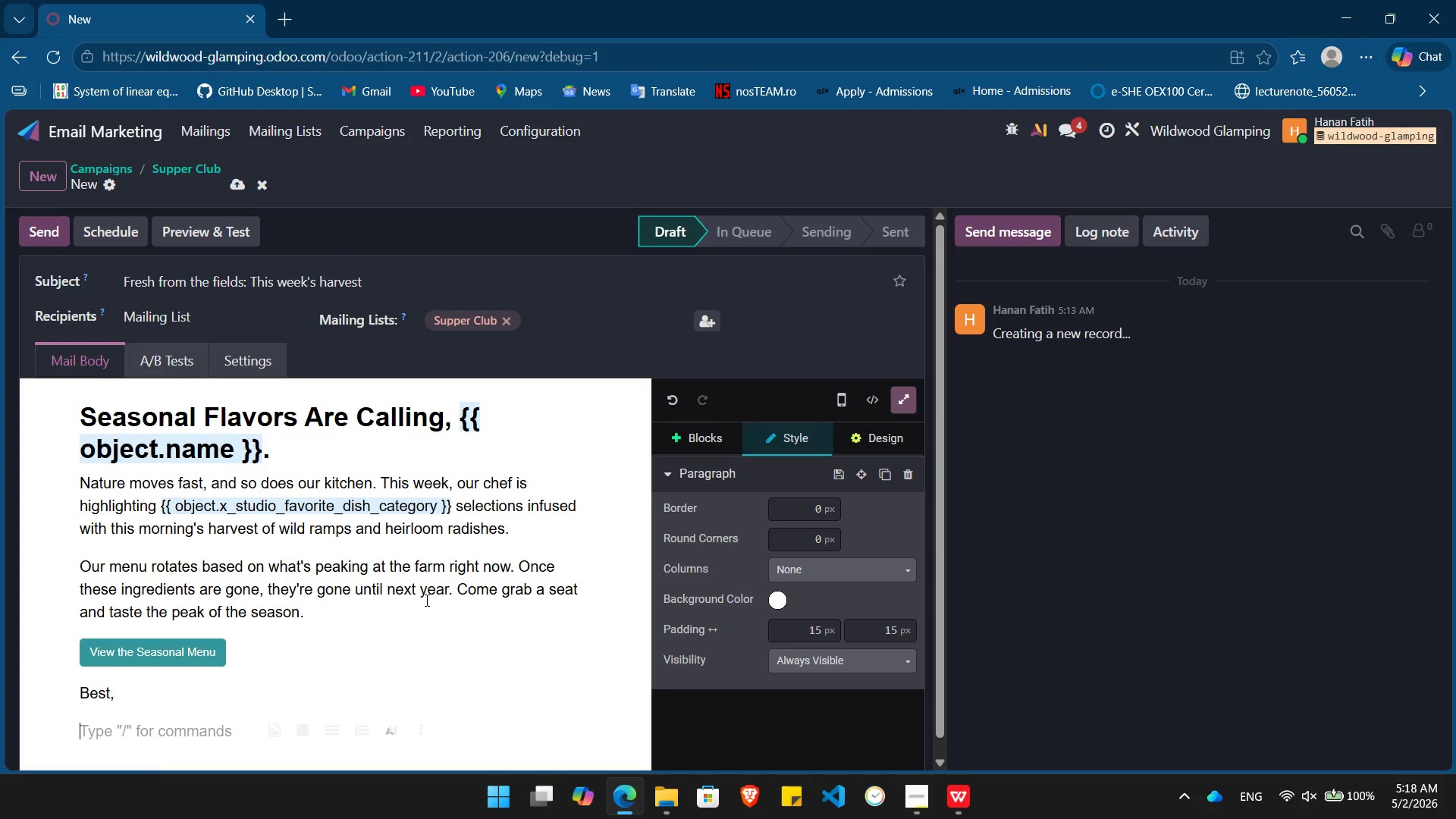 
type(The Green Fork Team)
 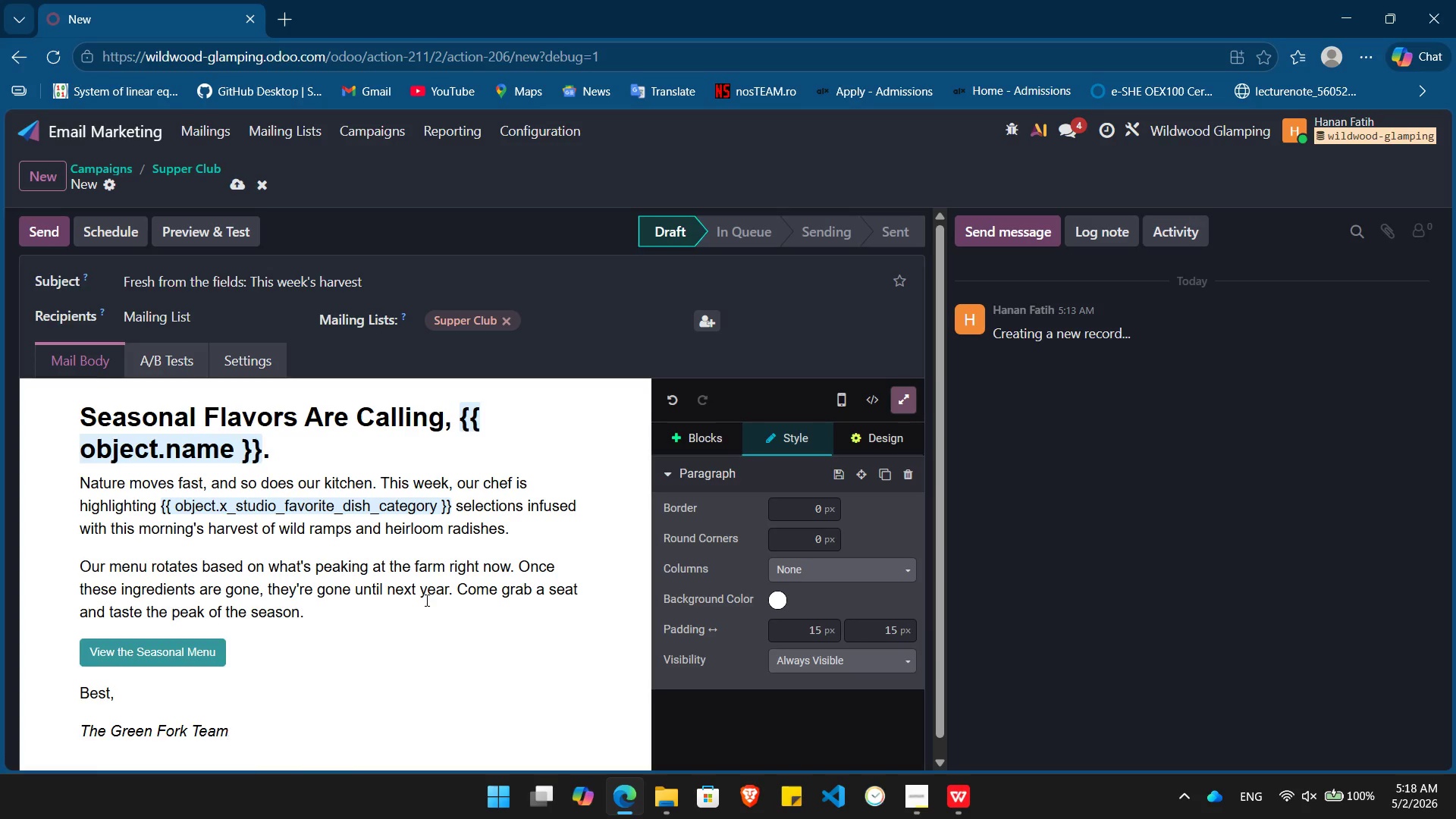 
wait(5.11)
 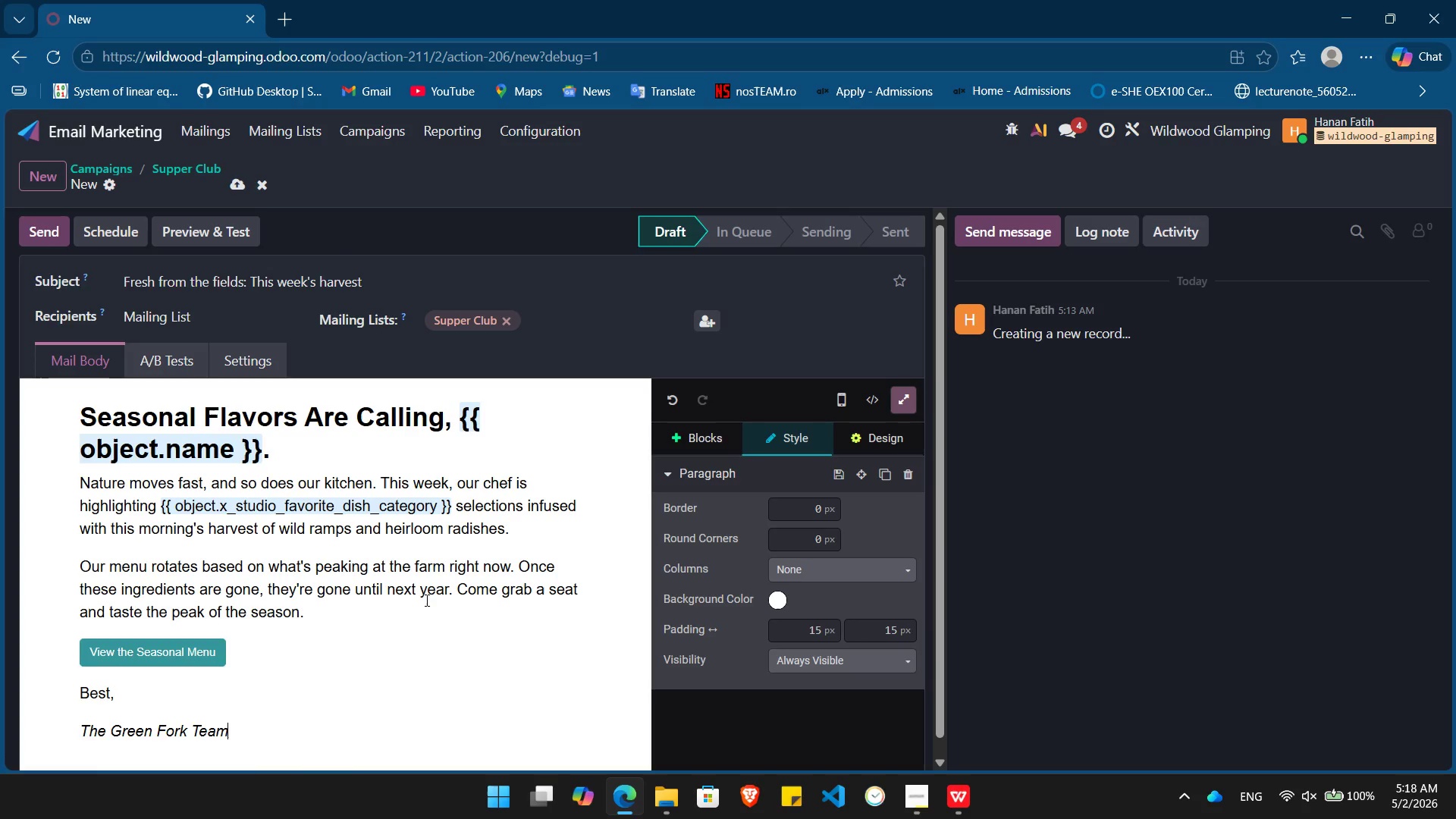 
left_click([315, 451])
 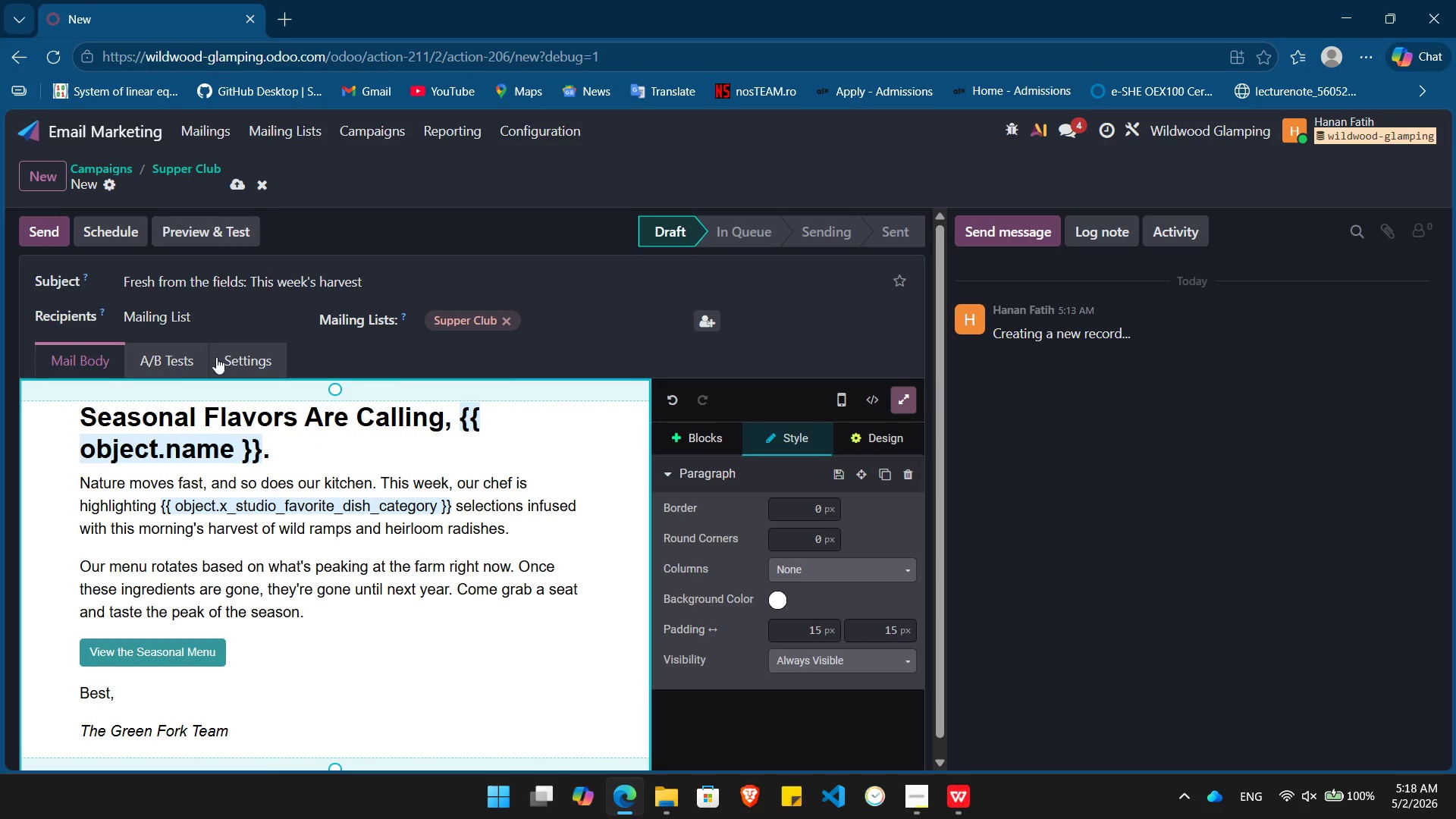 
left_click_drag(start_coordinate=[295, 451], to_coordinate=[82, 420])
 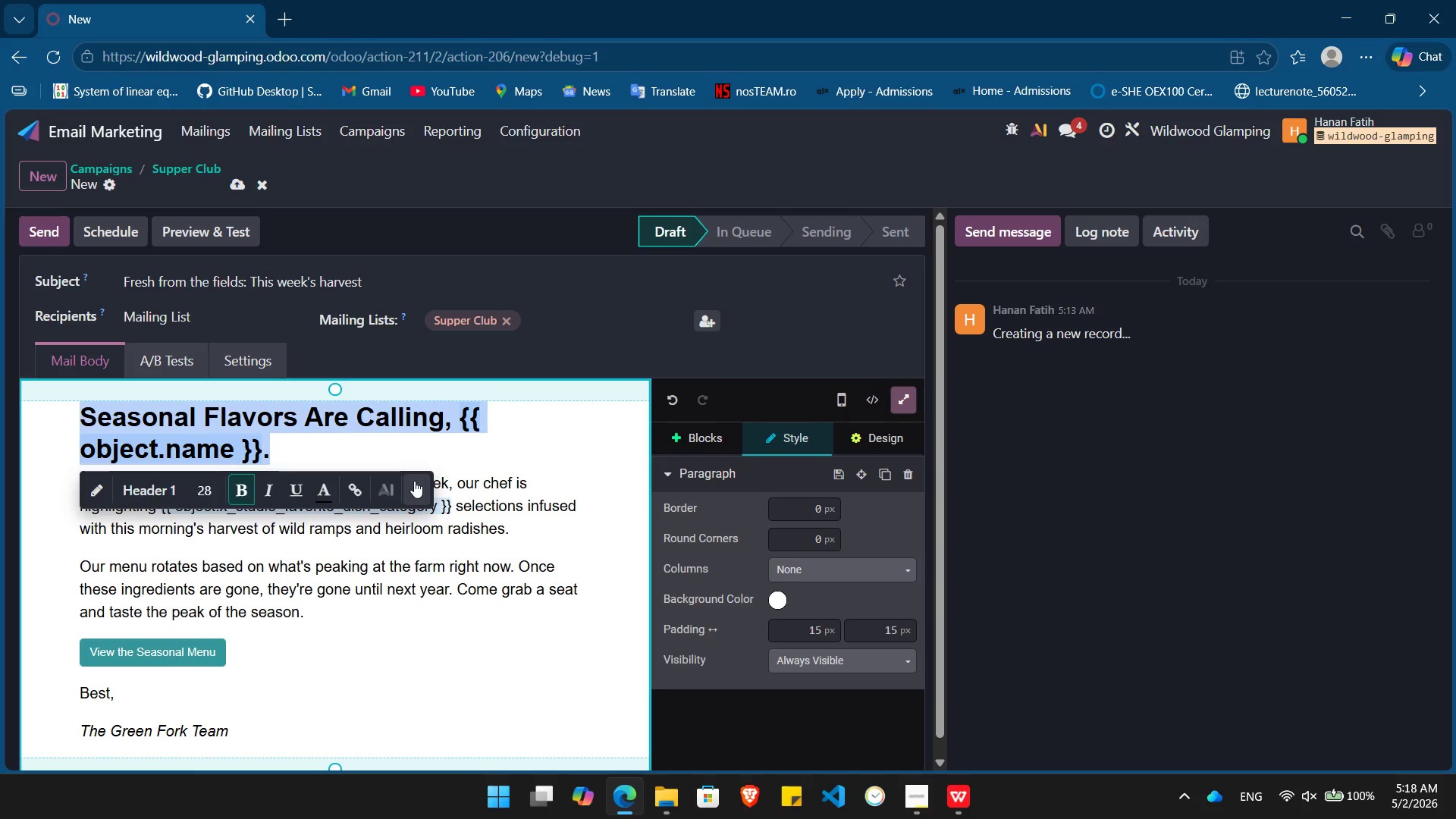 
left_click([414, 481])
 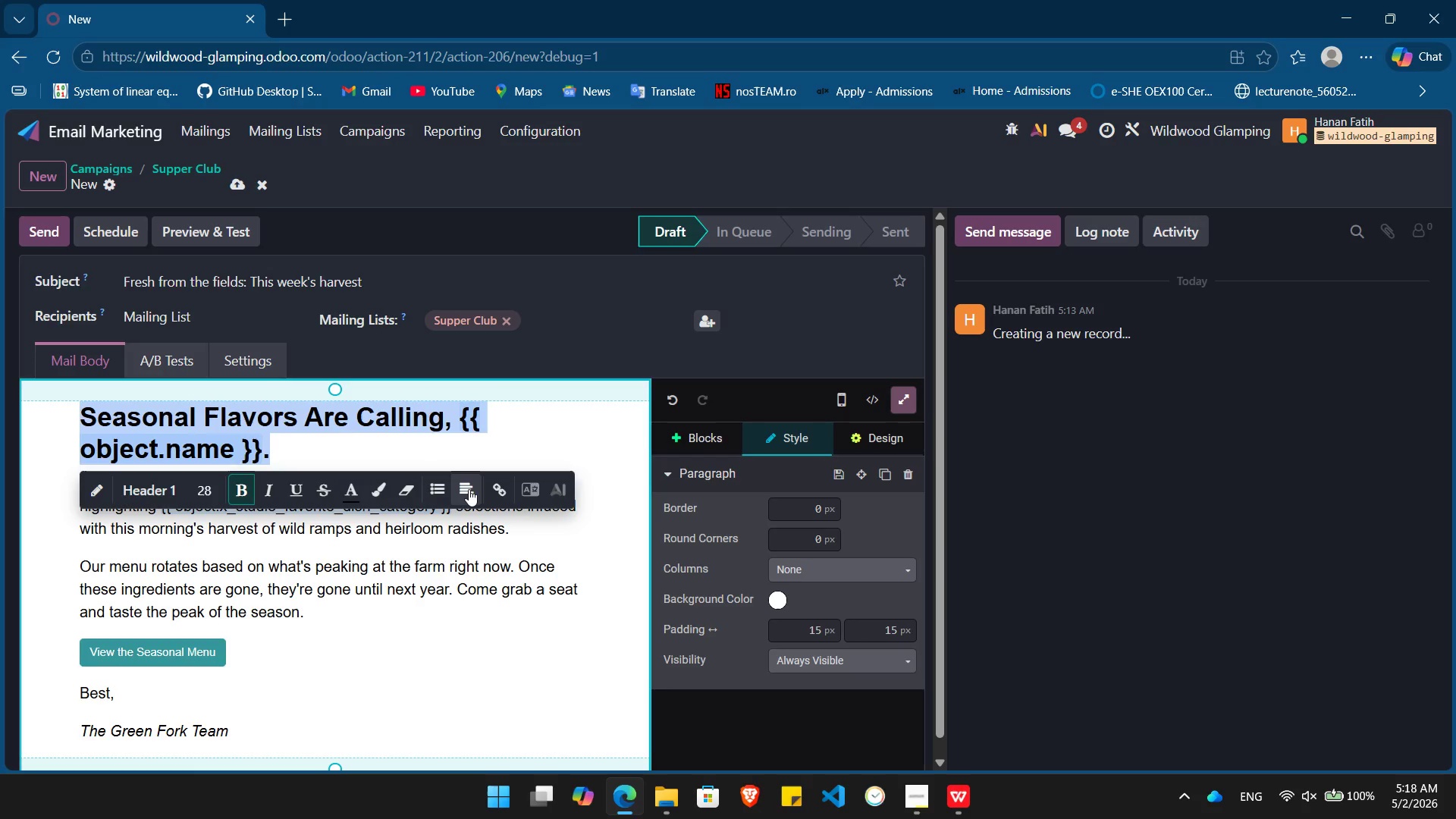 
left_click([469, 489])
 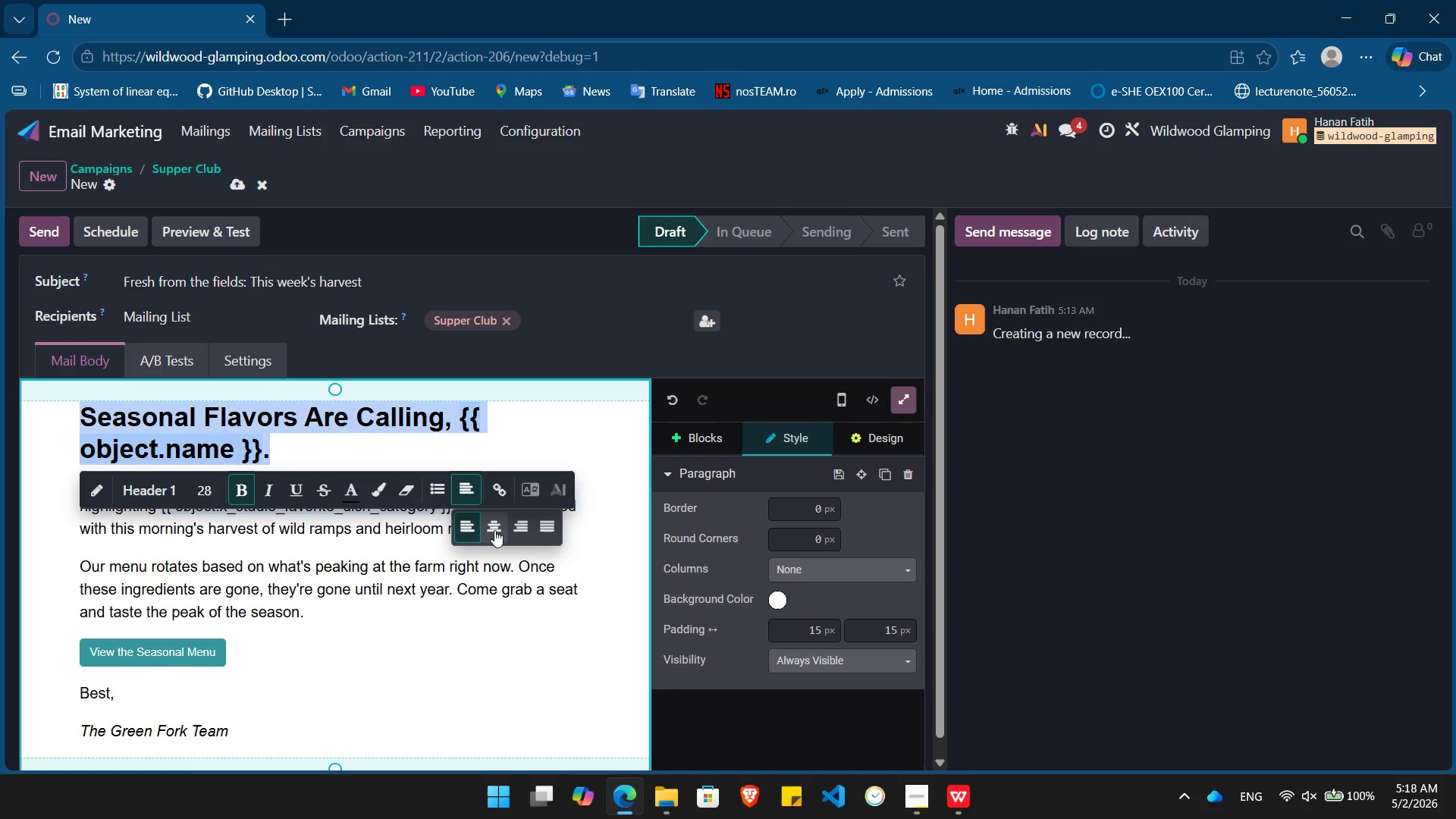 
left_click([494, 530])
 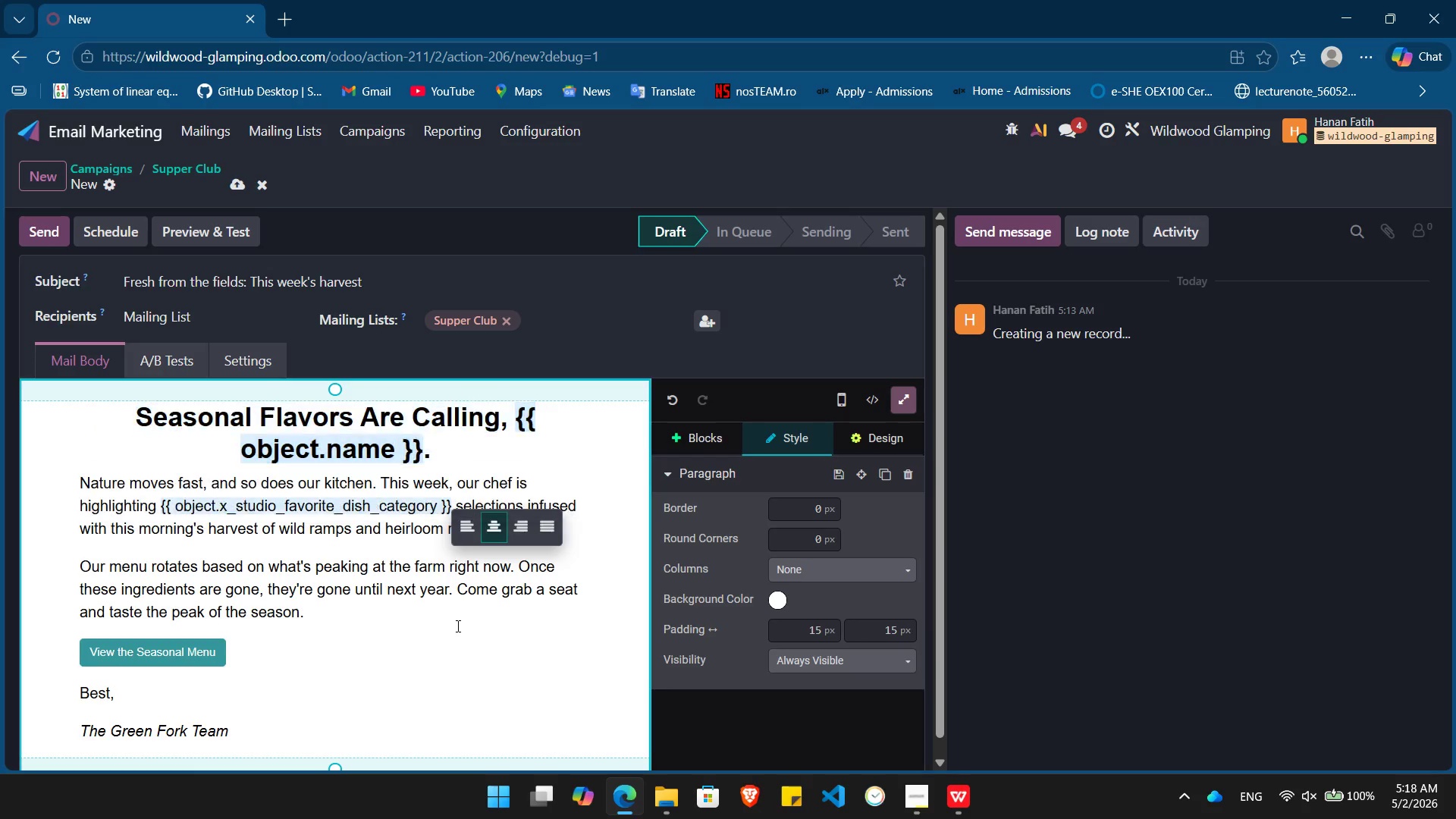 
left_click([457, 626])
 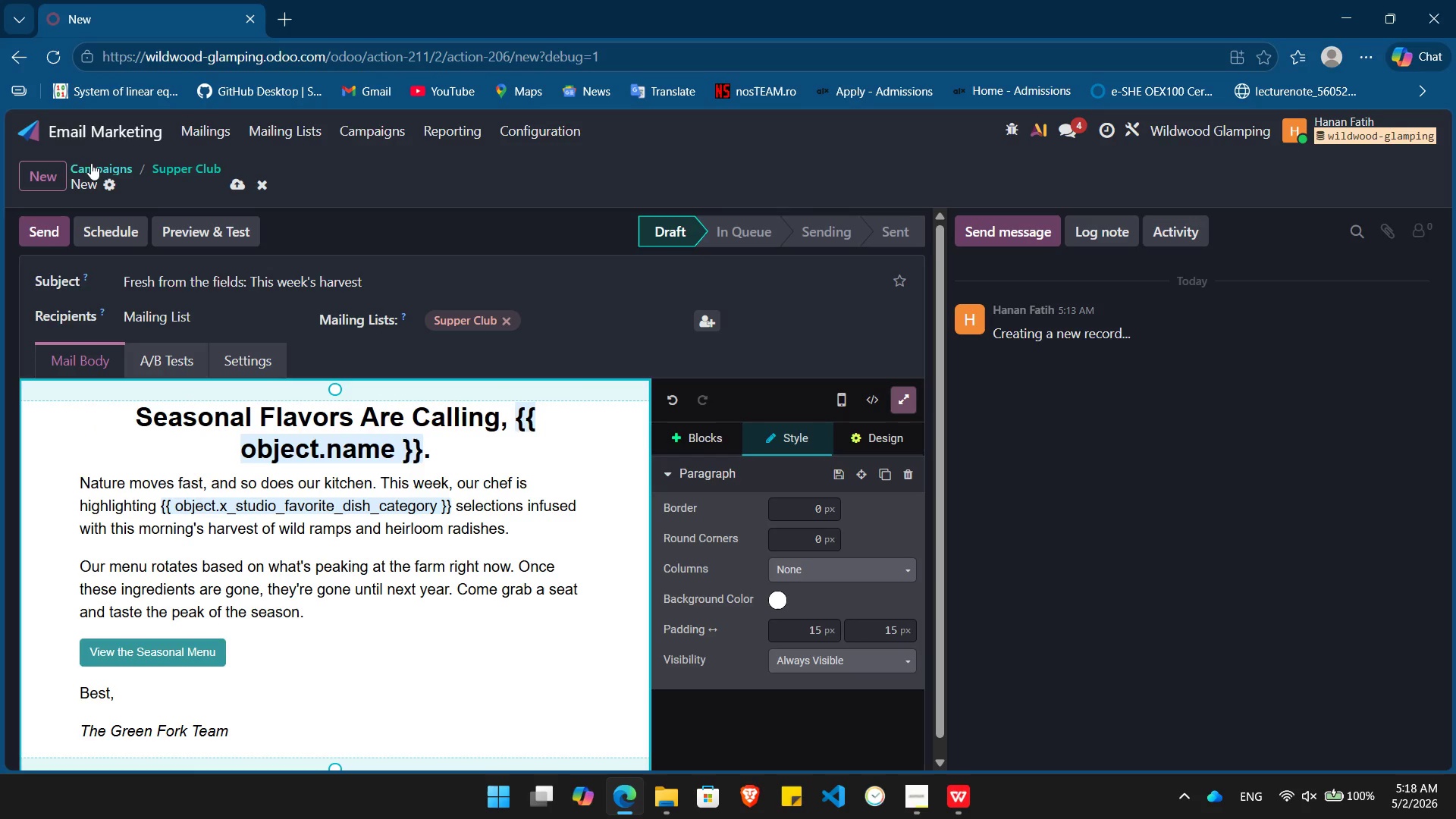 
left_click([47, 177])
 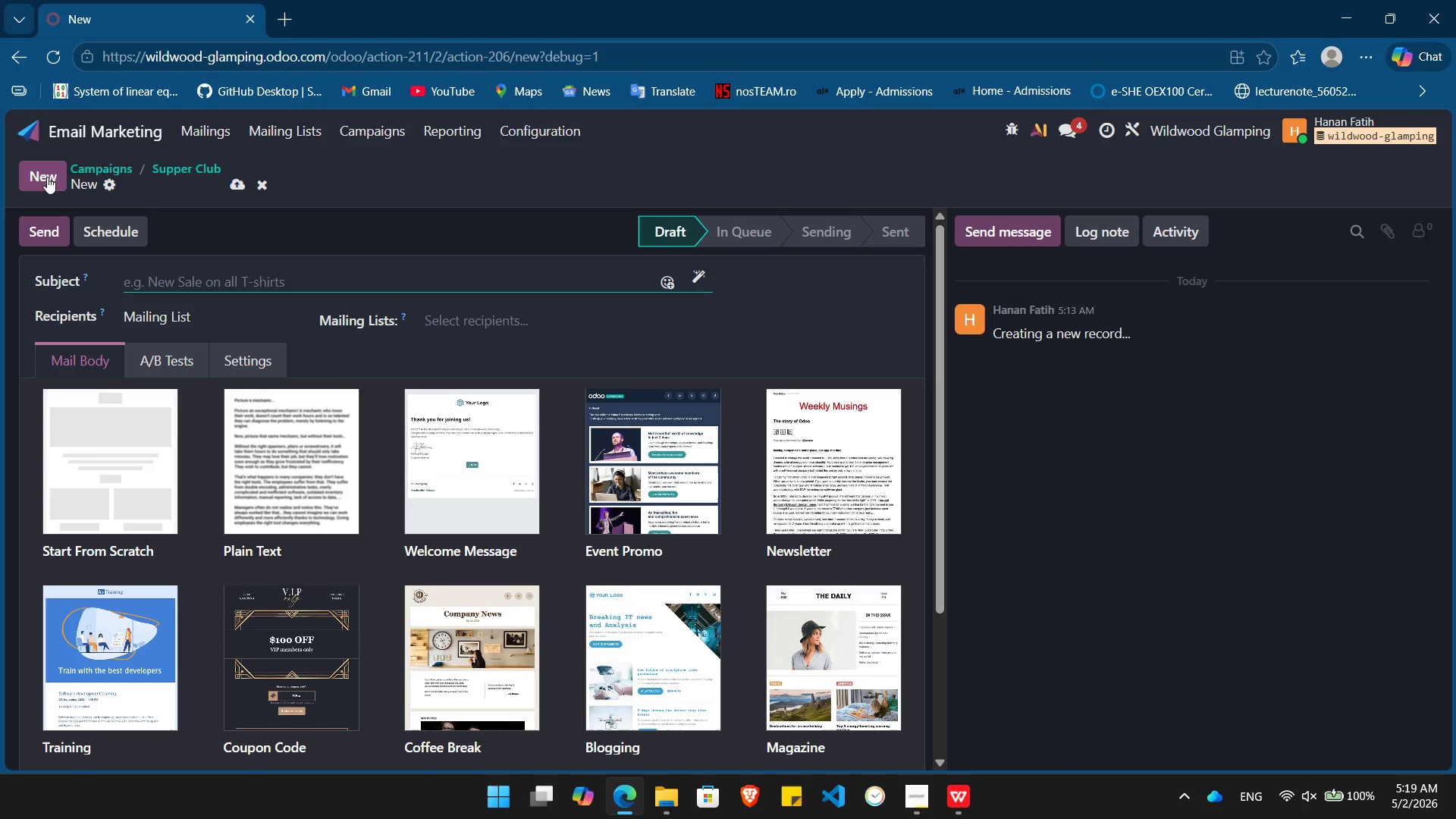 
wait(7.95)
 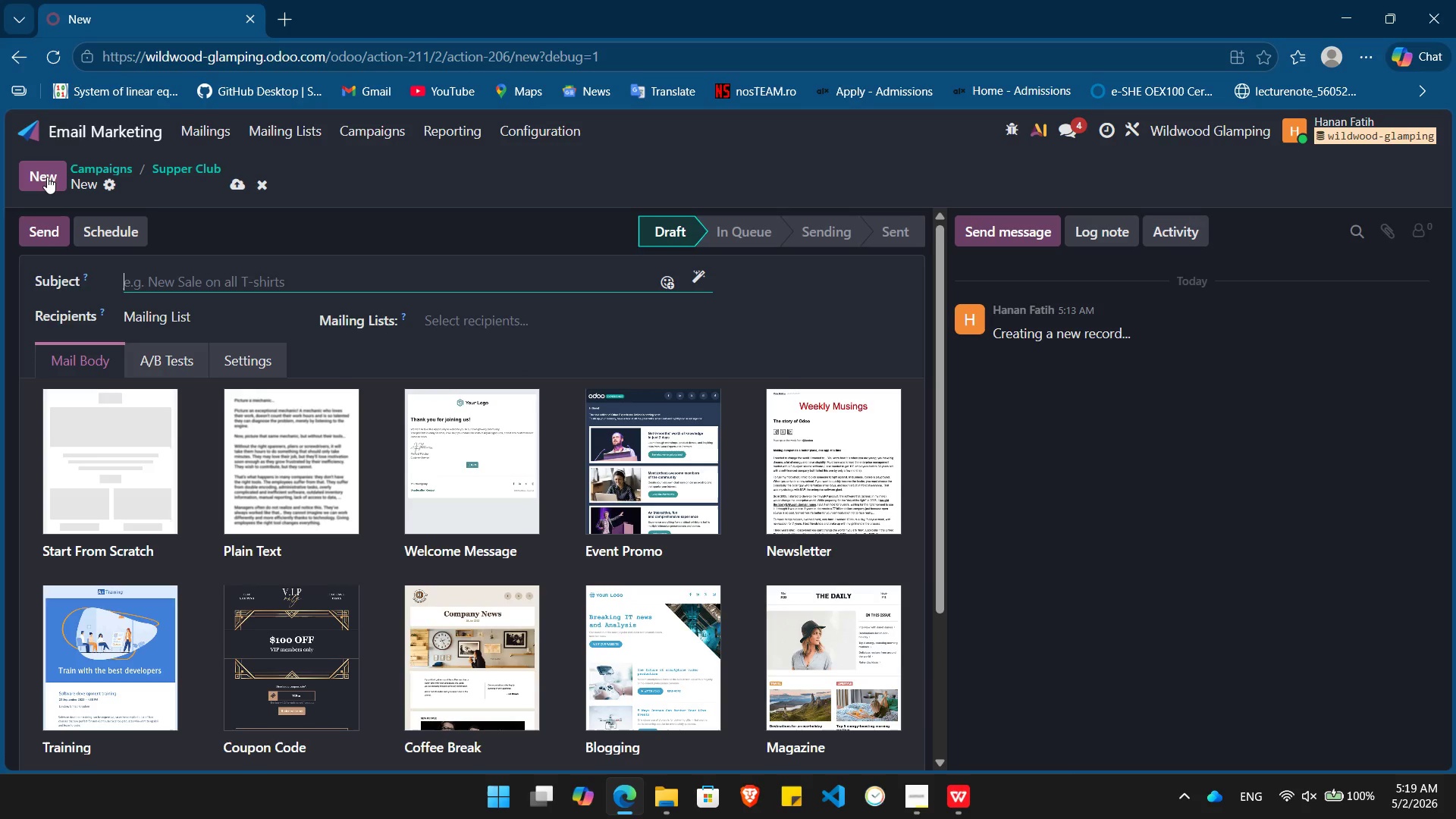 
type(You're invited to the table)
 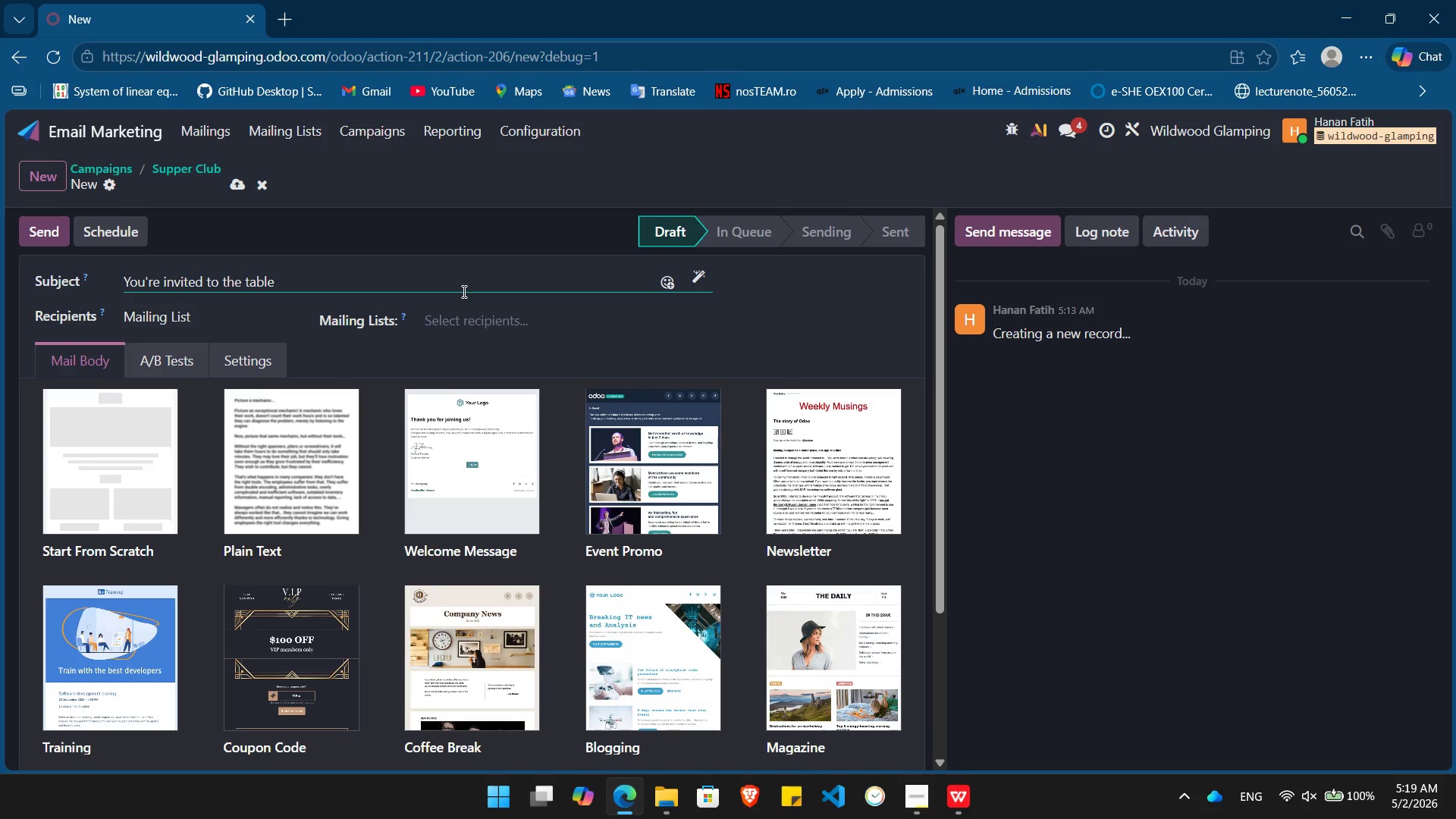 
left_click([473, 321])
 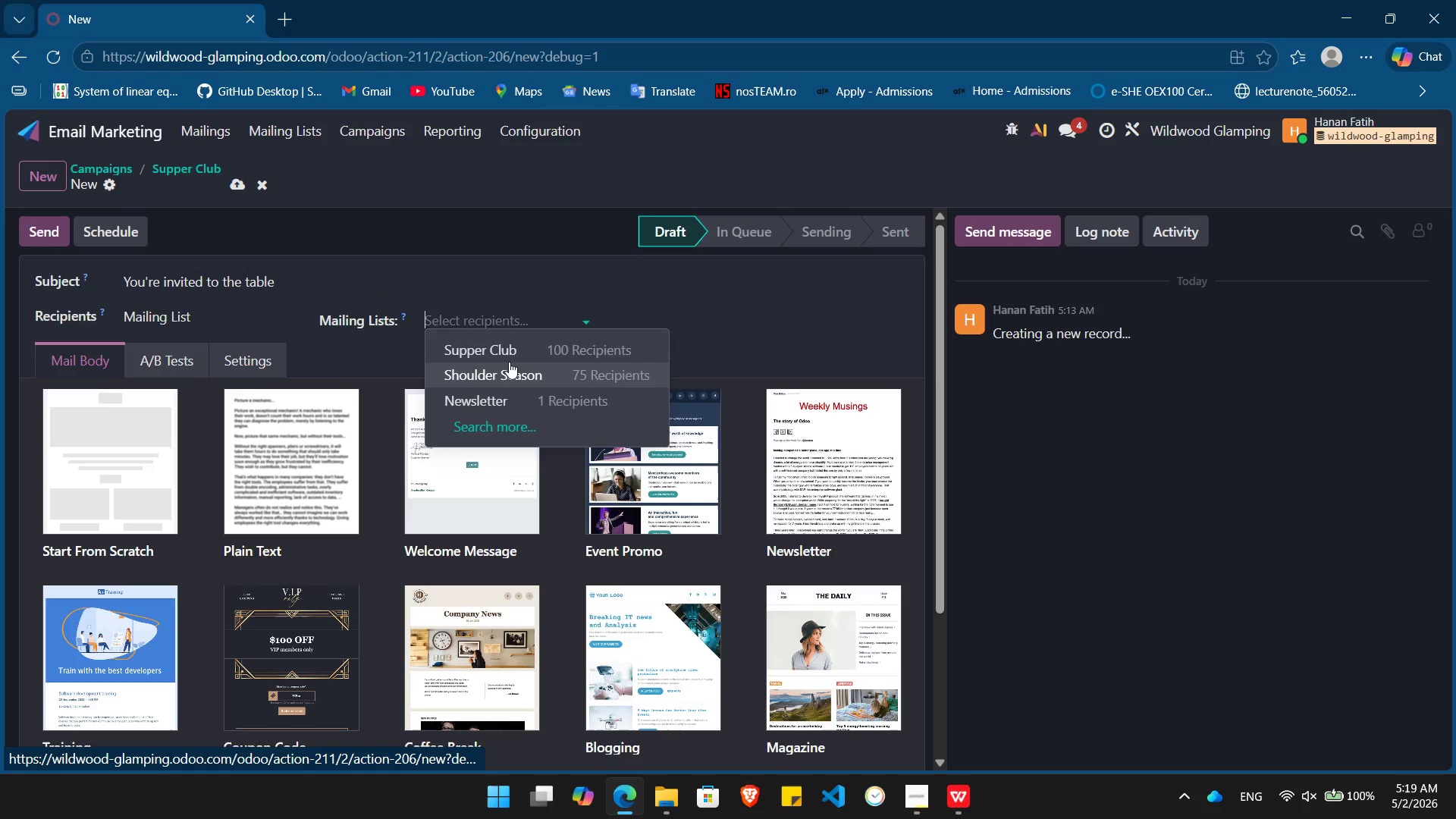 
left_click([510, 356])
 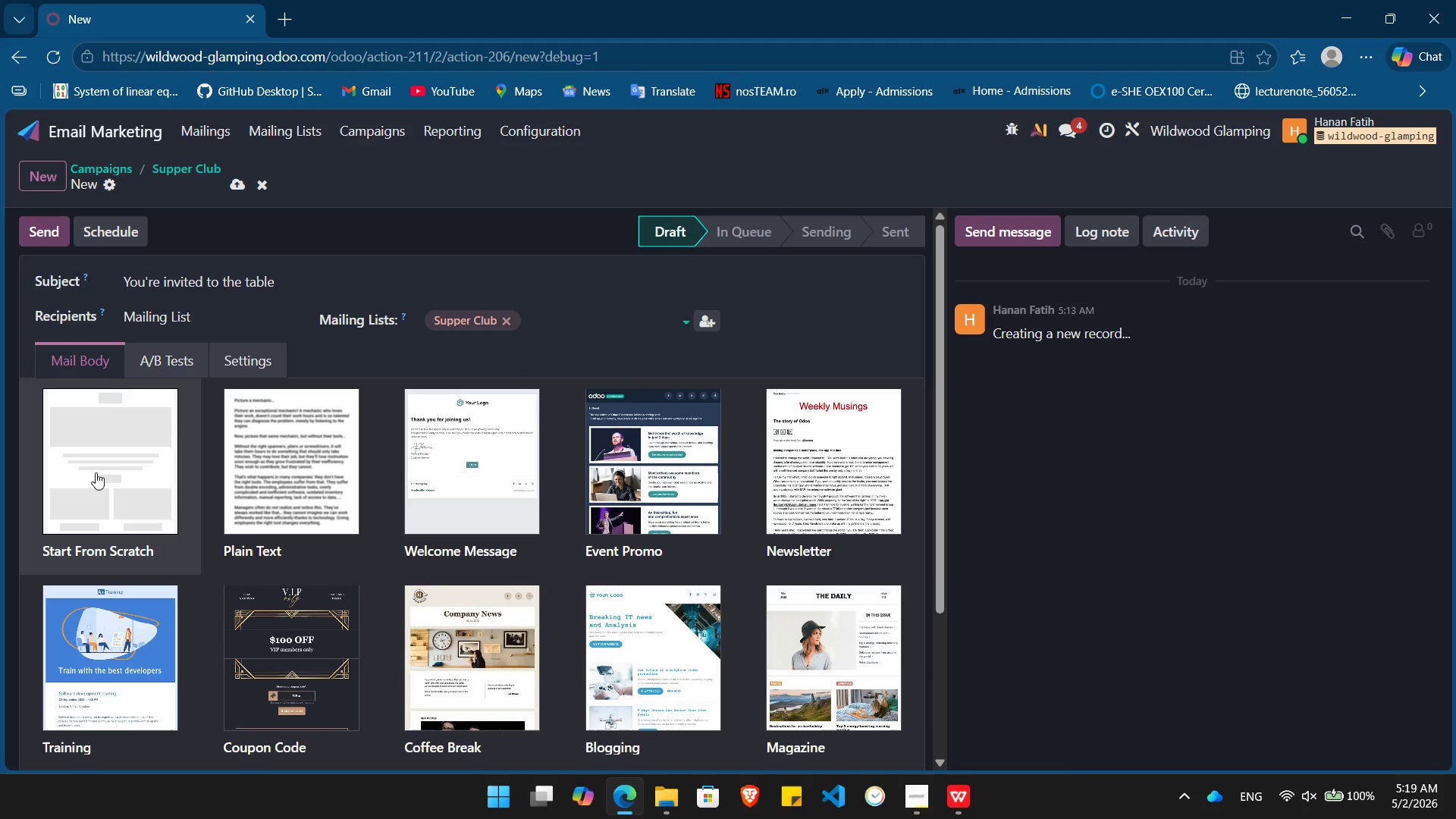 
left_click([96, 472])
 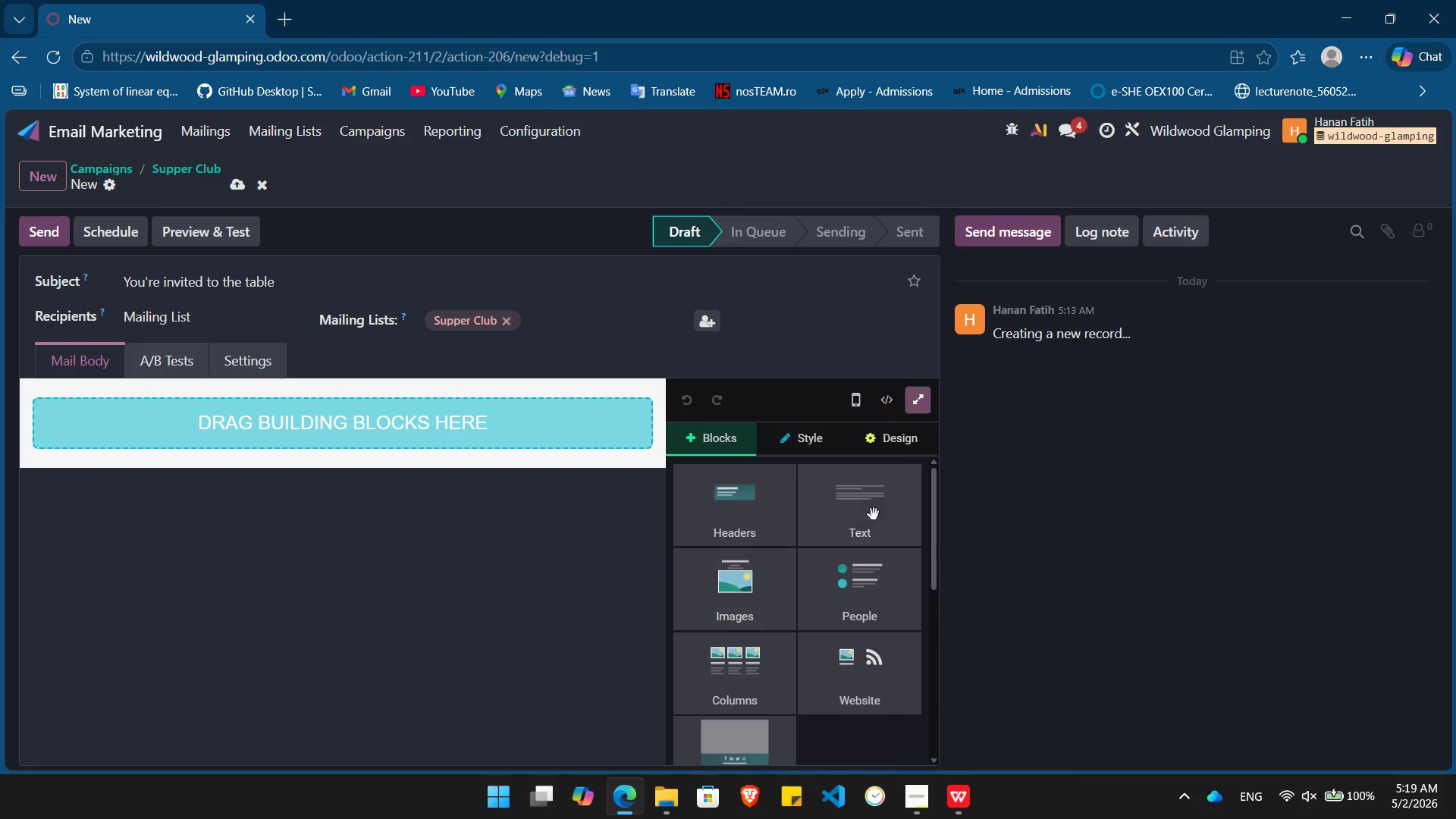 
left_click_drag(start_coordinate=[883, 521], to_coordinate=[392, 416])
 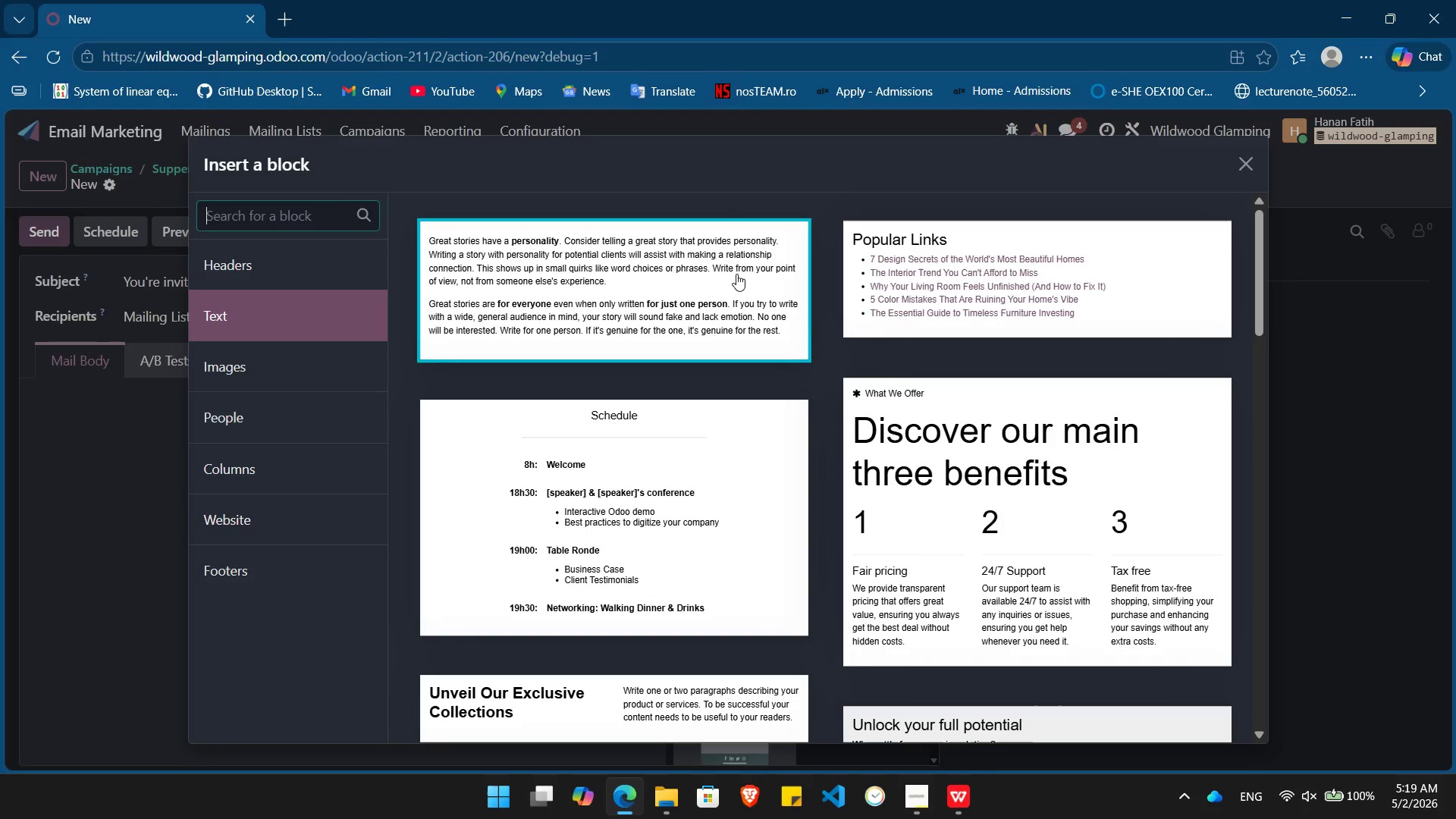 
left_click([736, 274])
 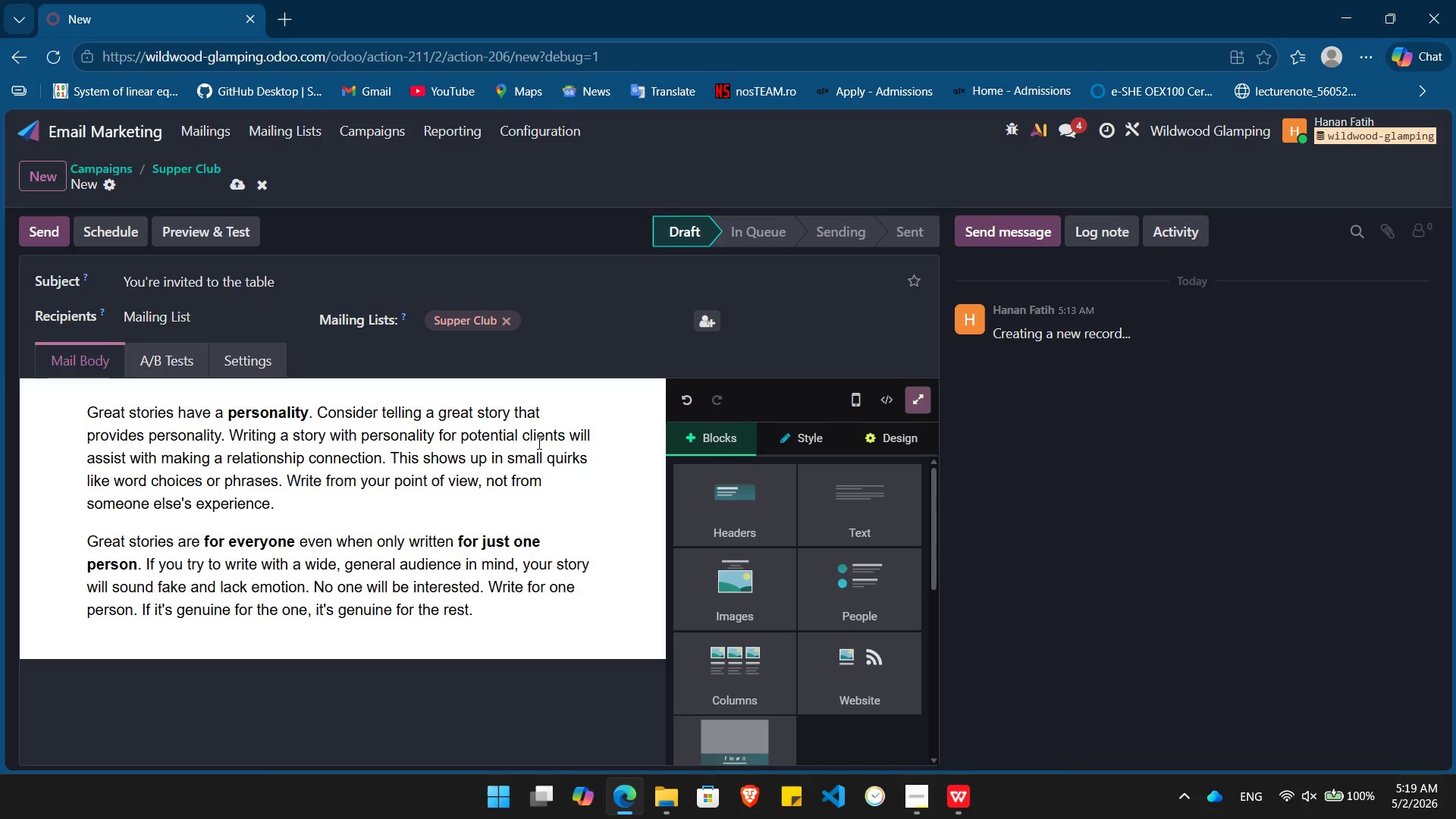 
left_click([530, 448])
 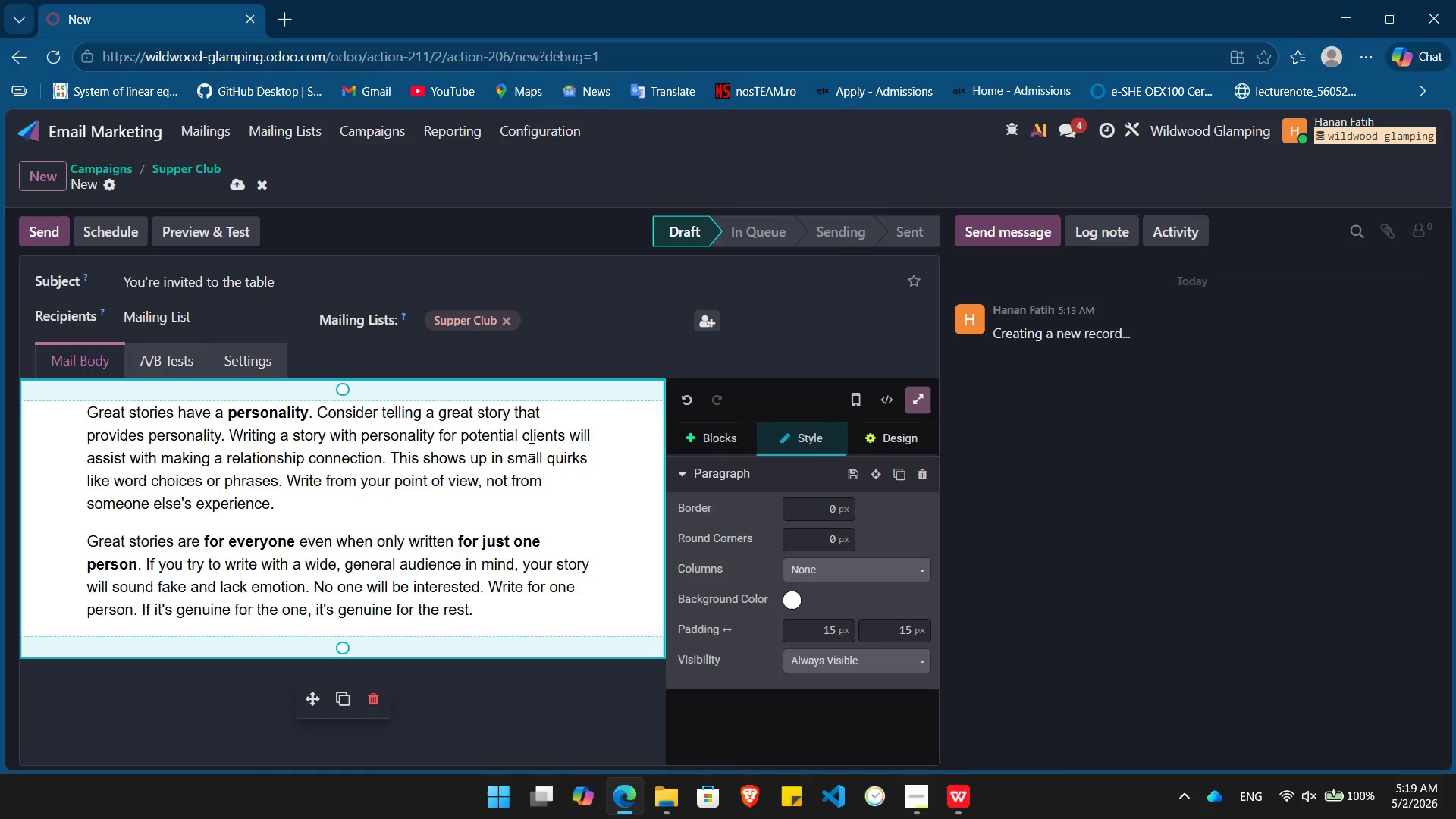 
key(Control+A)
 